 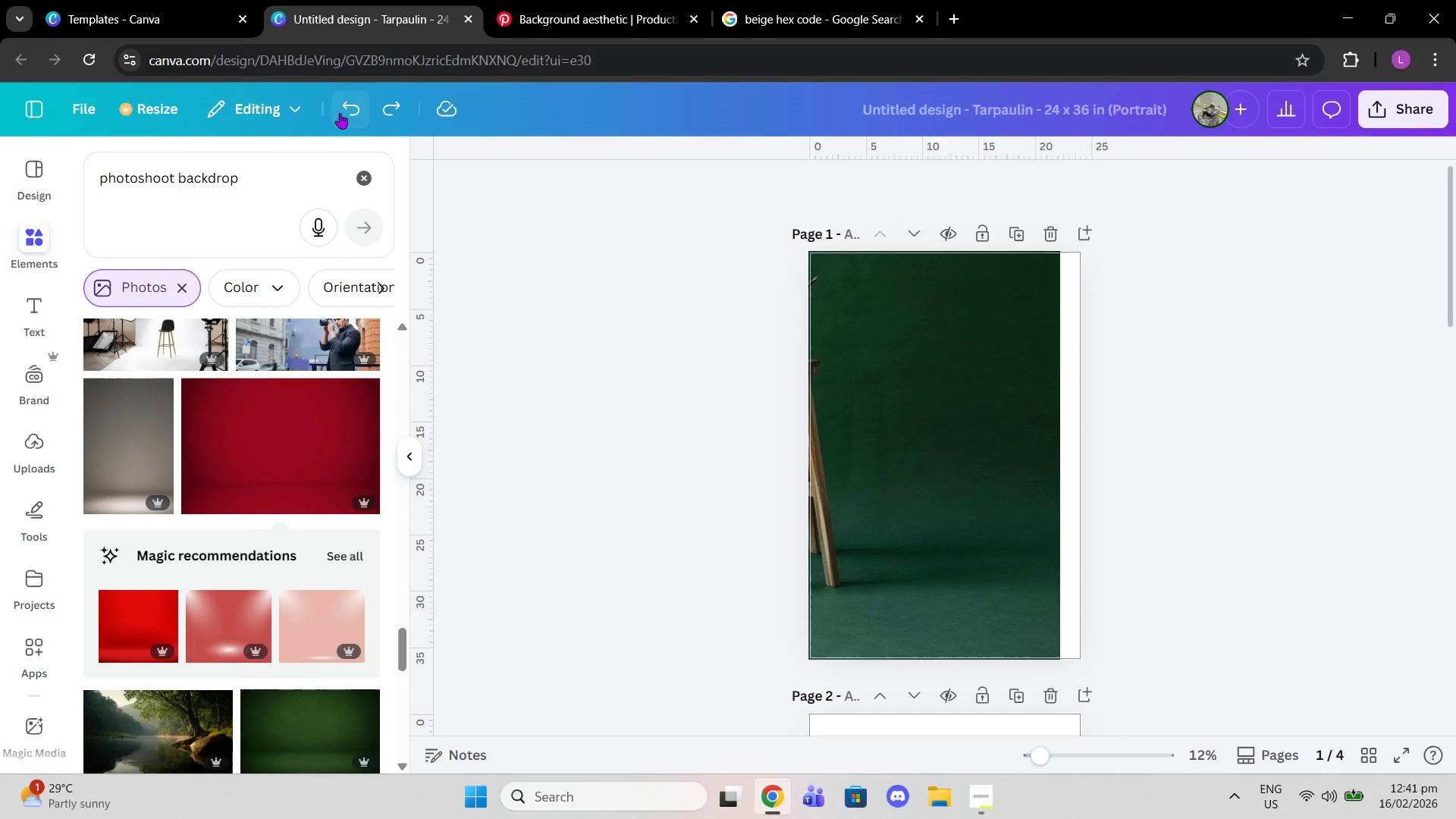 
triple_click([340, 113])
 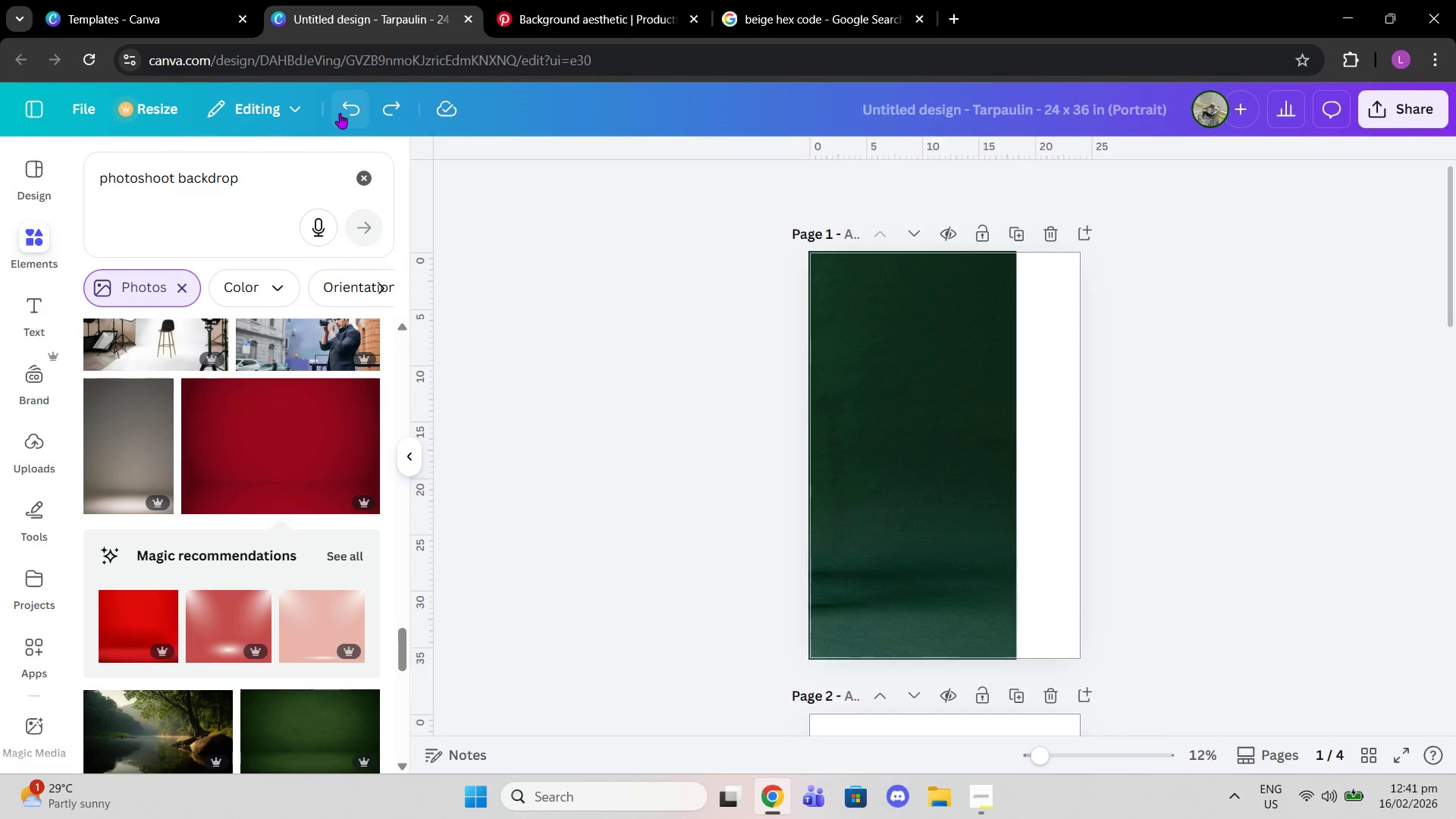 
left_click([340, 113])
 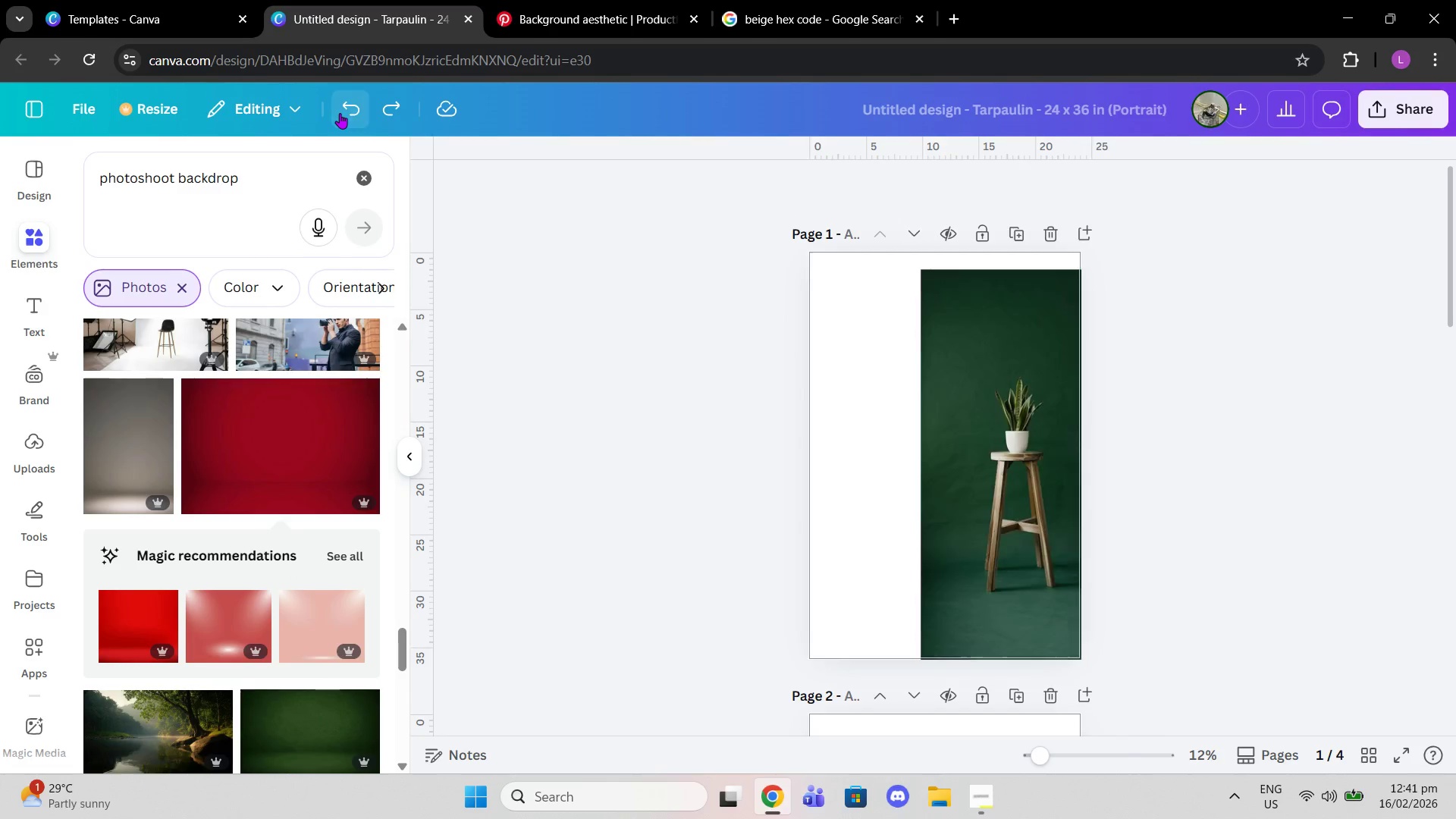 
double_click([340, 113])
 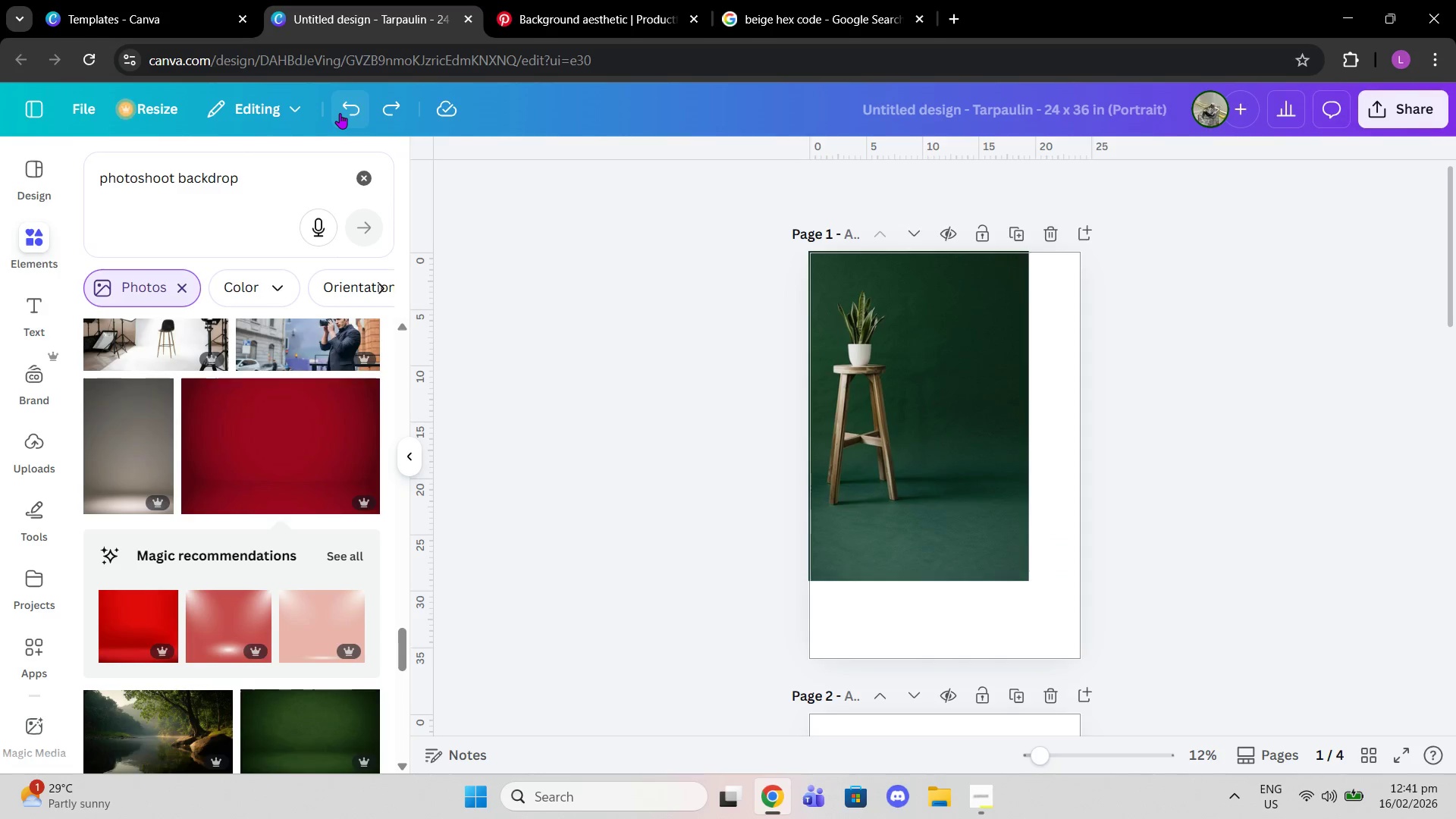 
triple_click([340, 113])
 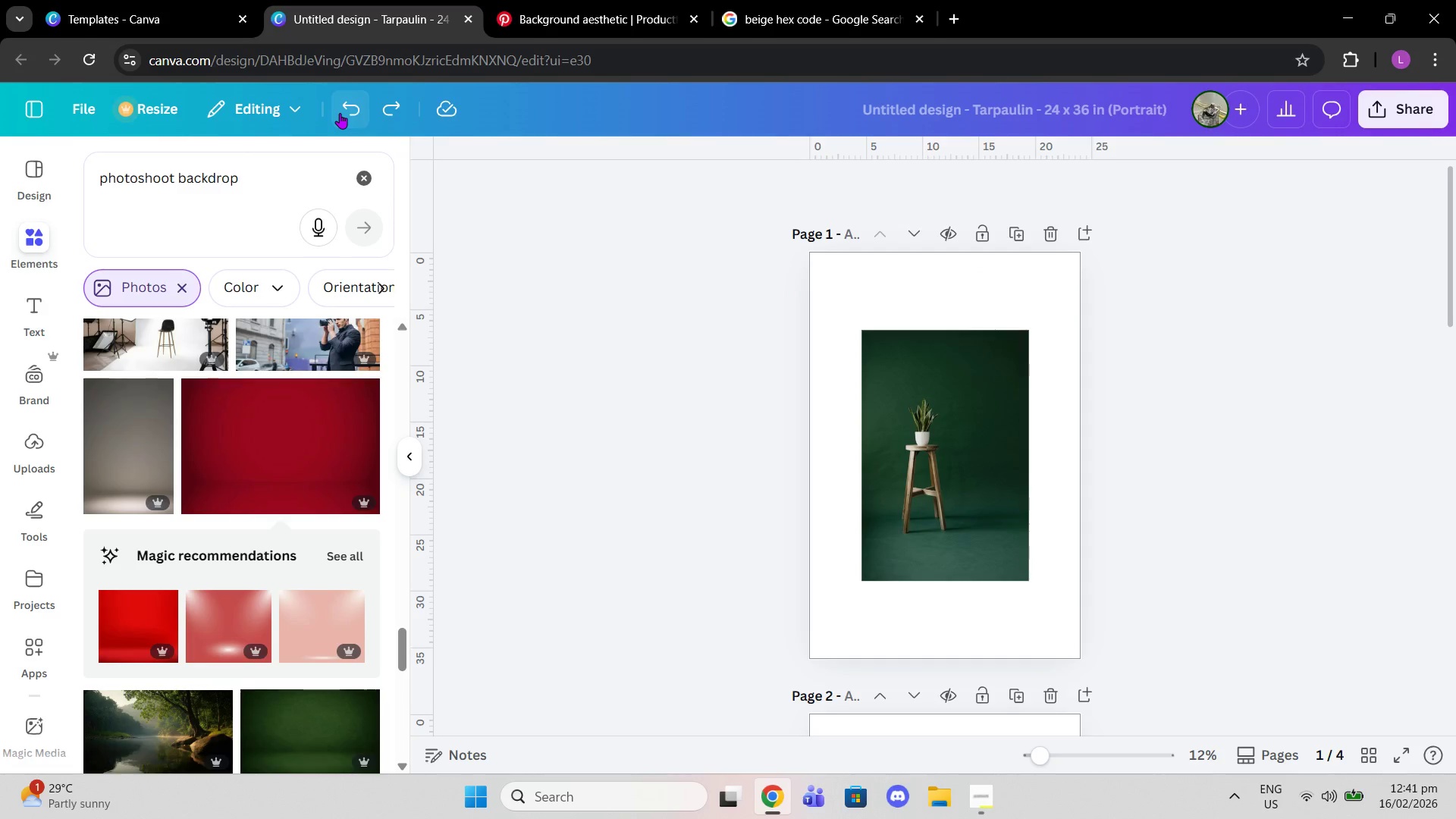 
triple_click([340, 113])
 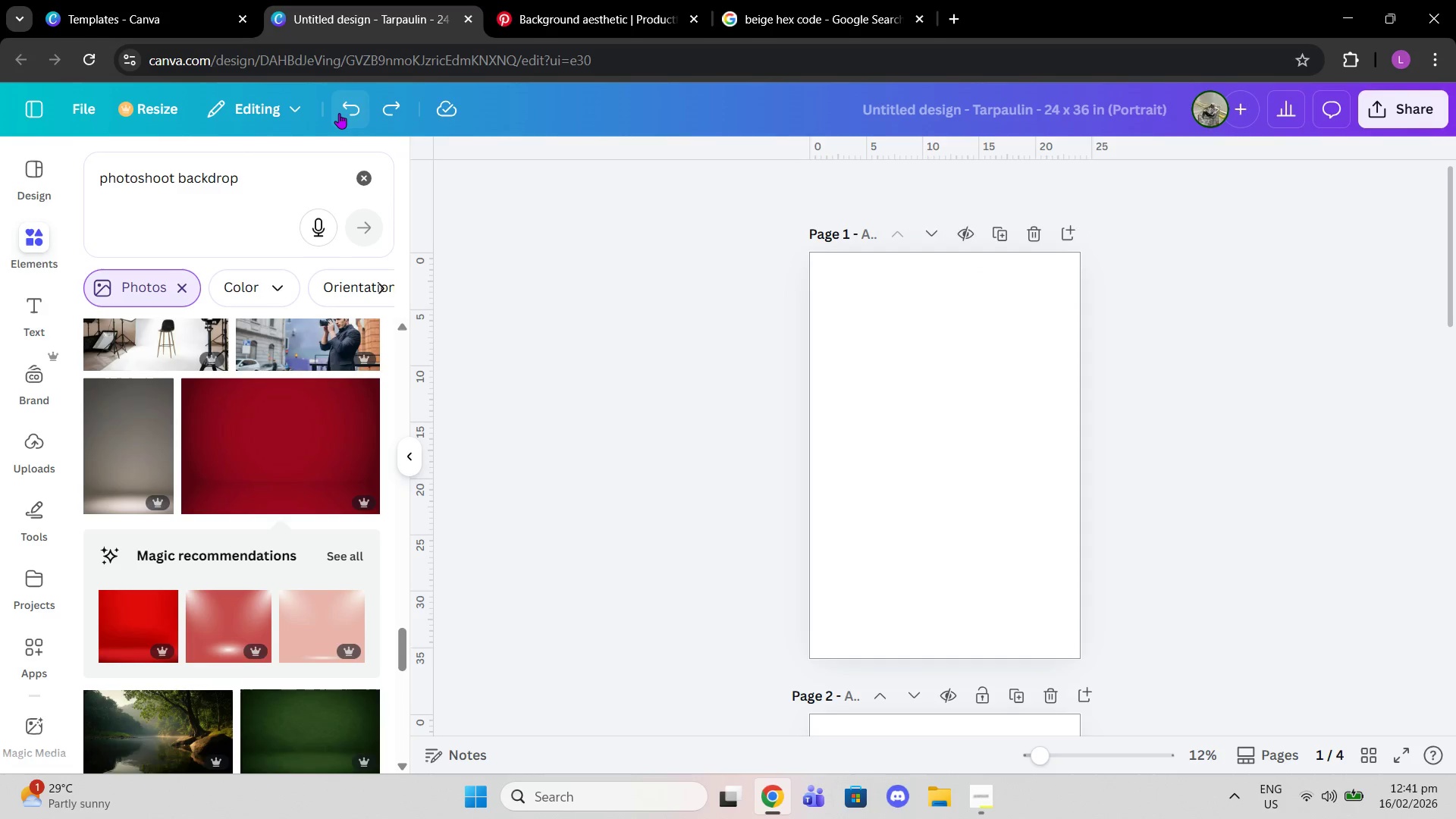 
triple_click([339, 113])
 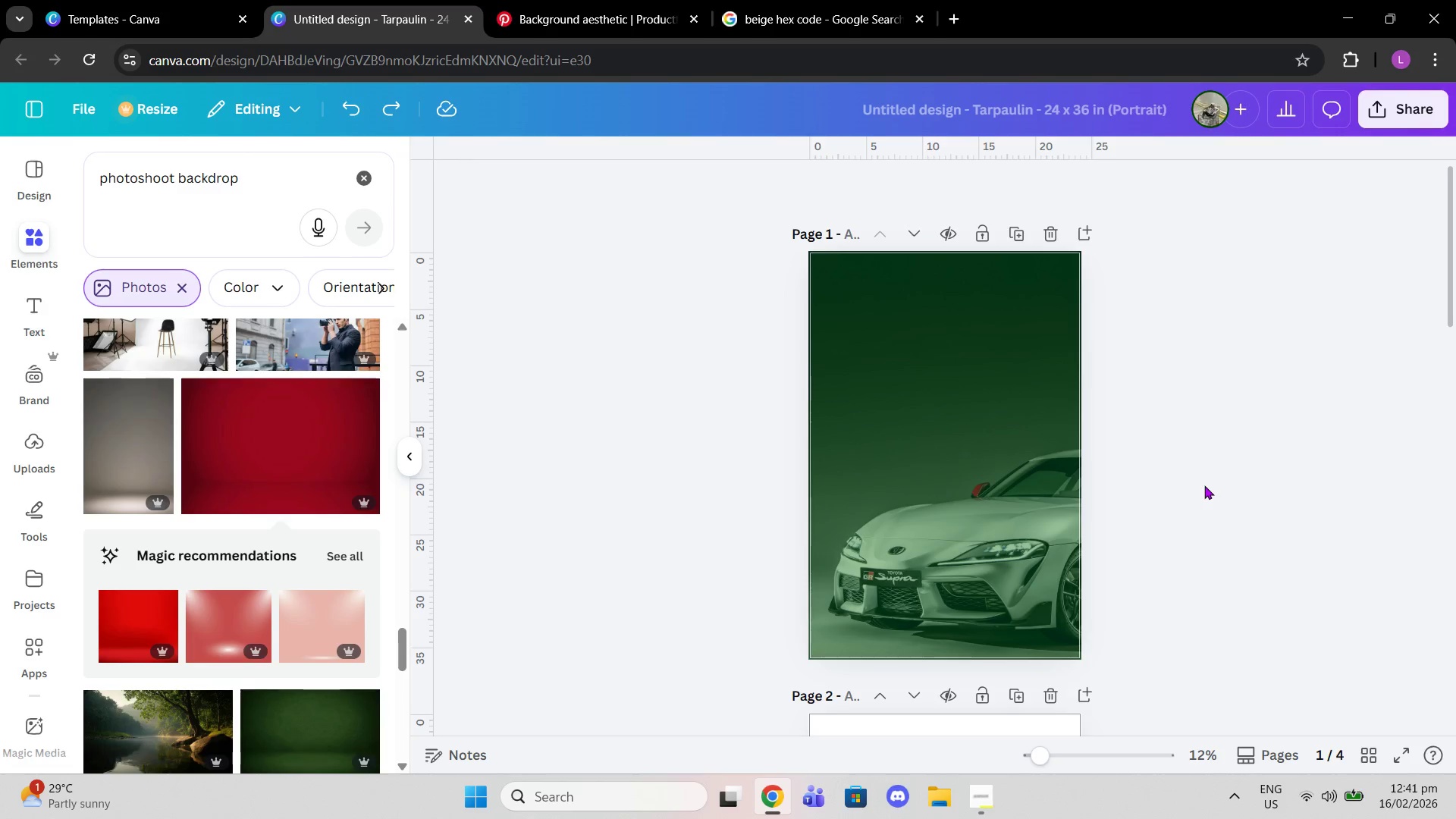 
scroll: coordinate [1241, 557], scroll_direction: down, amount: 4.0
 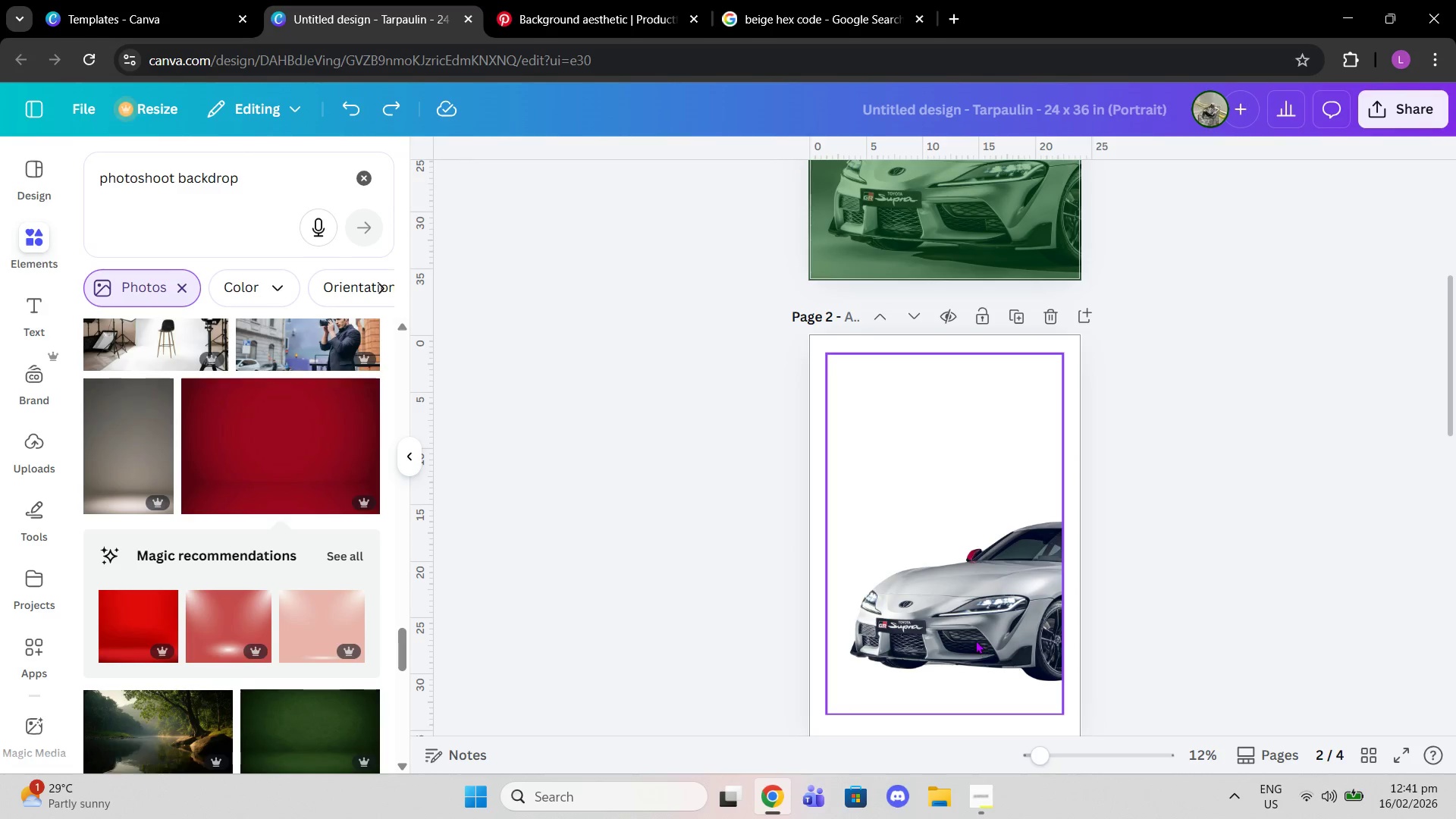 
left_click_drag(start_coordinate=[975, 640], to_coordinate=[984, 683])
 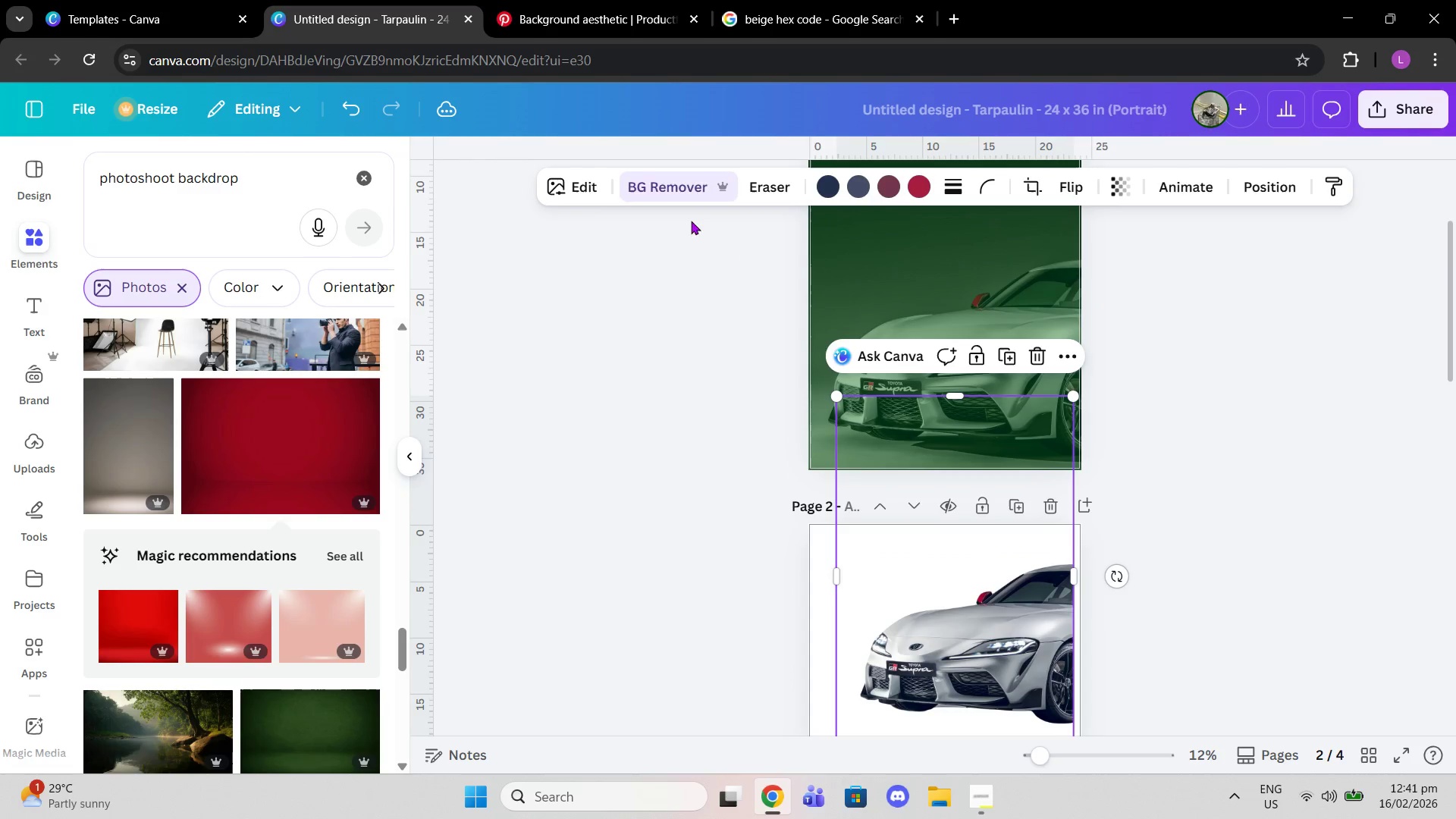 
scroll: coordinate [938, 516], scroll_direction: up, amount: 2.0
 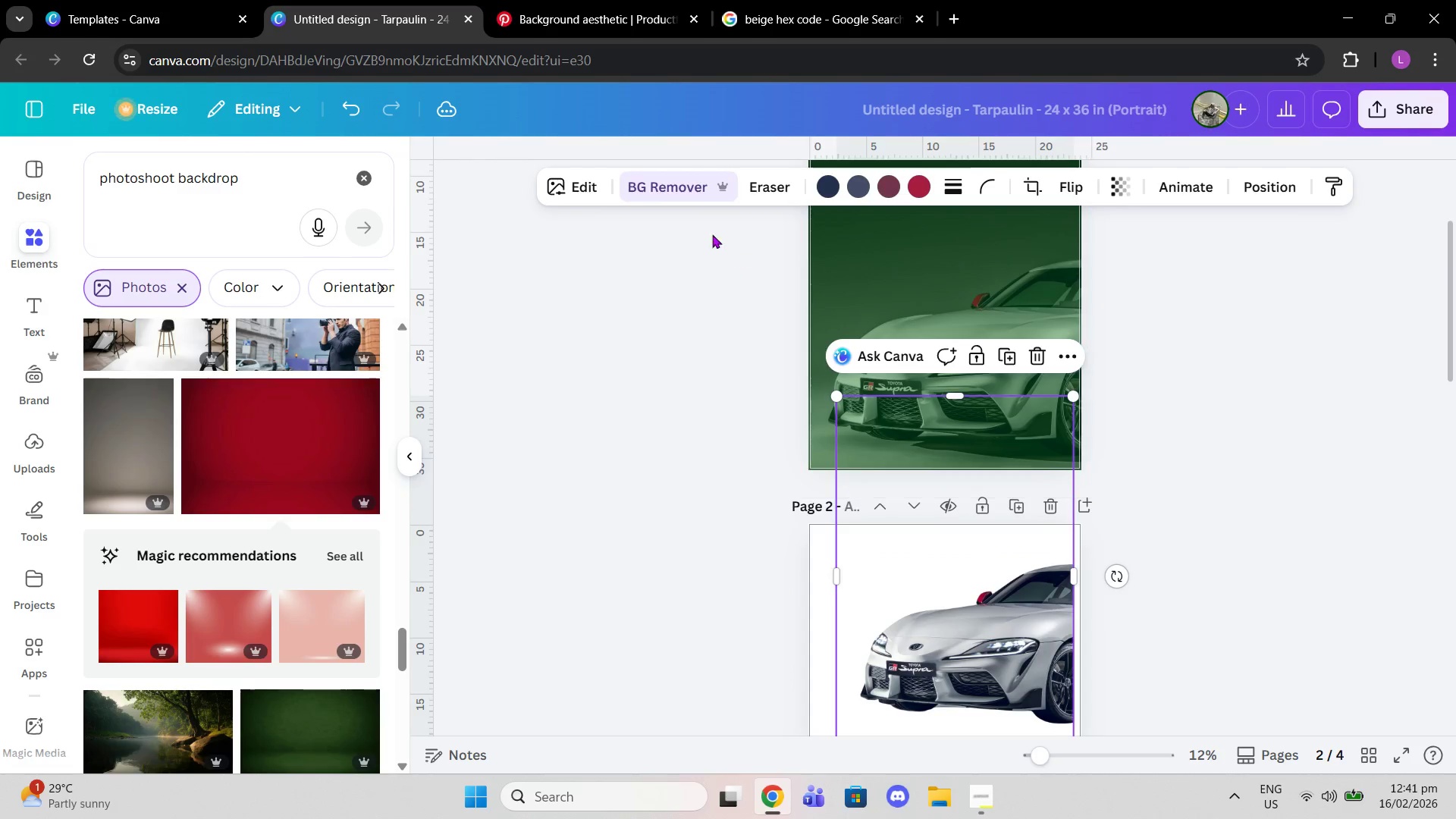 
left_click([345, 103])
 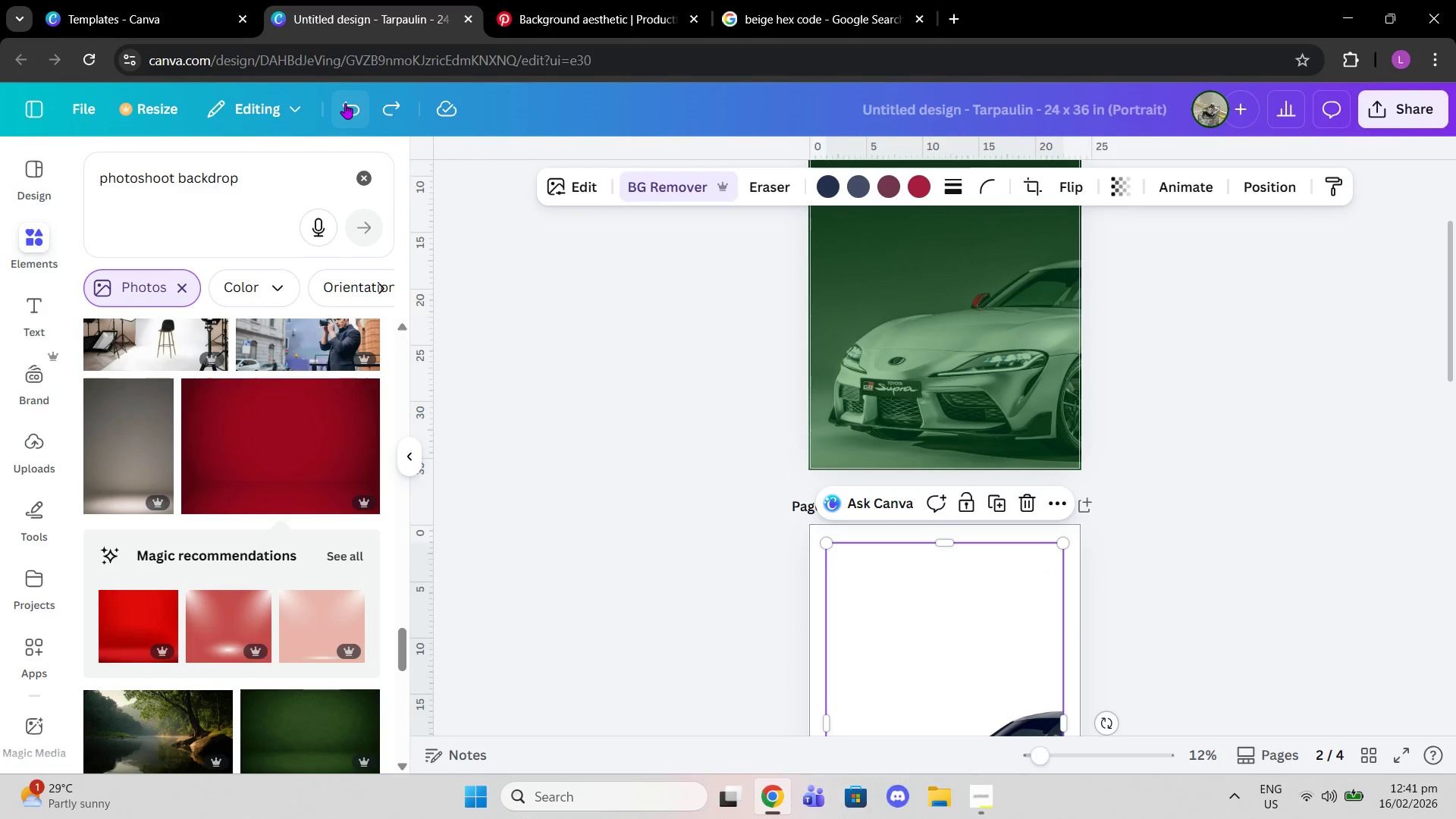 
left_click([345, 103])
 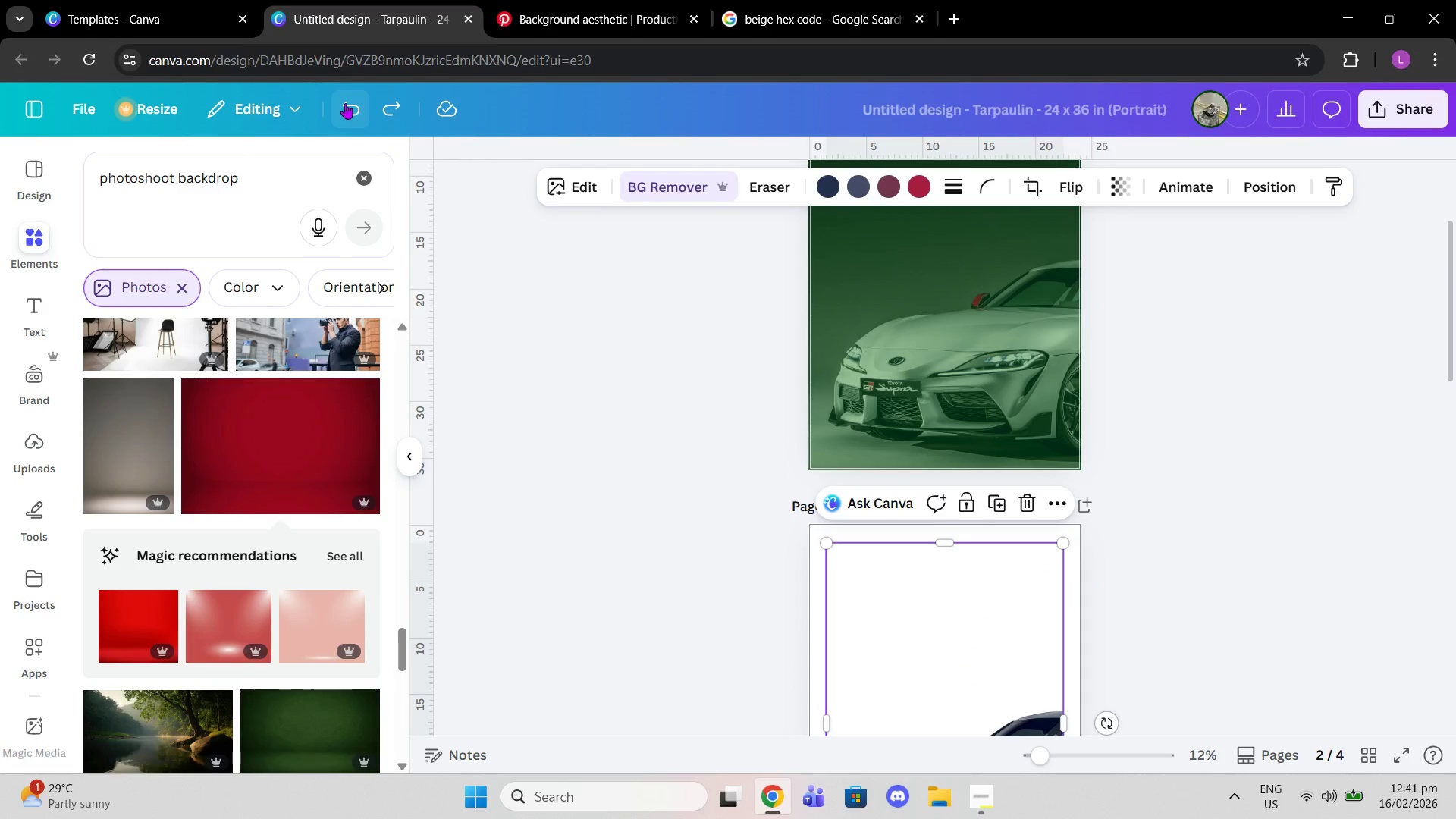 
left_click([345, 103])
 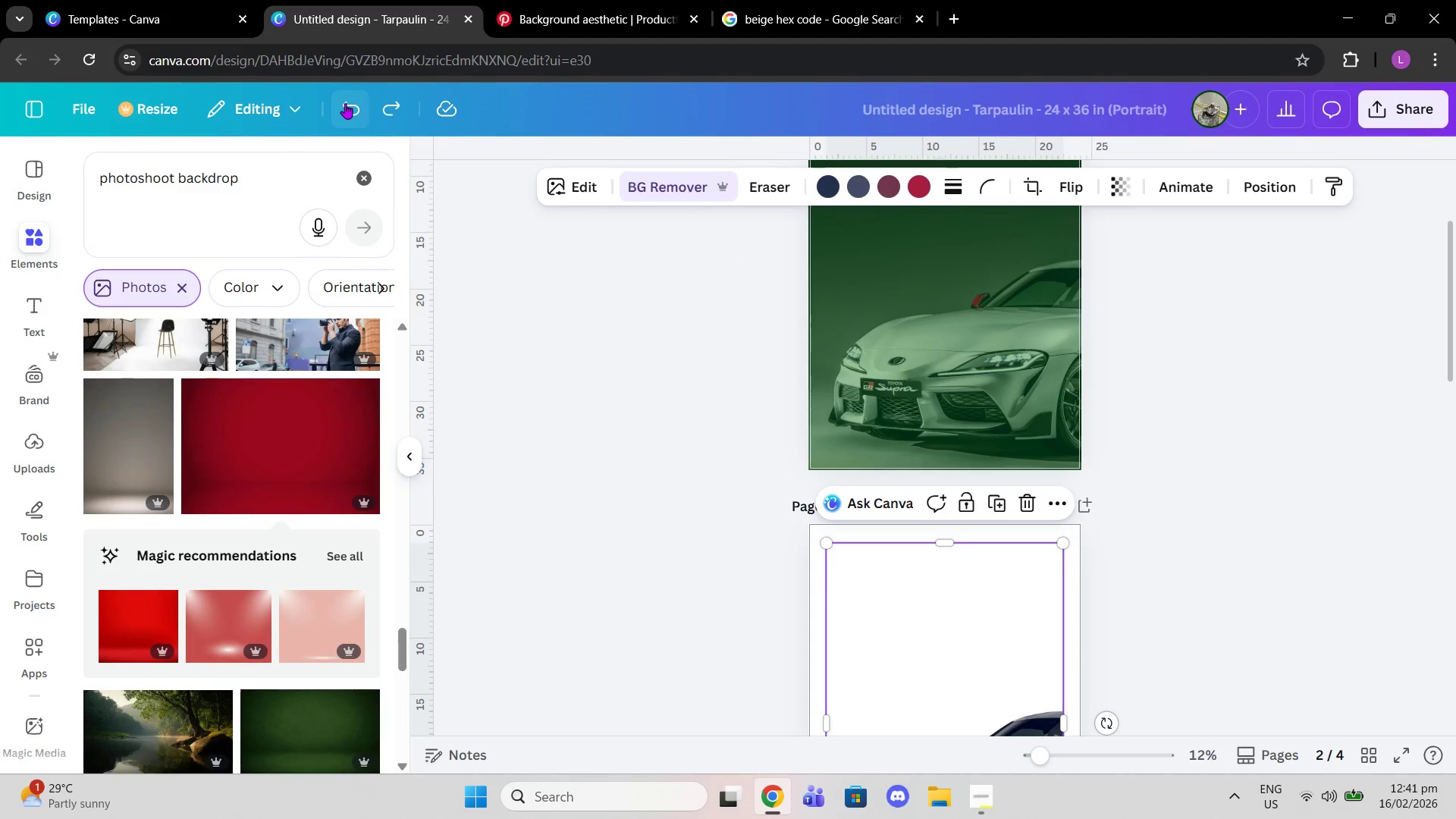 
left_click([345, 103])
 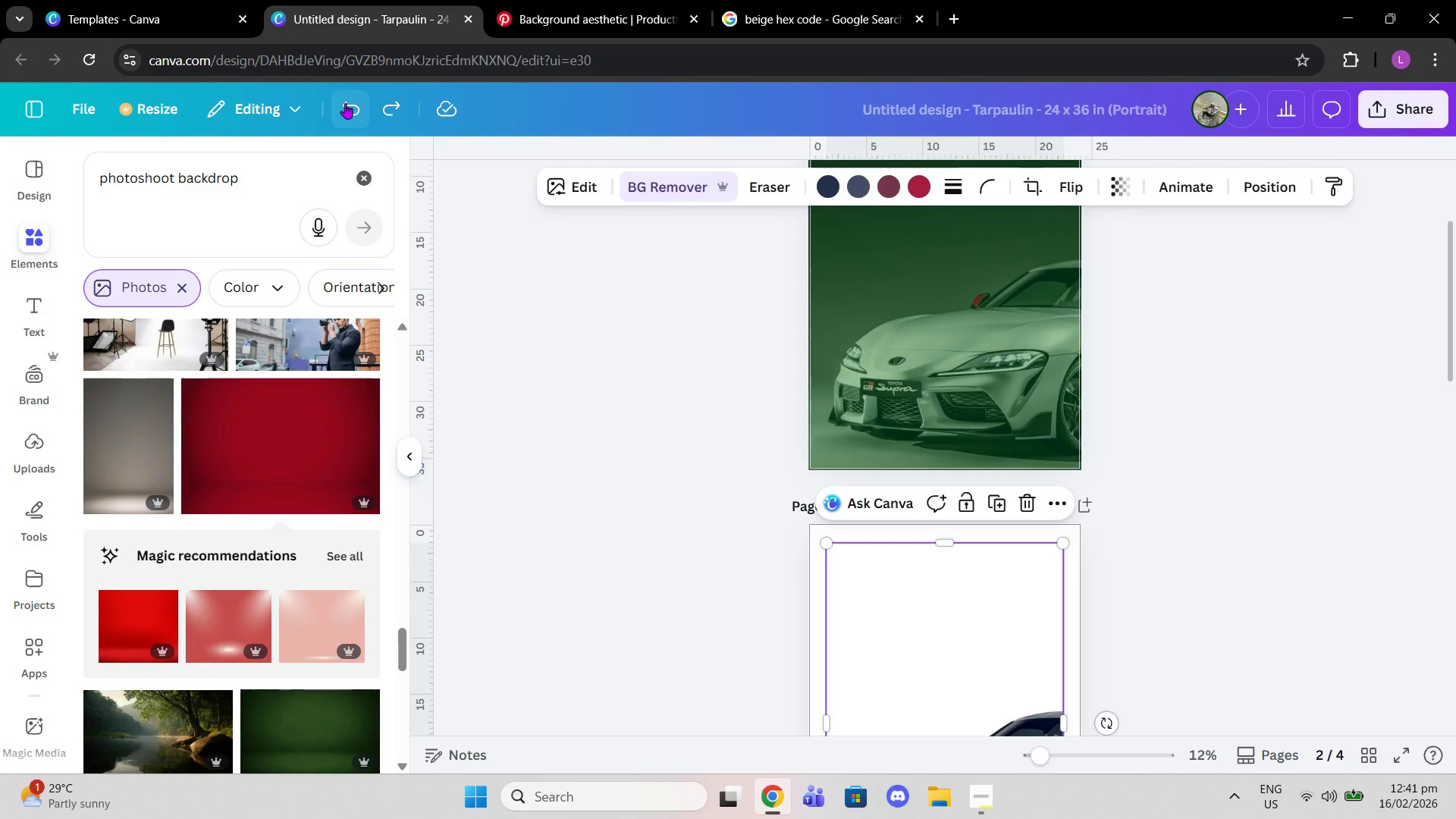 
left_click([345, 103])
 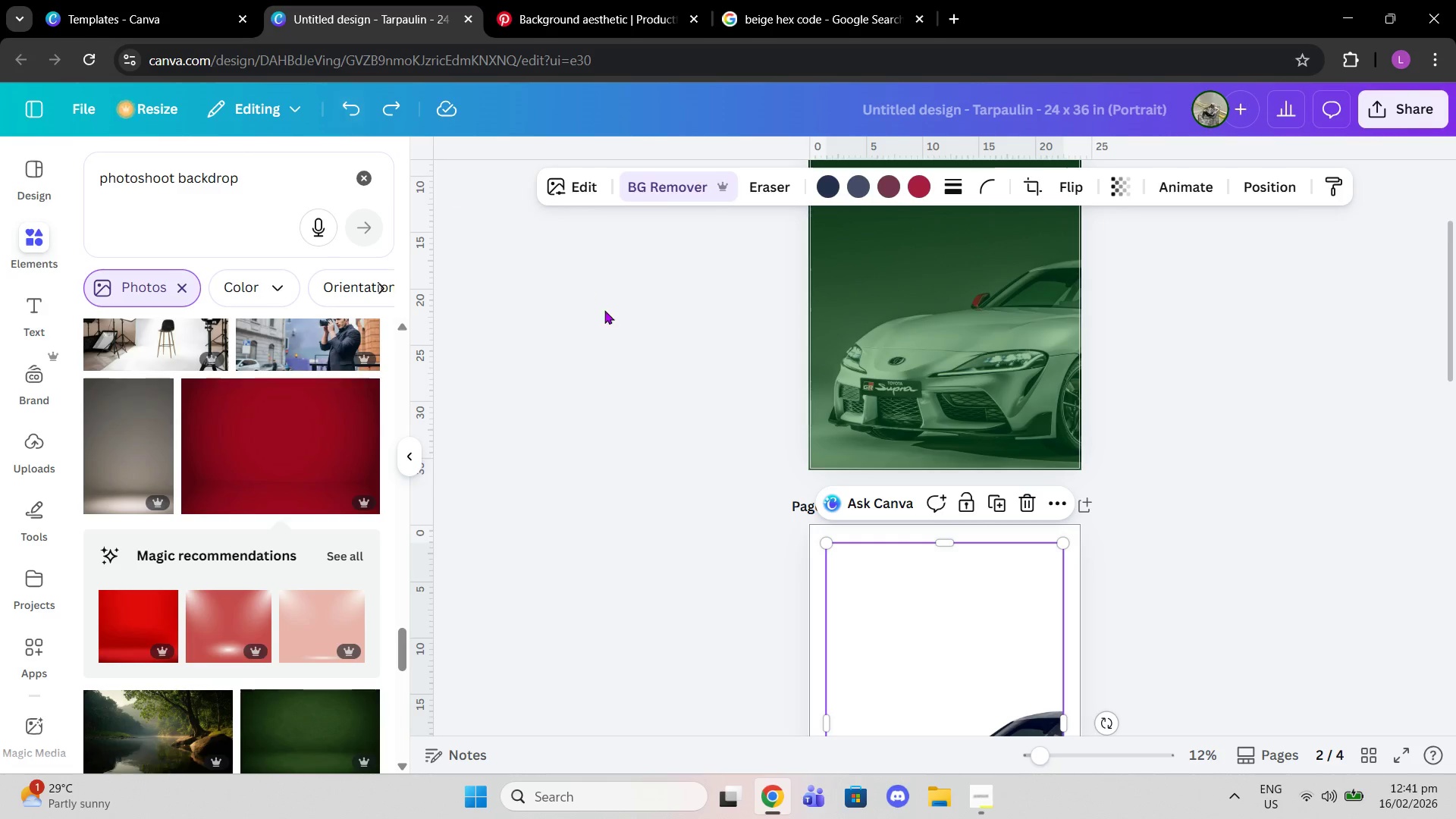 
scroll: coordinate [605, 311], scroll_direction: up, amount: 3.0
 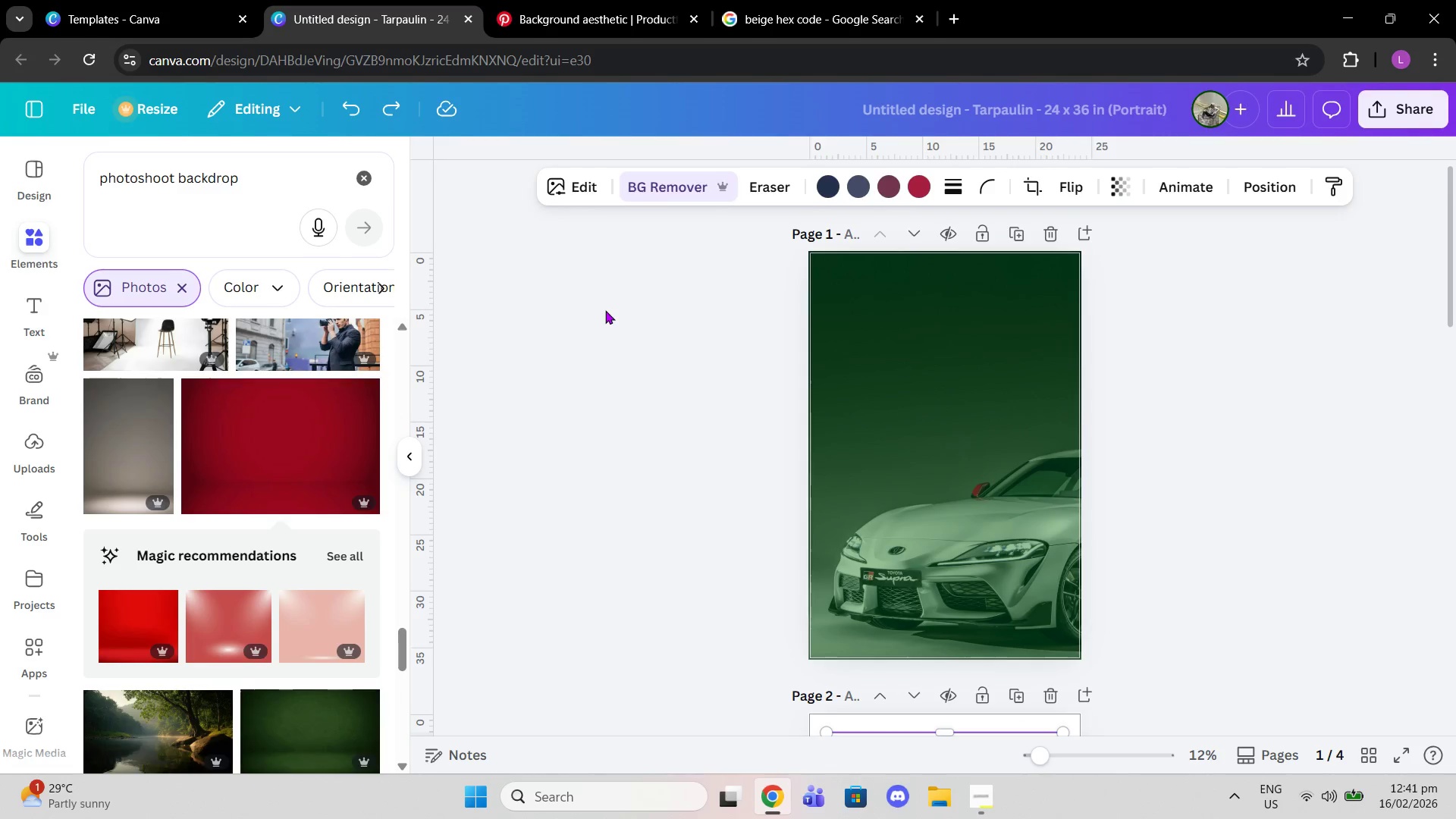 
scroll: coordinate [610, 315], scroll_direction: down, amount: 5.0
 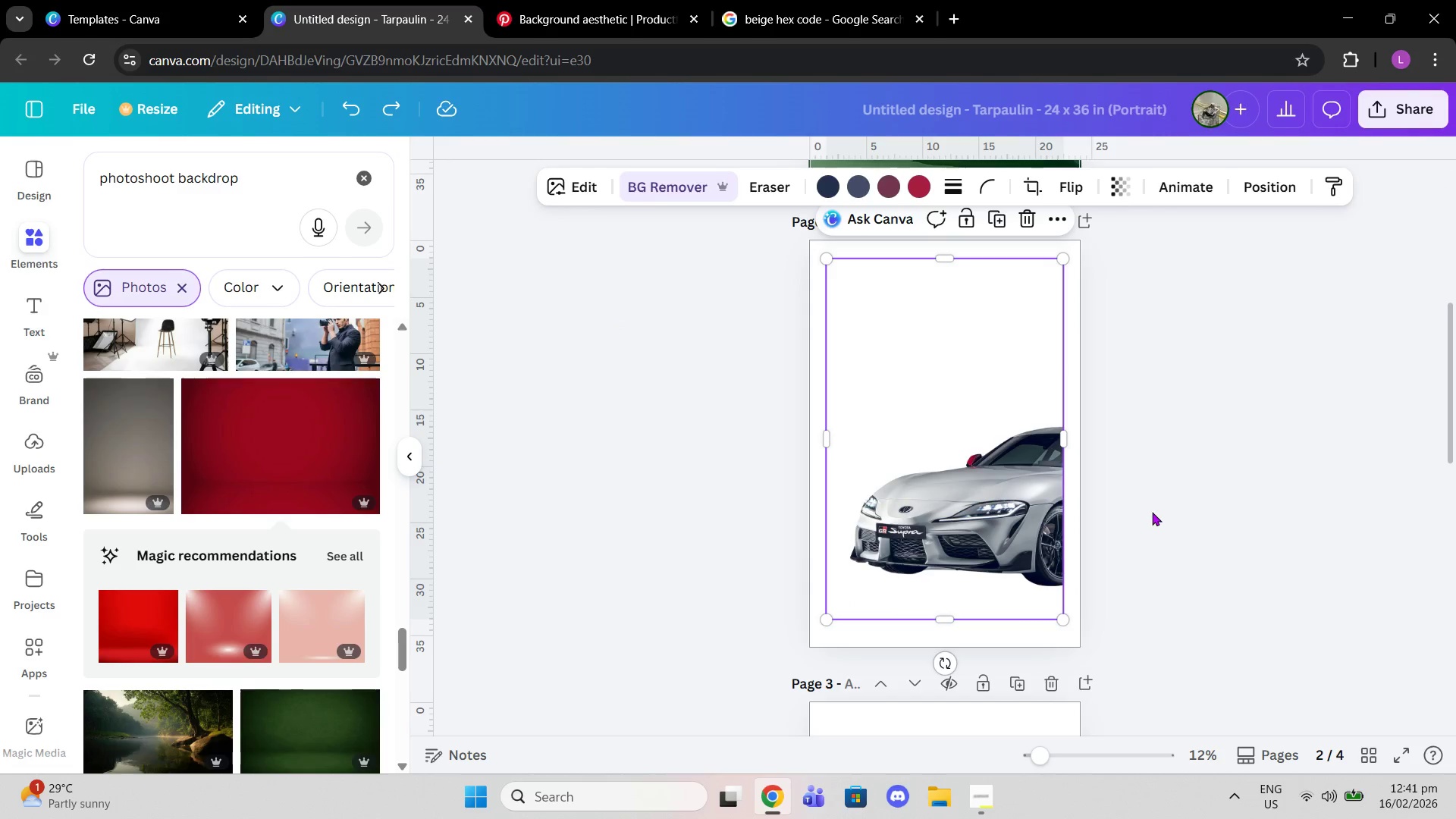 
left_click([1162, 510])
 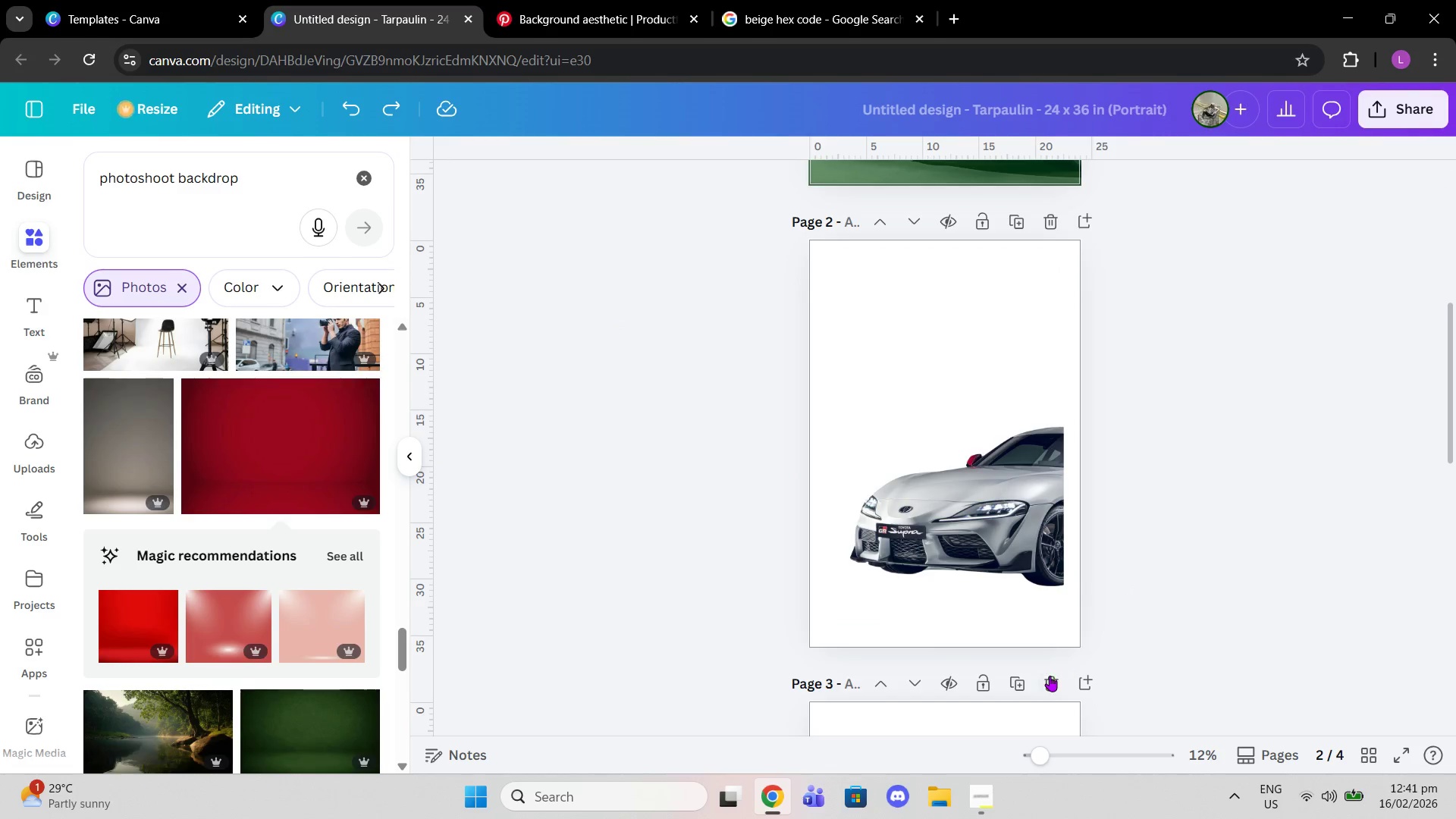 
left_click([1050, 676])
 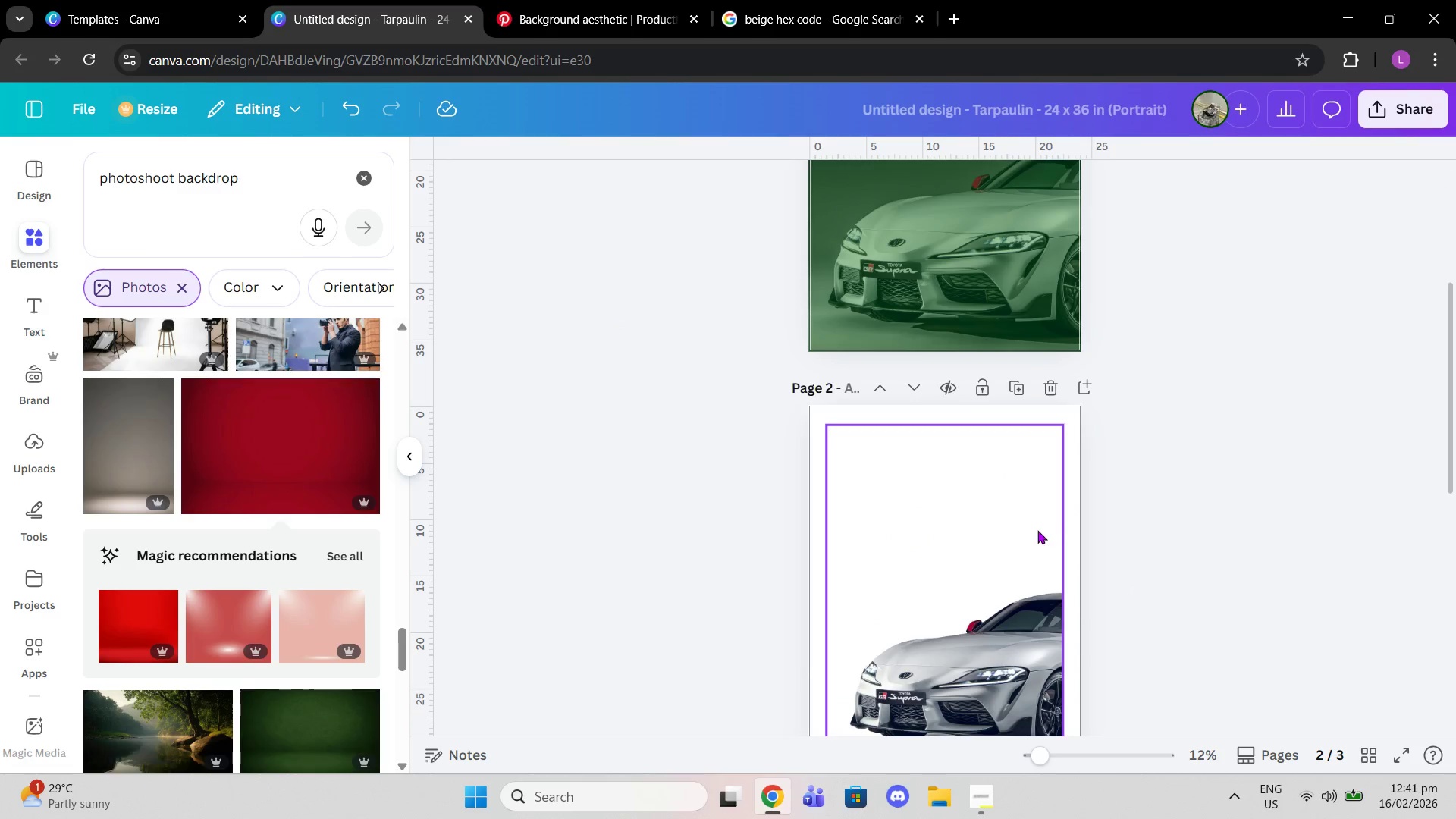 
left_click_drag(start_coordinate=[1030, 535], to_coordinate=[1009, 360])
 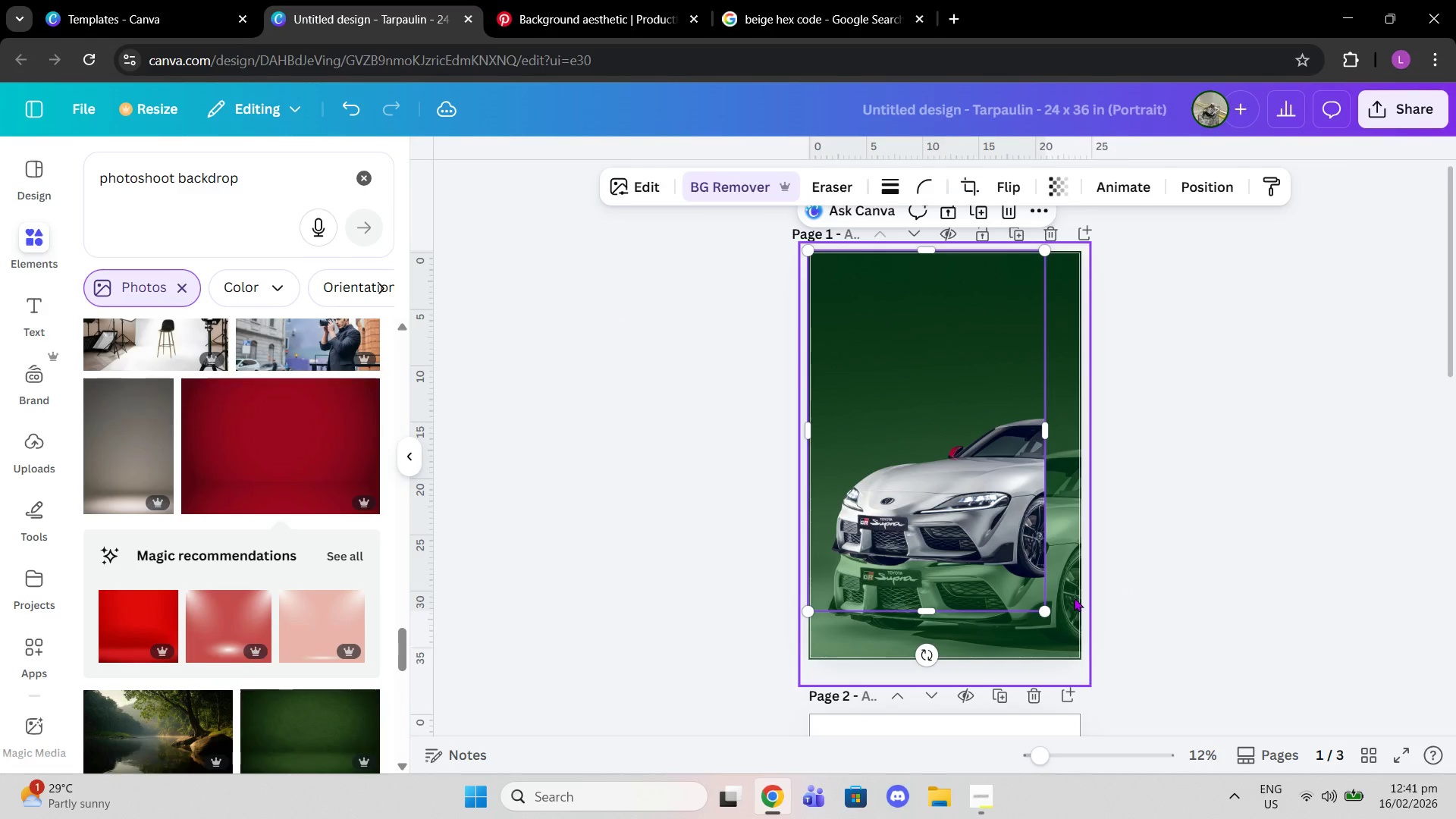 
scroll: coordinate [1025, 585], scroll_direction: up, amount: 4.0
 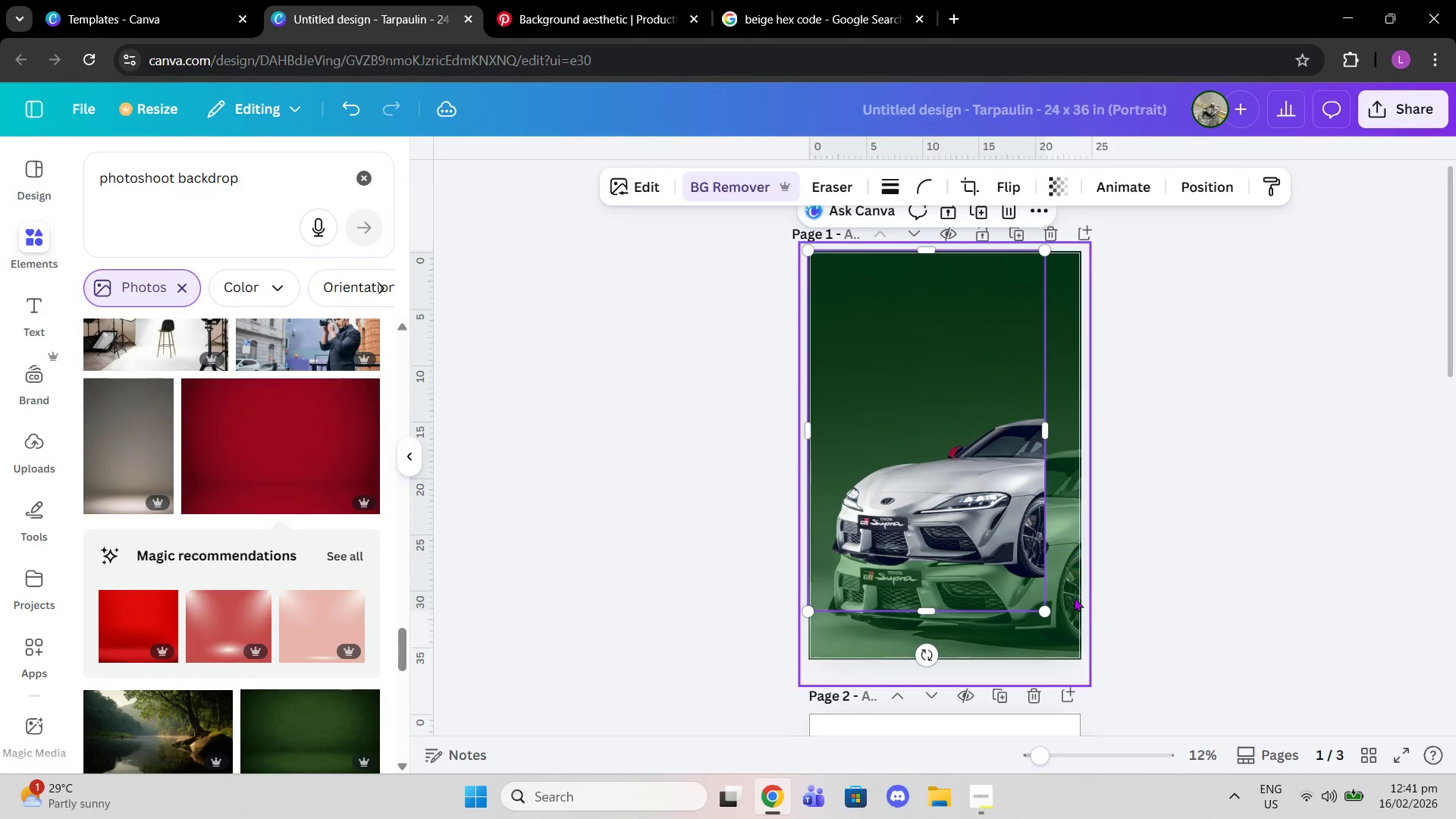 
left_click_drag(start_coordinate=[1048, 607], to_coordinate=[1109, 669])
 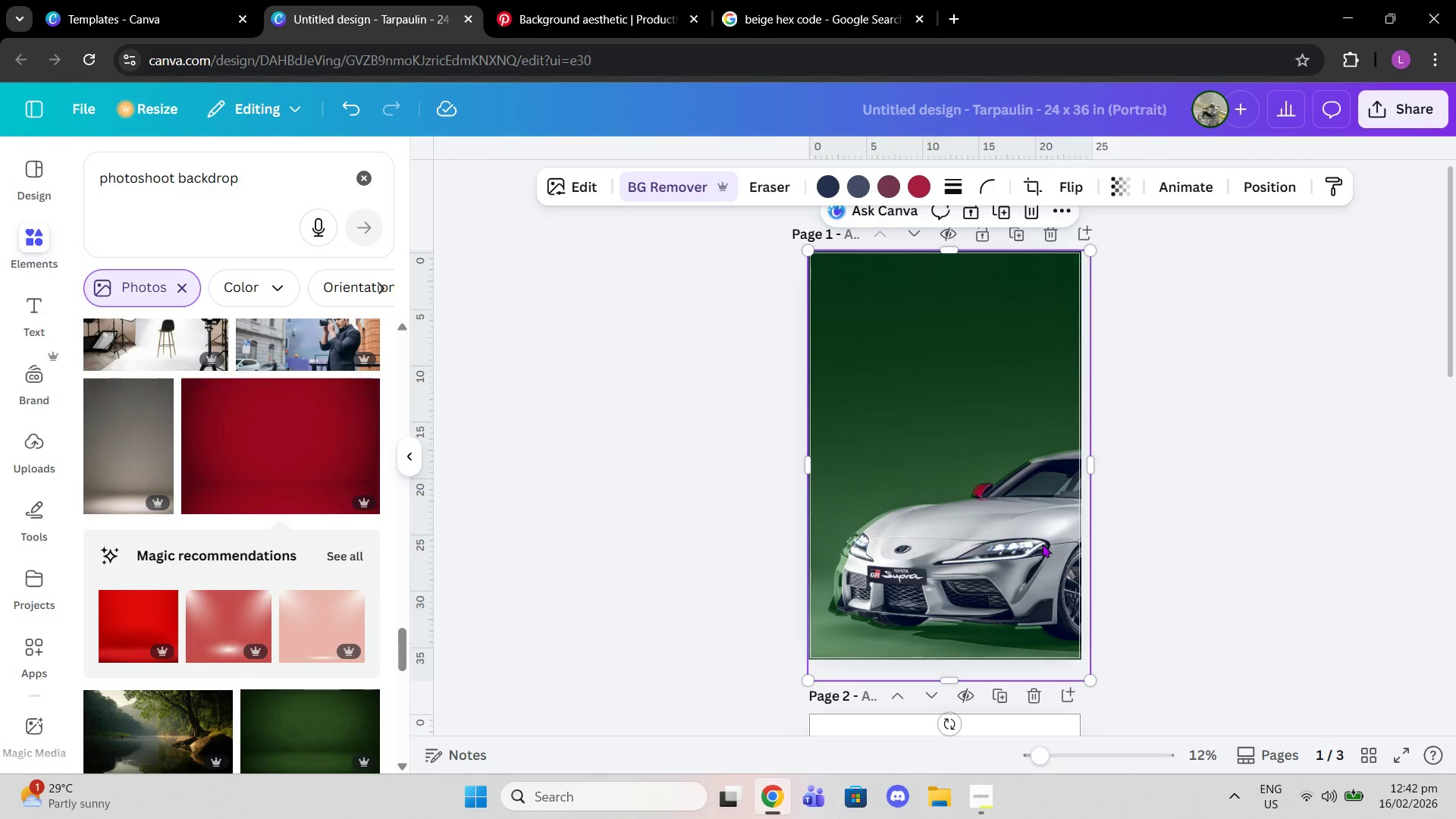 
left_click_drag(start_coordinate=[1042, 544], to_coordinate=[1031, 544])
 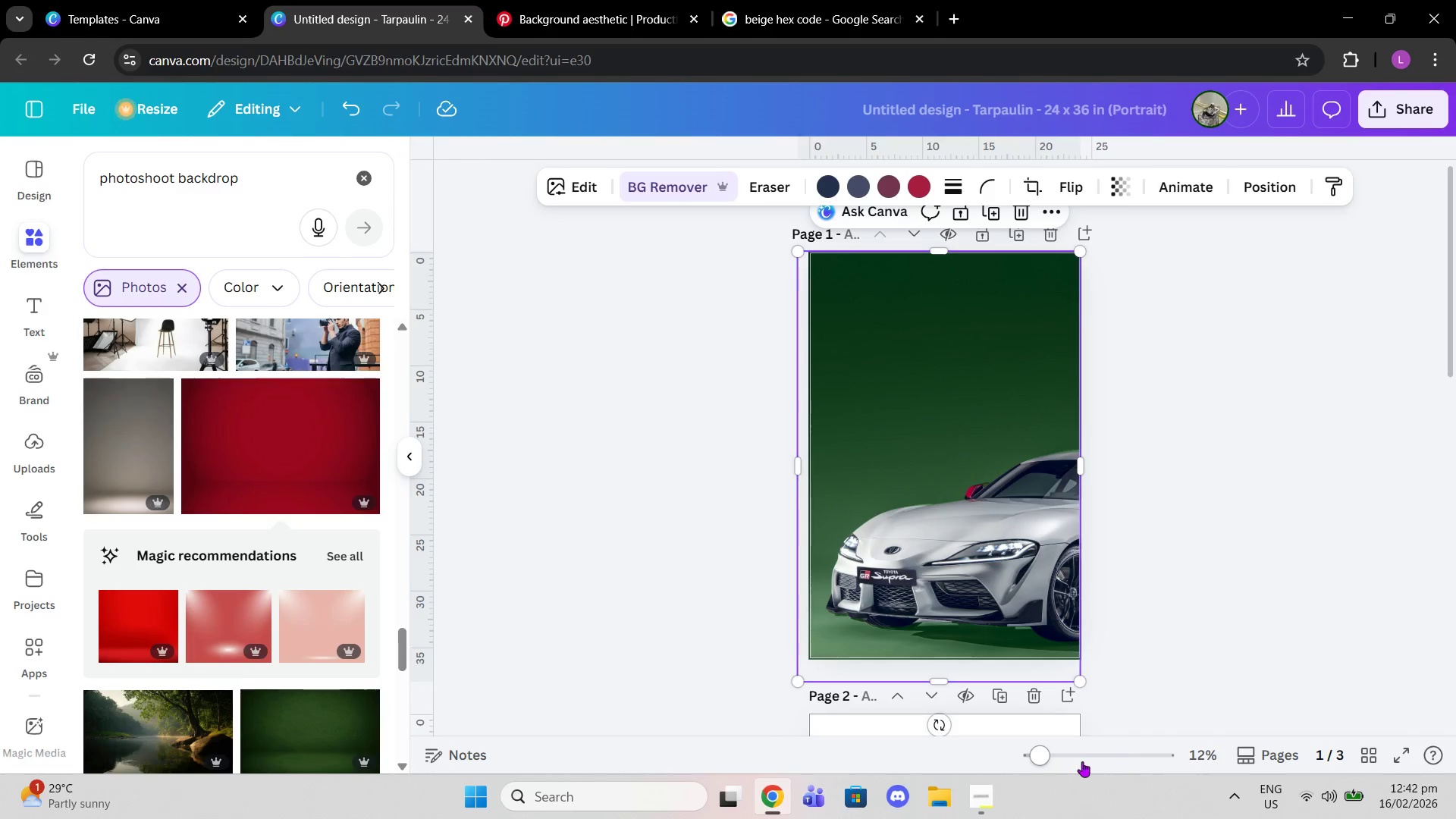 
left_click_drag(start_coordinate=[1059, 757], to_coordinate=[1076, 755])
 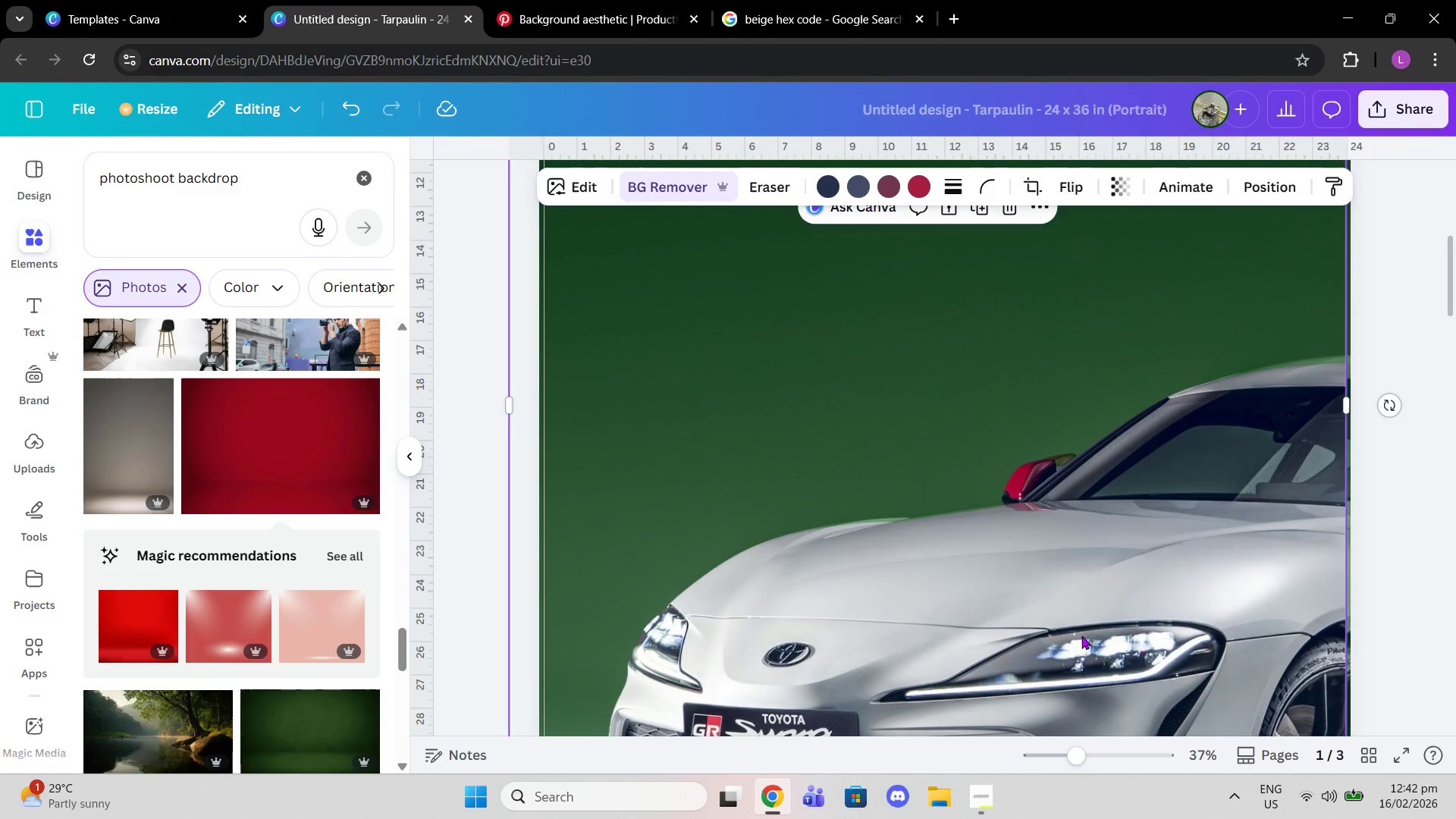 
left_click_drag(start_coordinate=[1081, 635], to_coordinate=[1091, 634])
 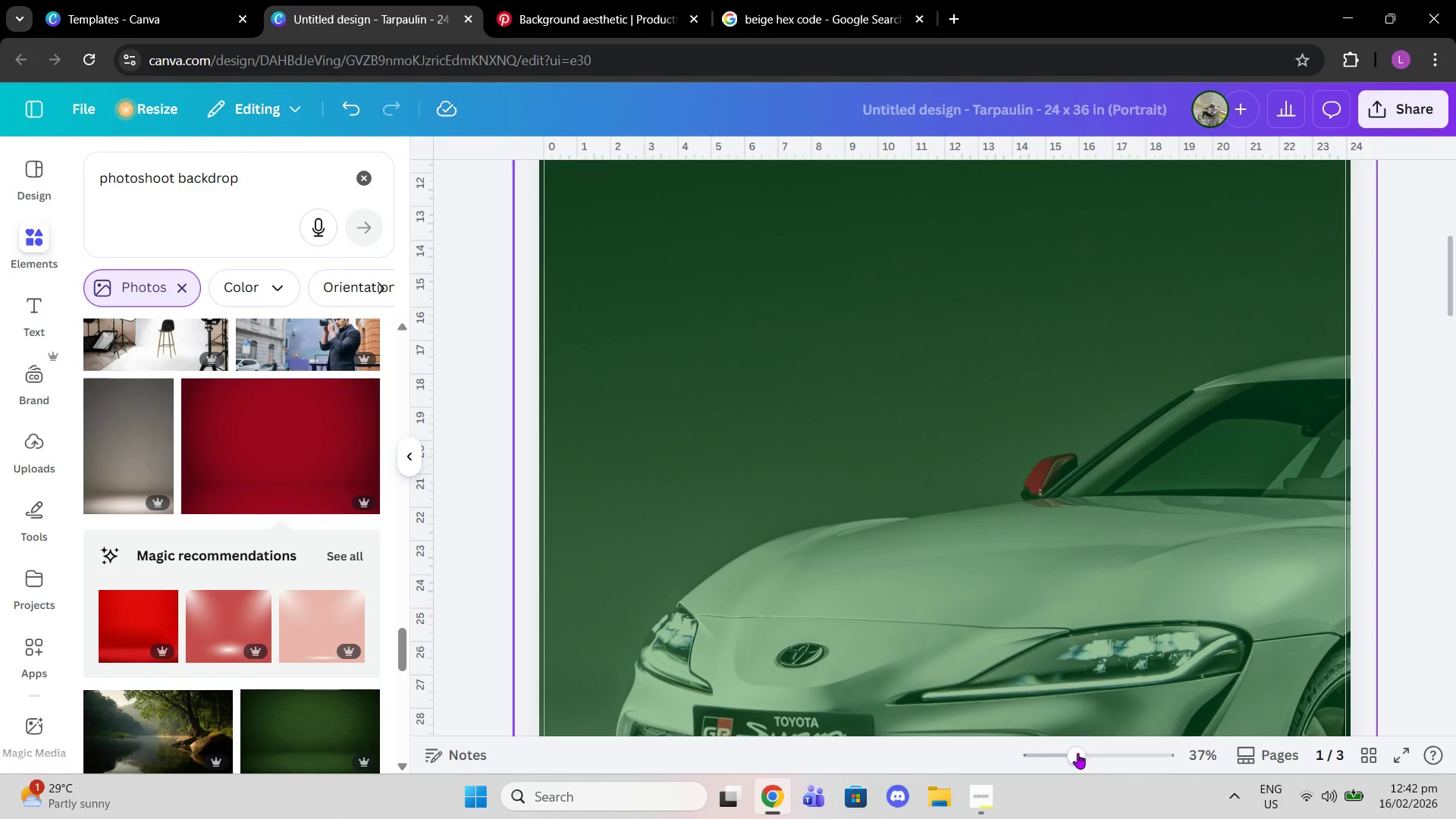 
left_click_drag(start_coordinate=[1068, 758], to_coordinate=[1045, 757])
 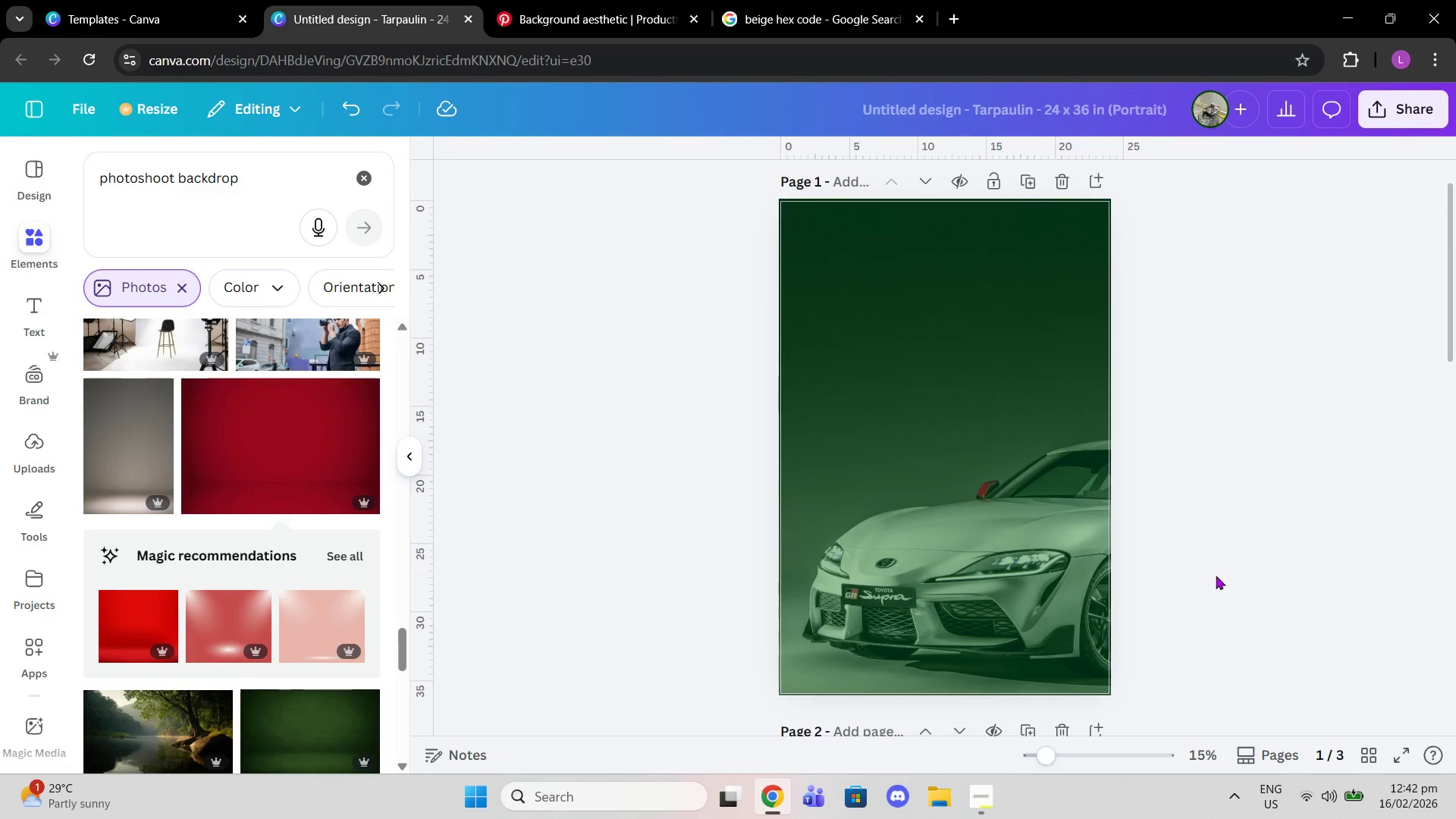 
left_click([1216, 576])
 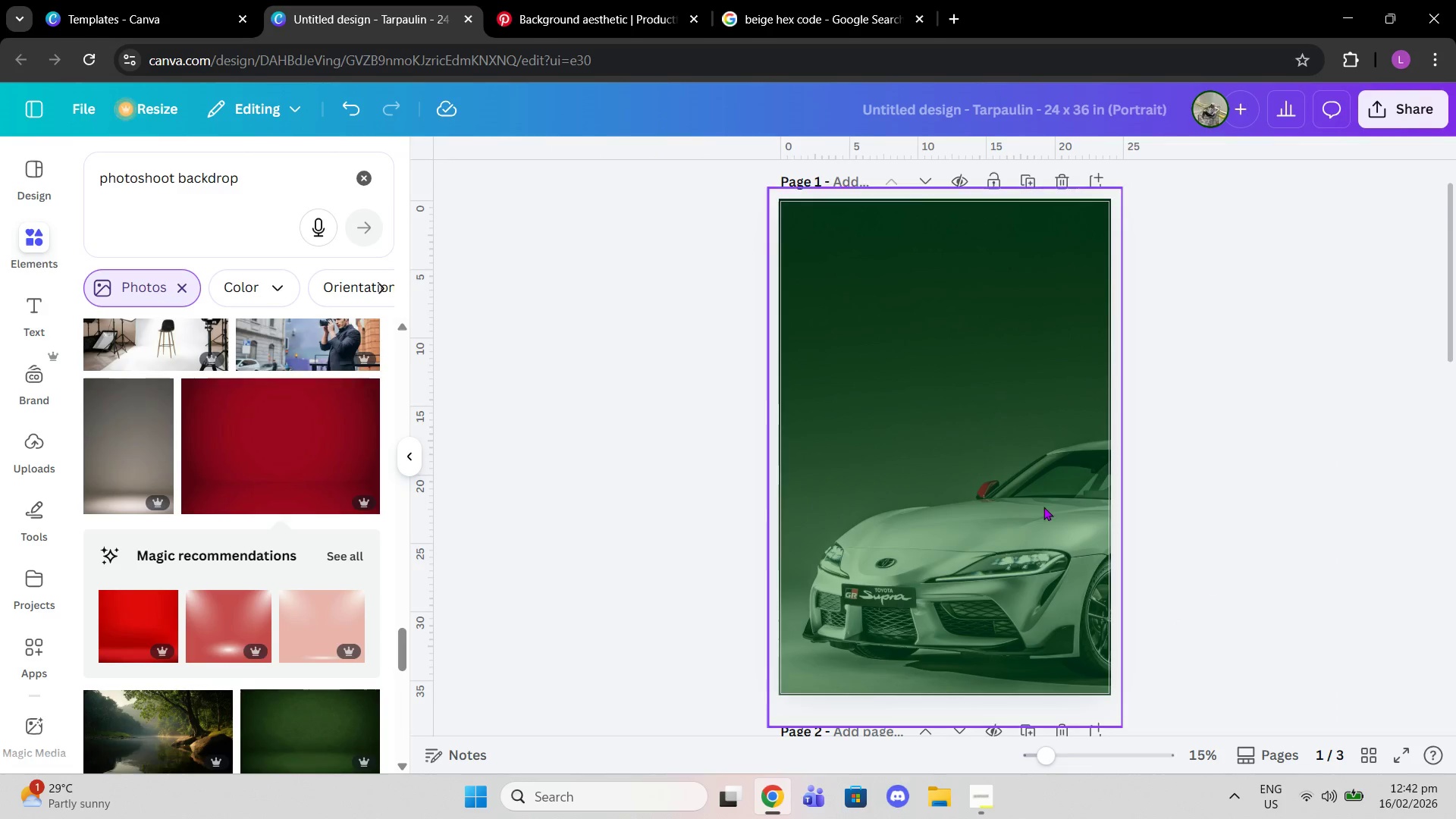 
left_click([1043, 507])
 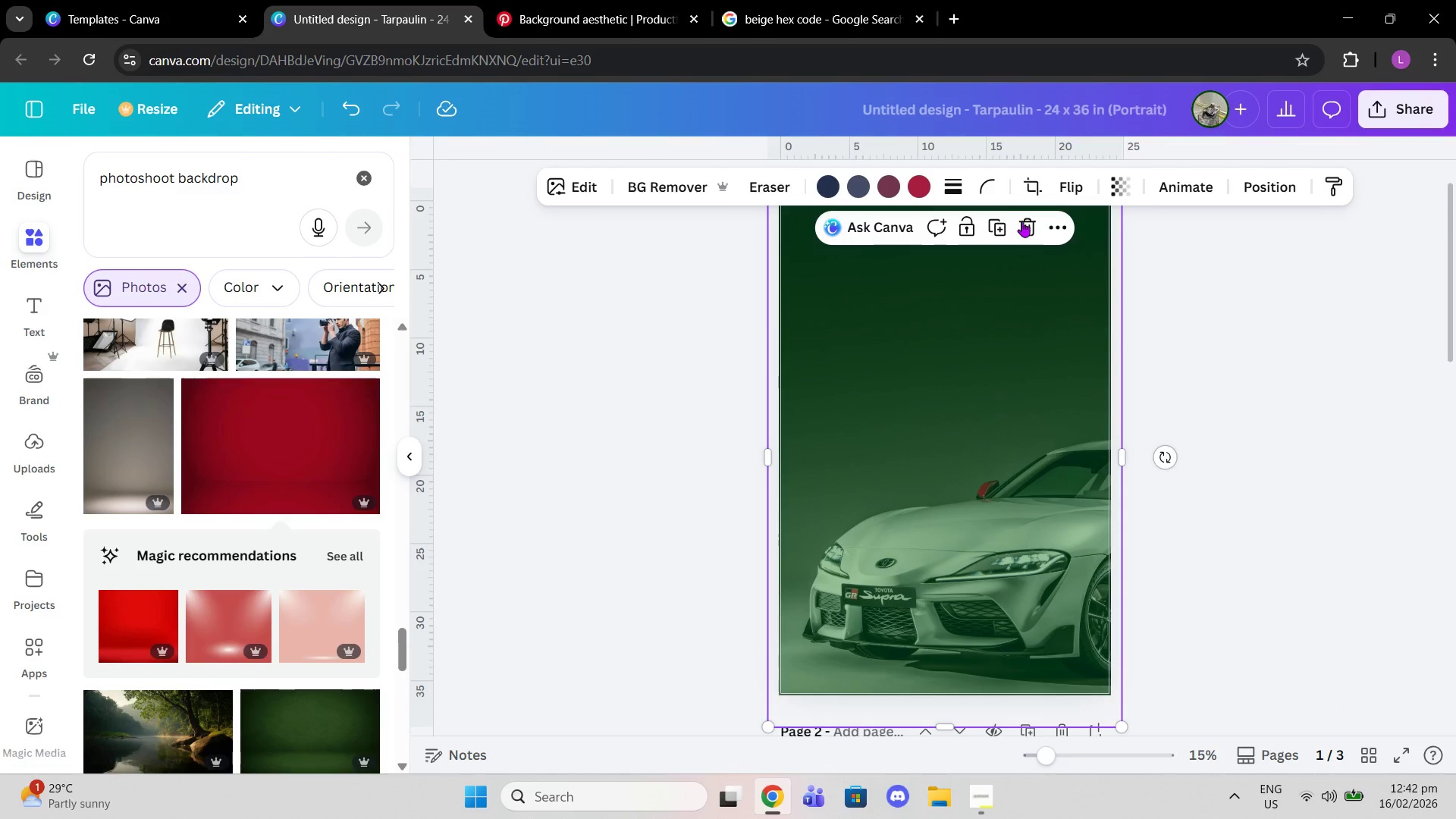 
left_click([1244, 334])
 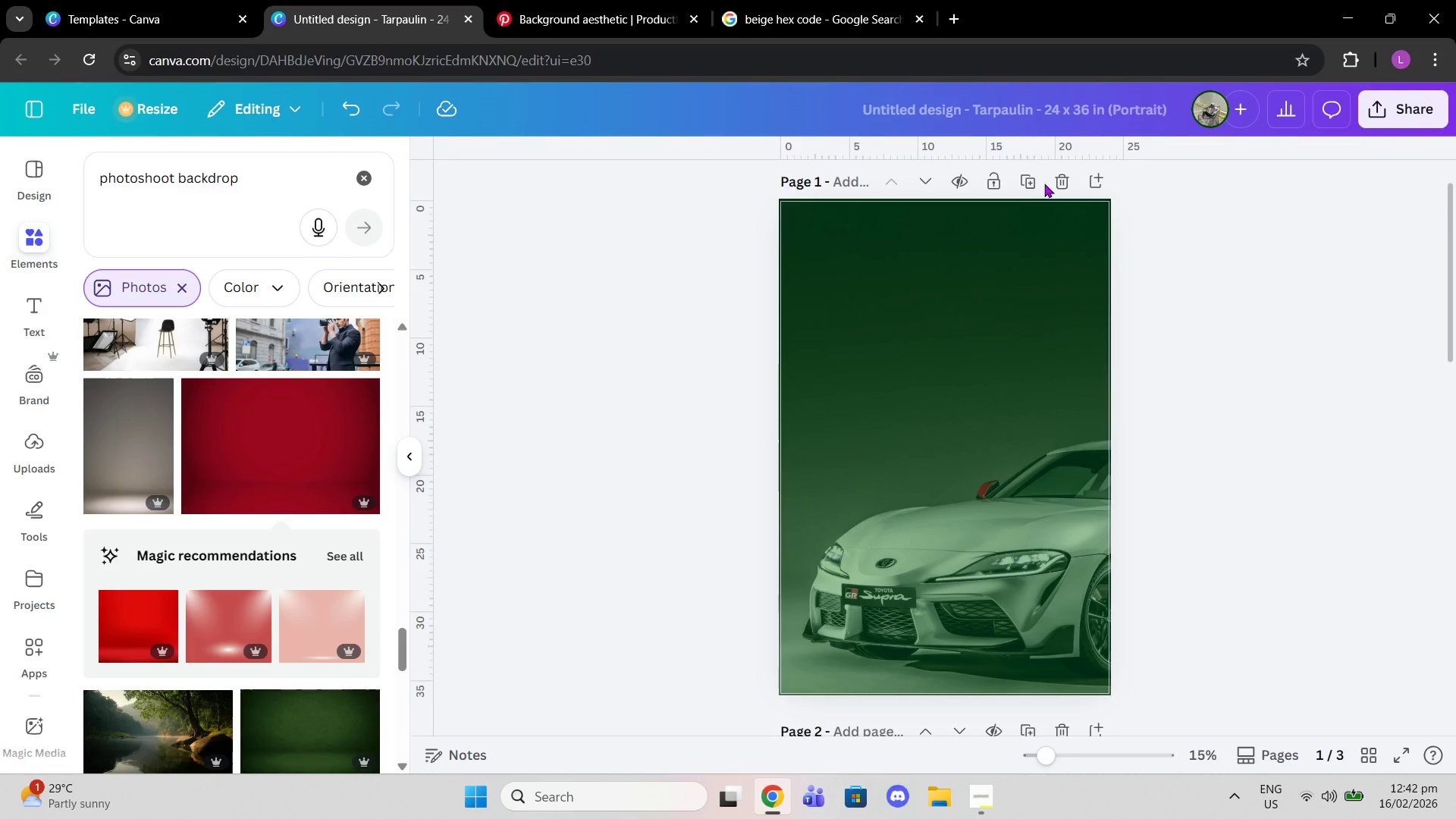 
left_click([1038, 182])
 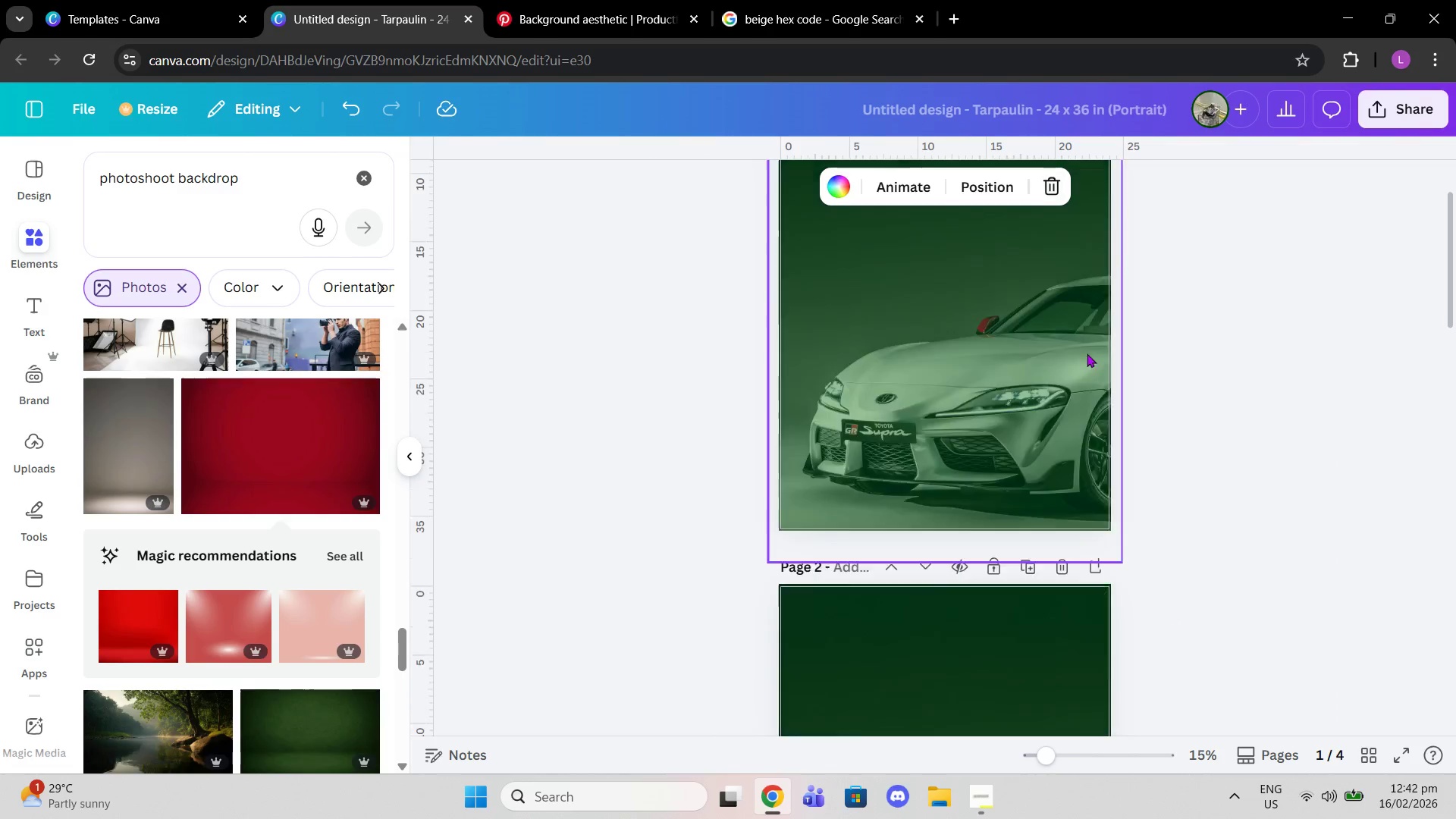 
left_click([1023, 372])
 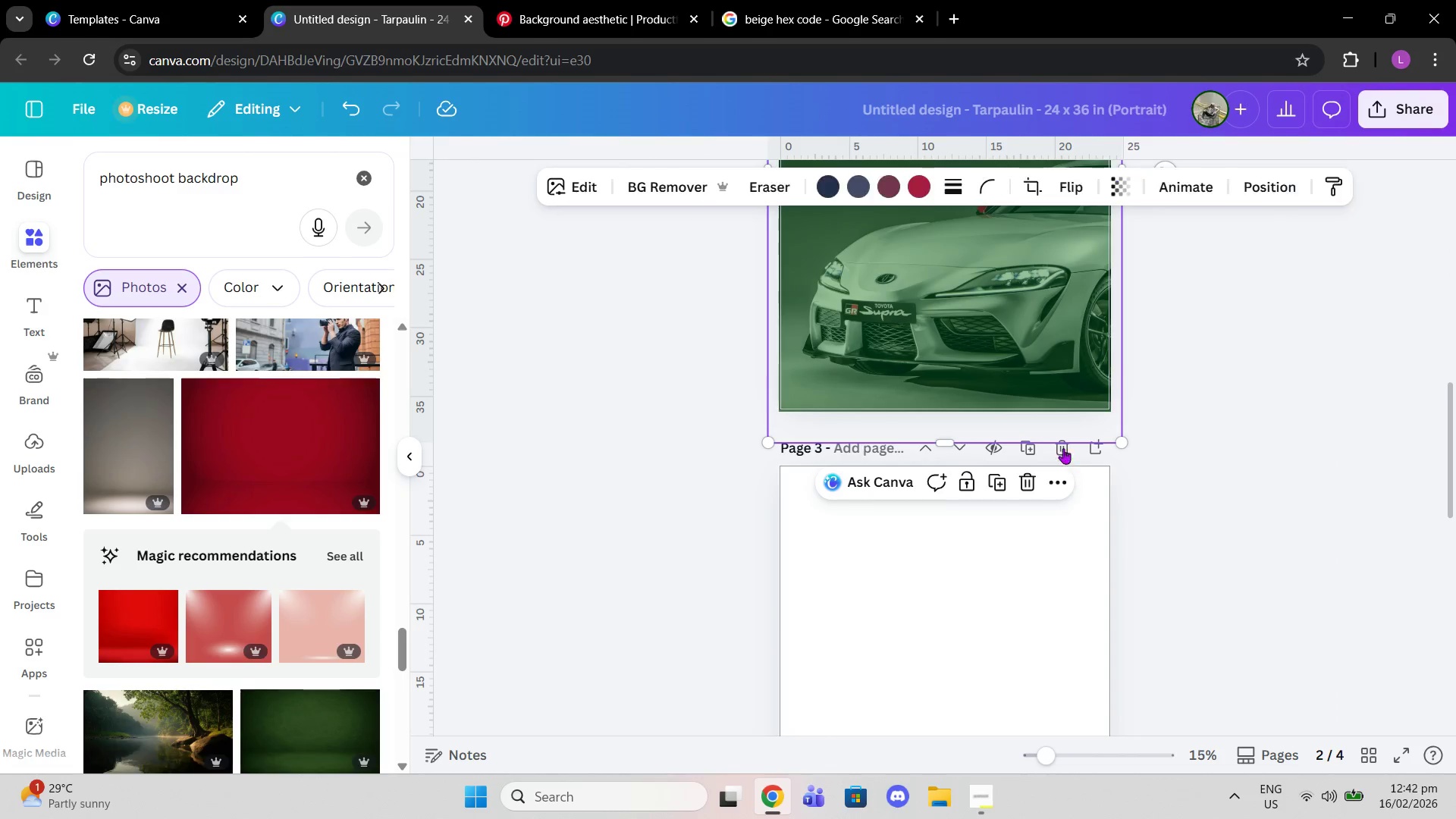 
scroll: coordinate [1084, 387], scroll_direction: down, amount: 3.0
 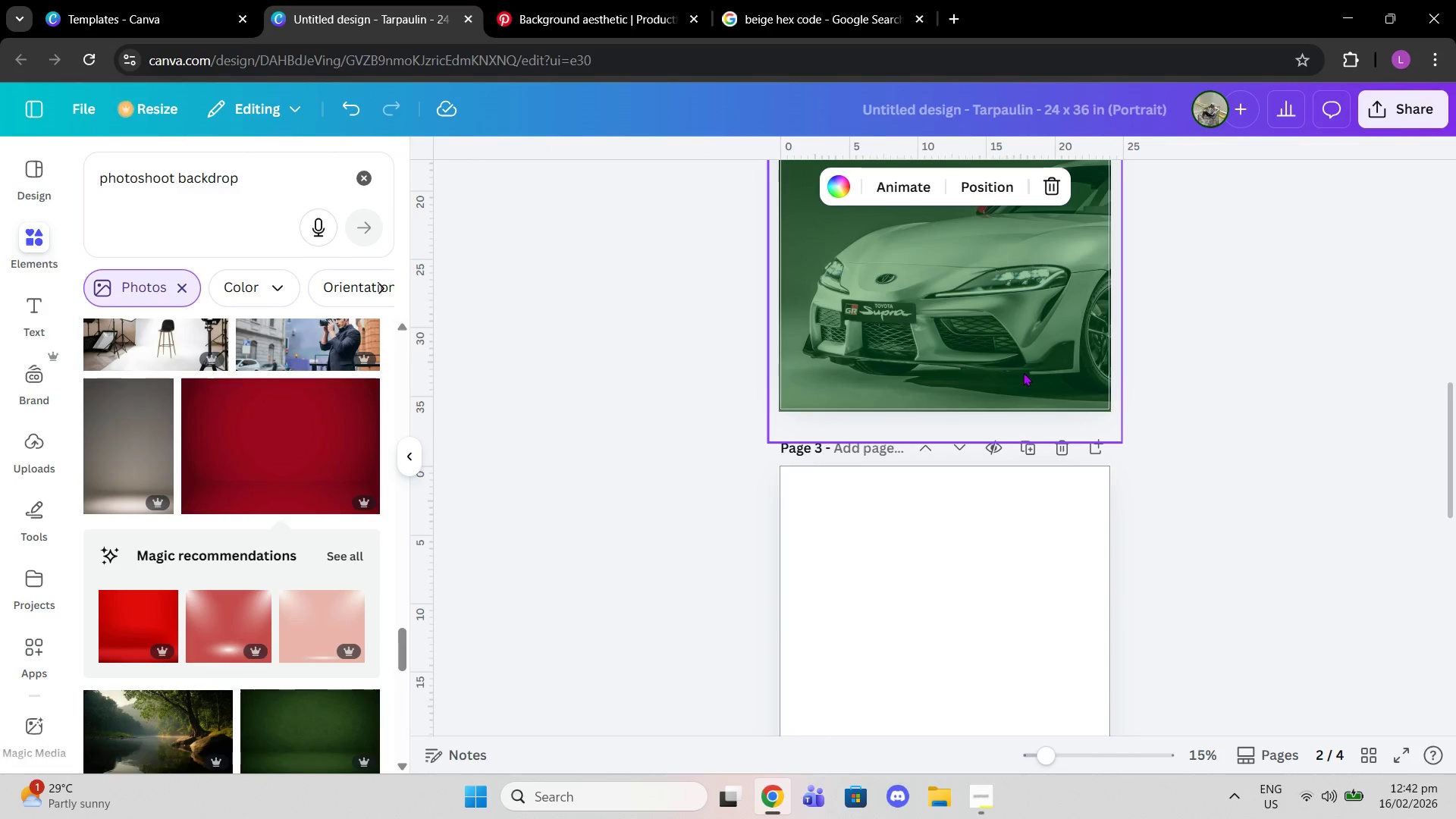 
left_click([1062, 448])
 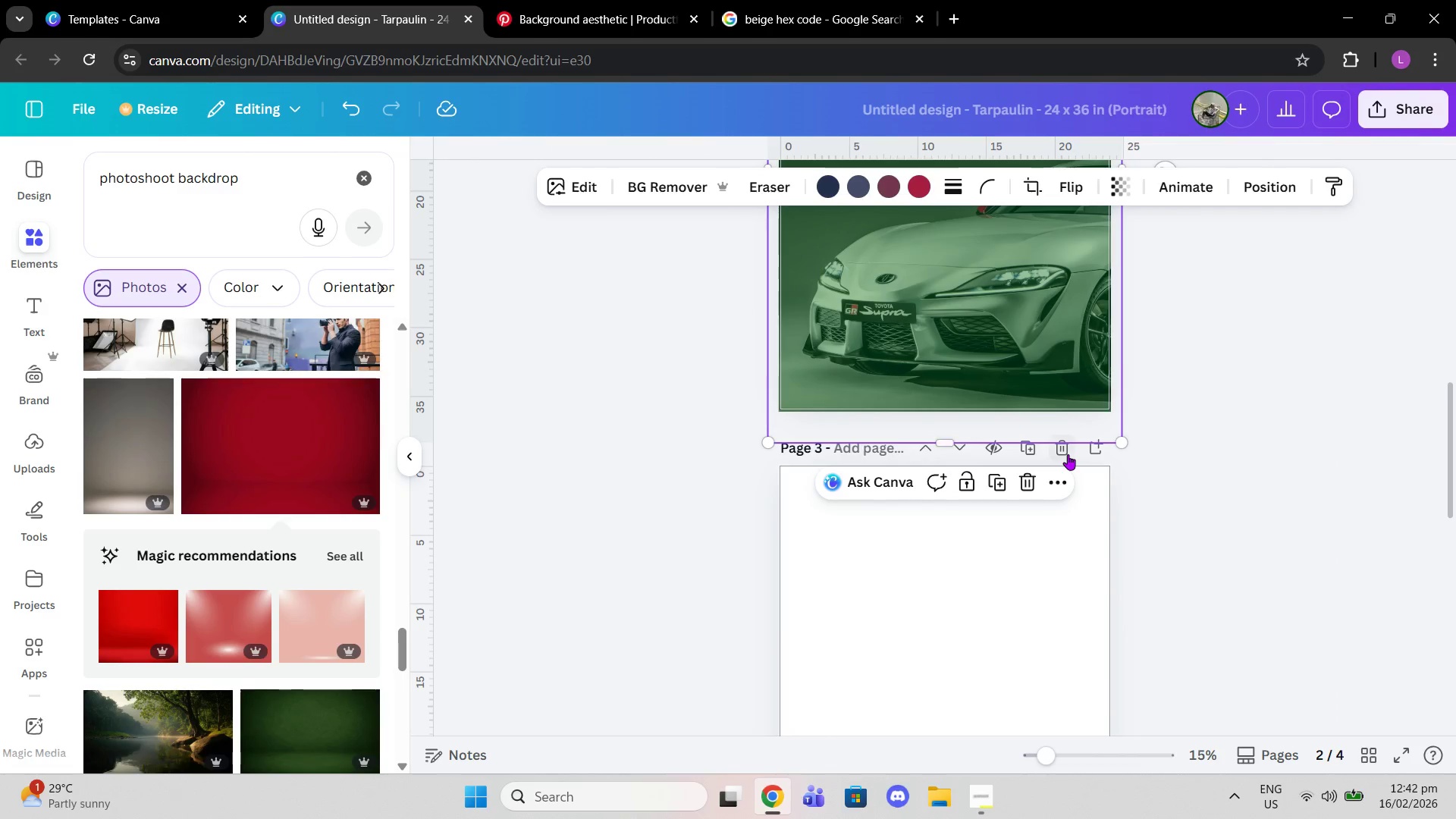 
left_click([1068, 454])
 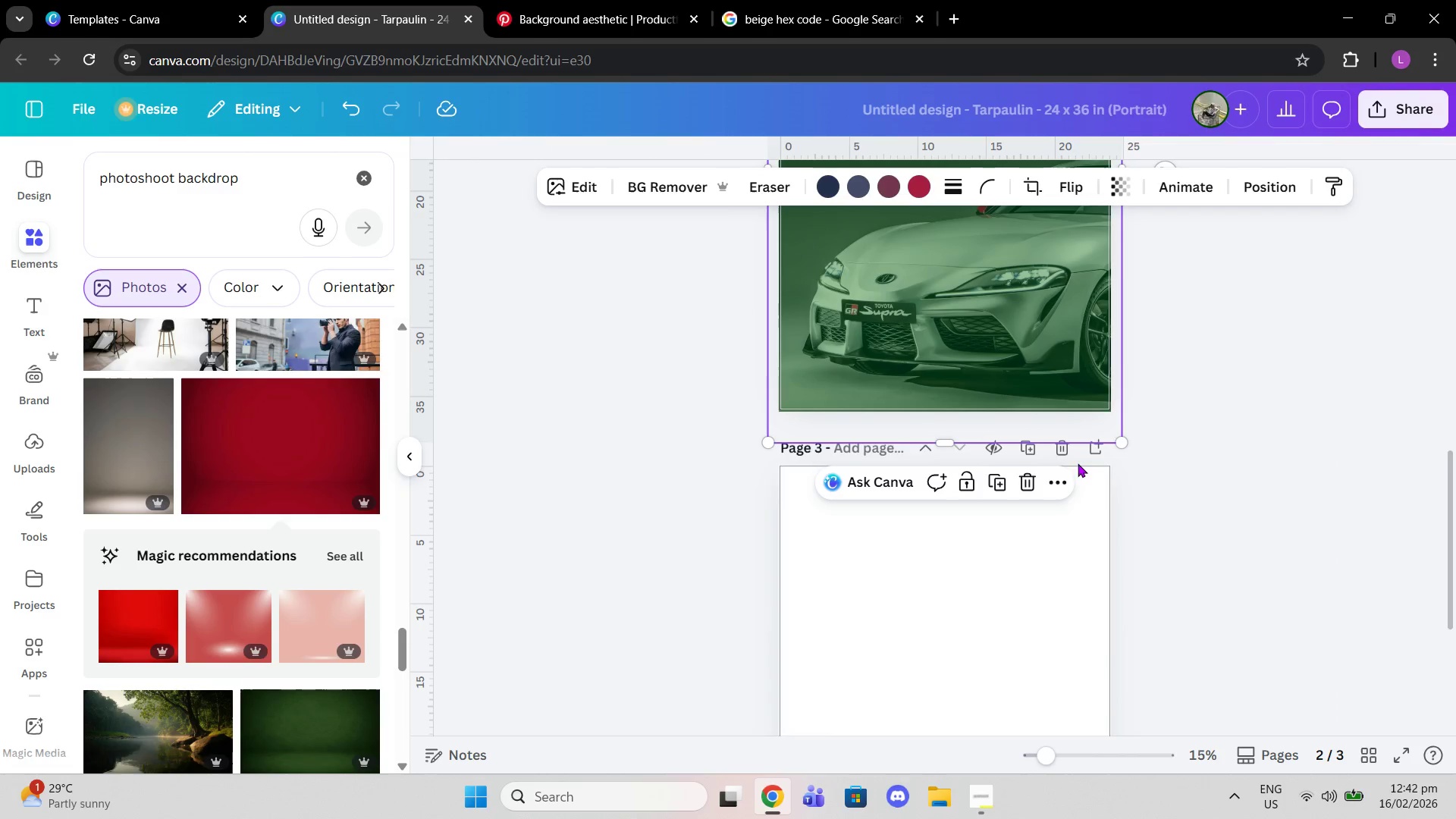 
scroll: coordinate [1078, 564], scroll_direction: none, amount: 0.0
 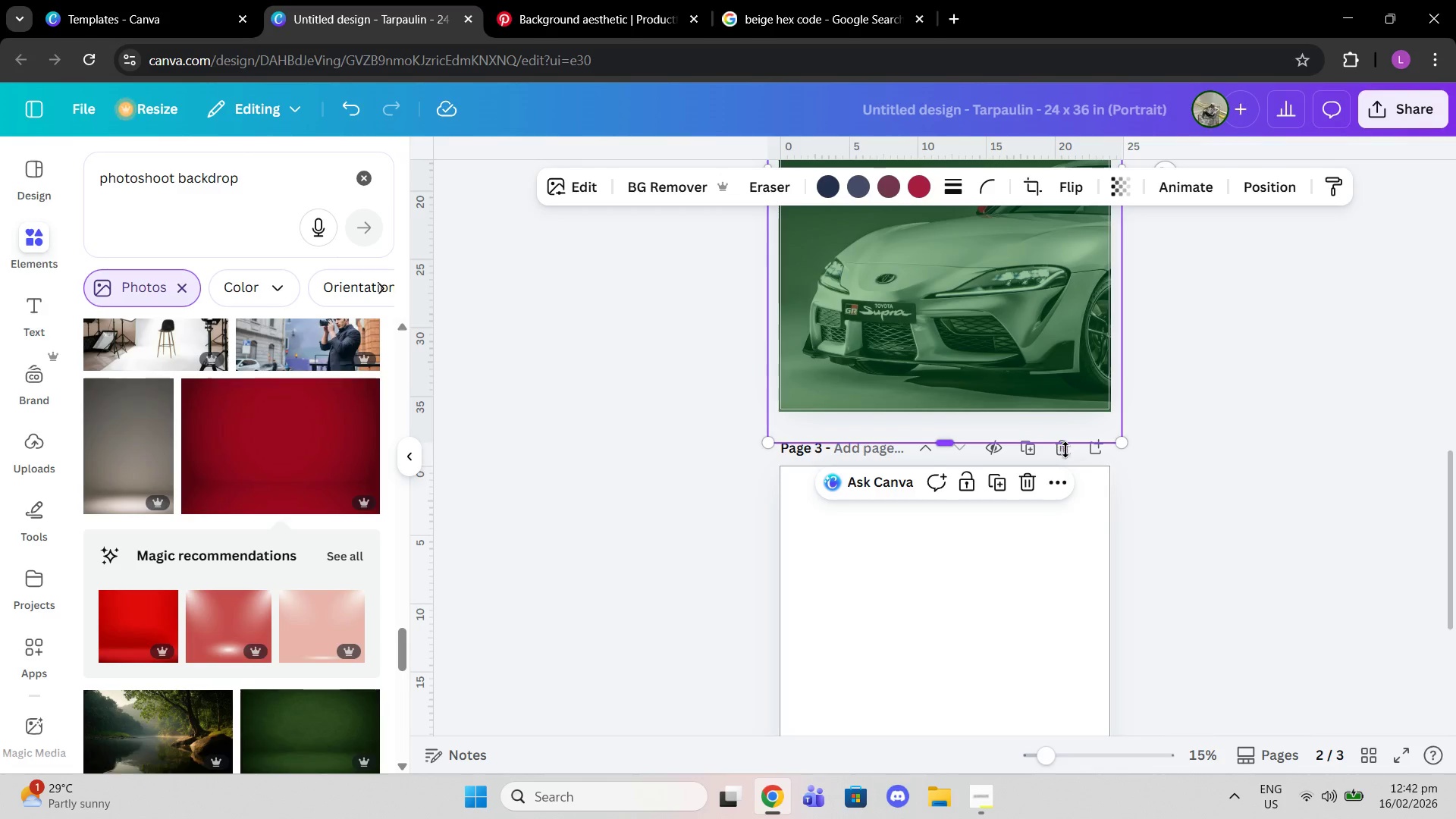 
left_click([1066, 452])
 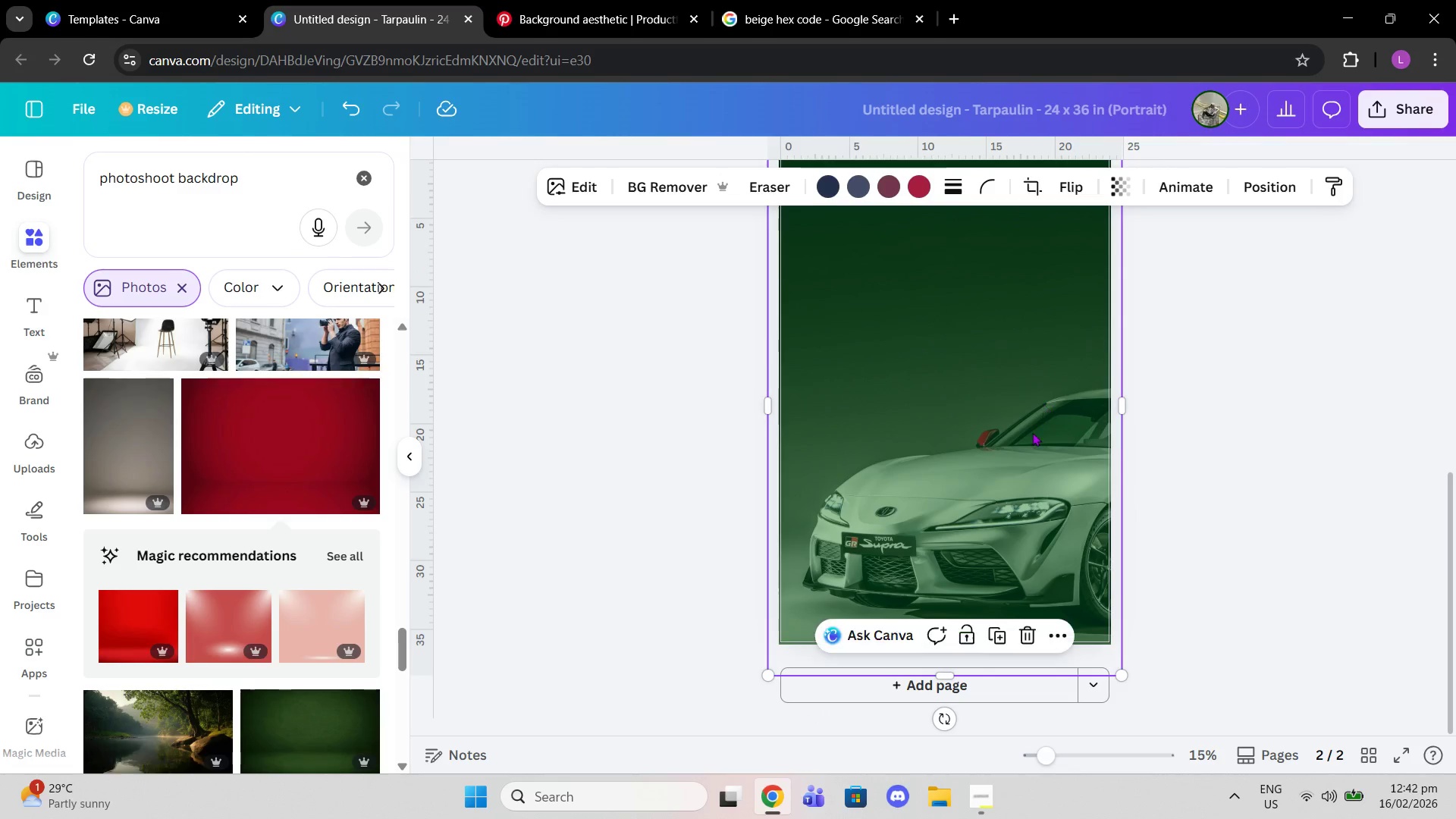 
left_click([1031, 466])
 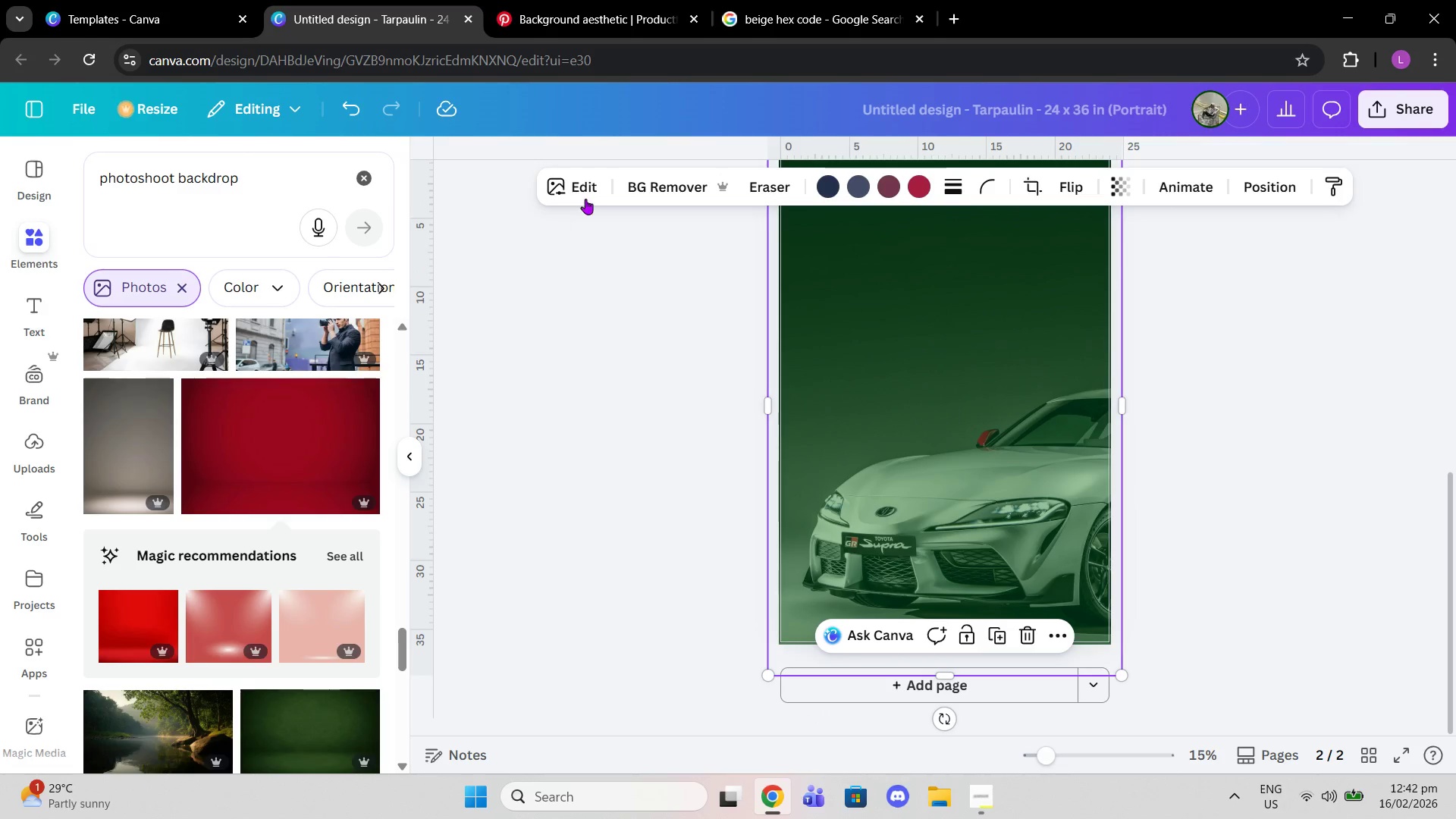 
left_click([585, 196])
 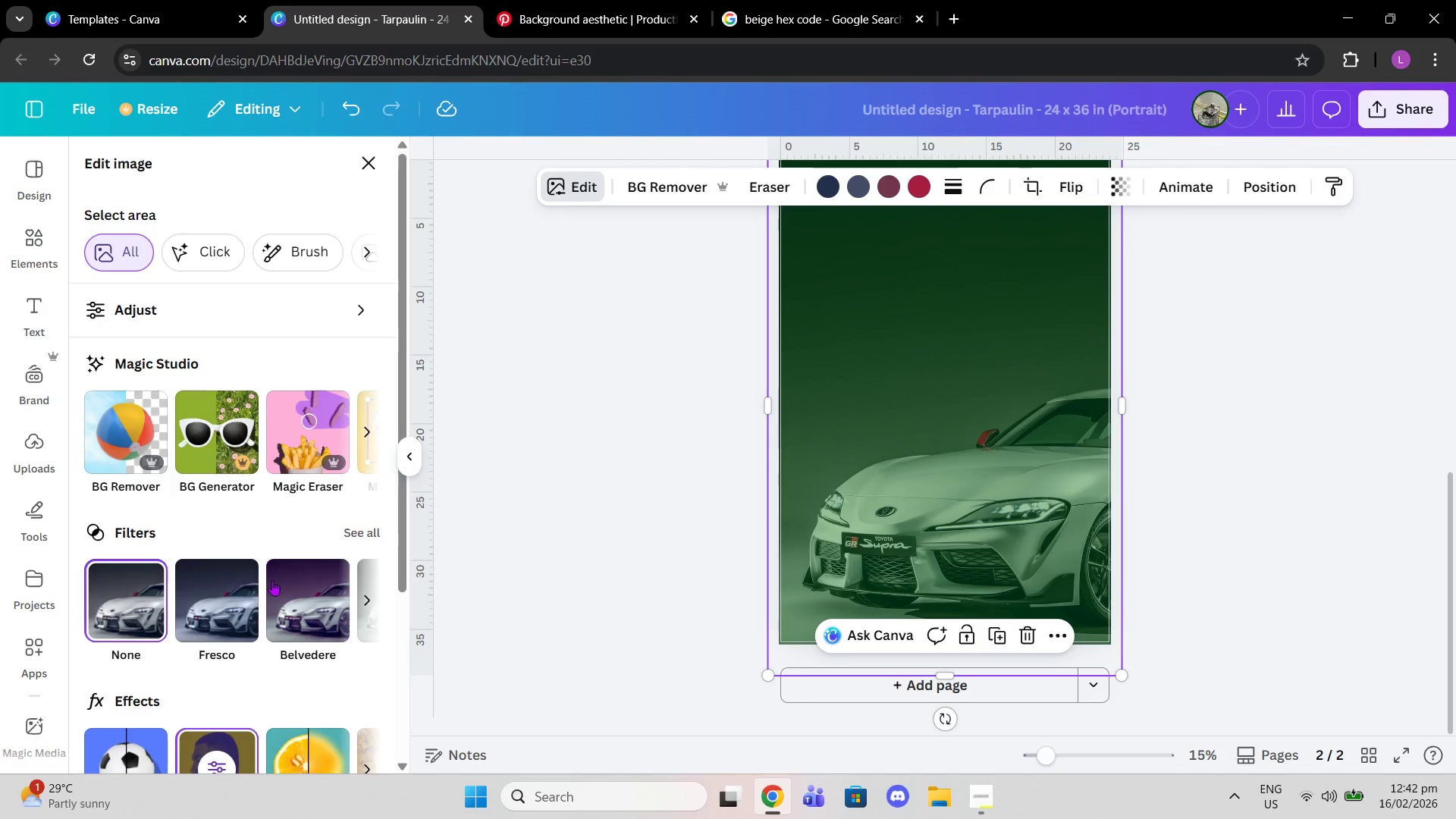 
left_click([125, 605])
 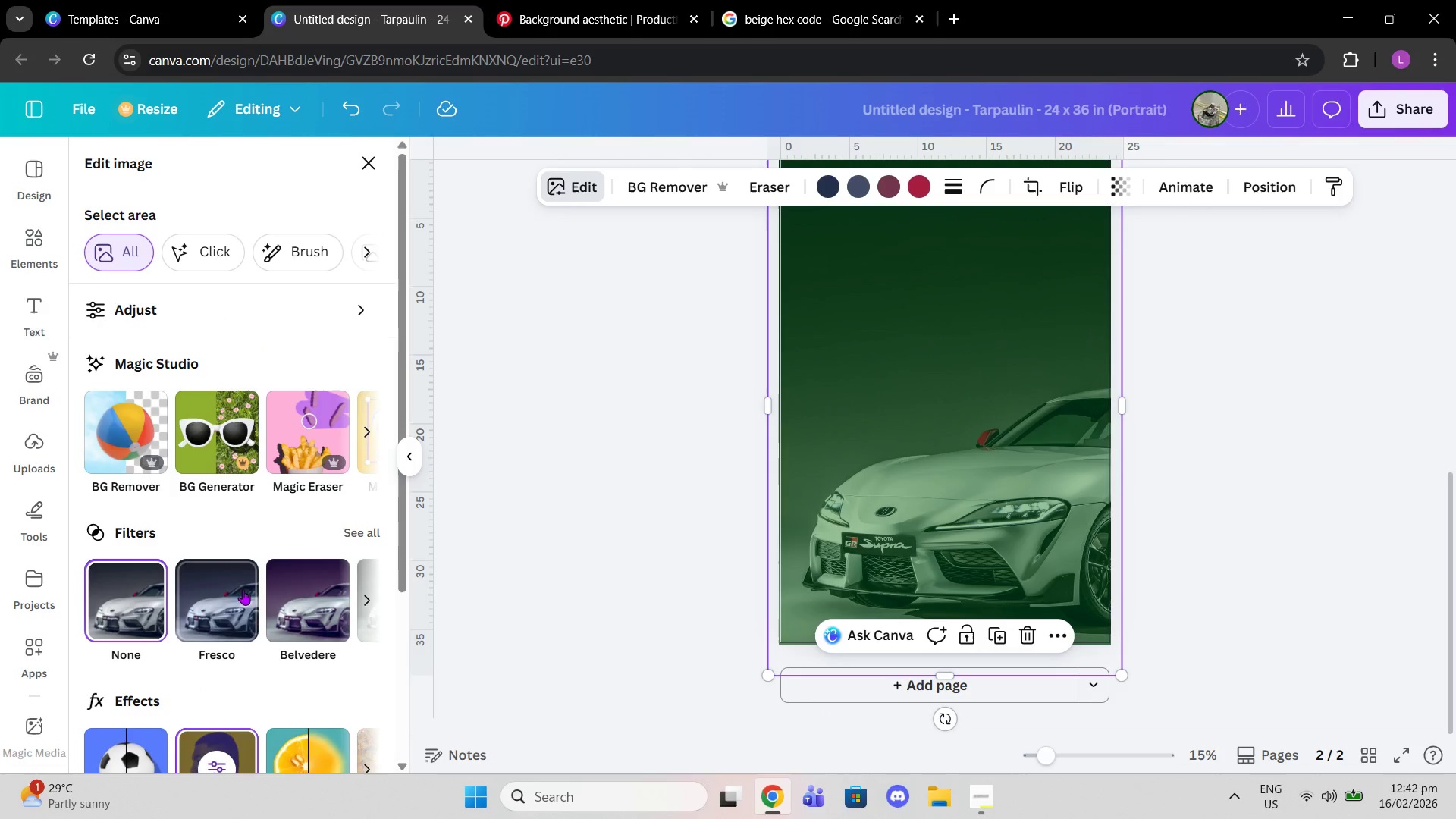 
scroll: coordinate [256, 602], scroll_direction: down, amount: 2.0
 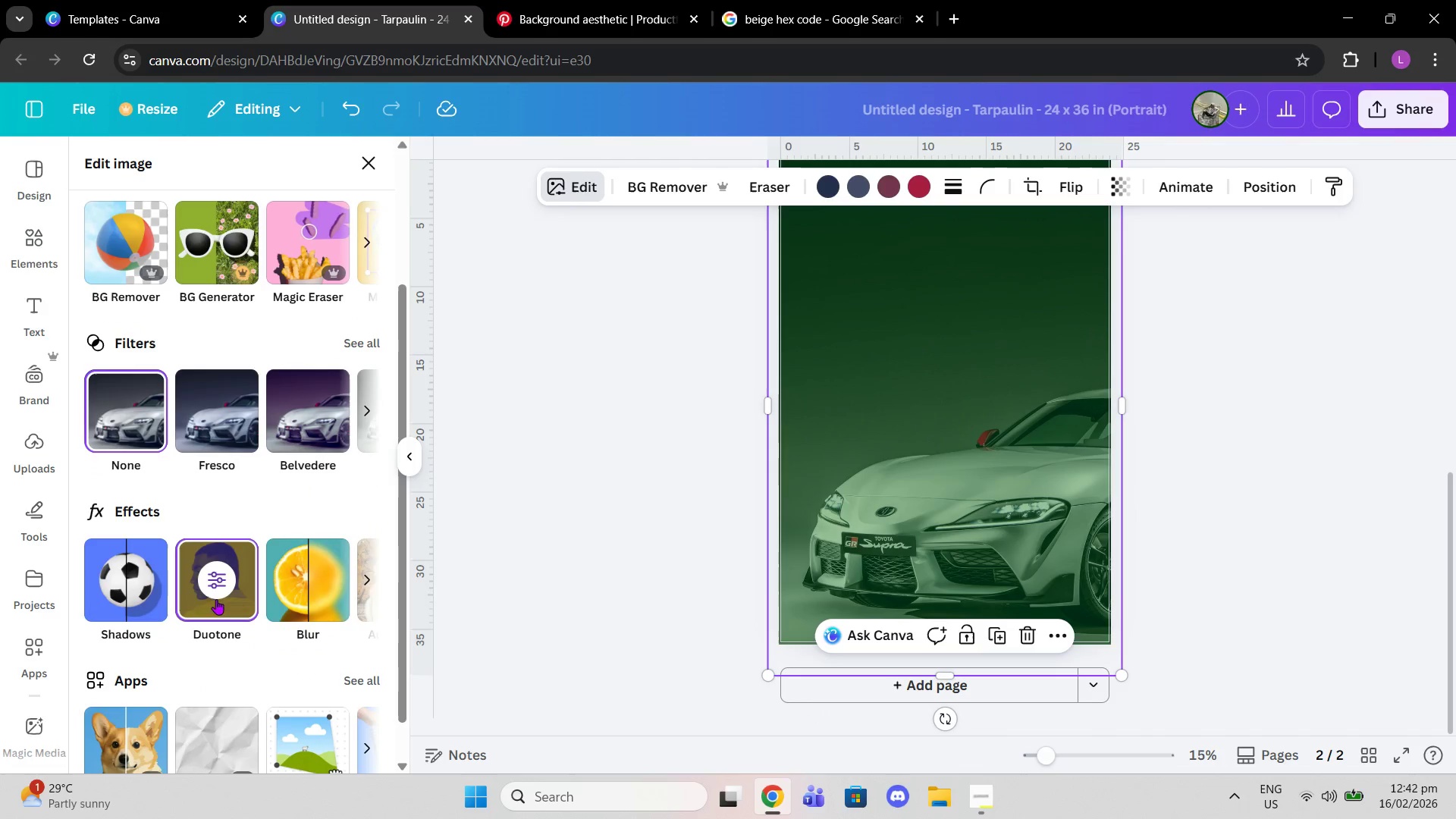 
left_click([216, 594])
 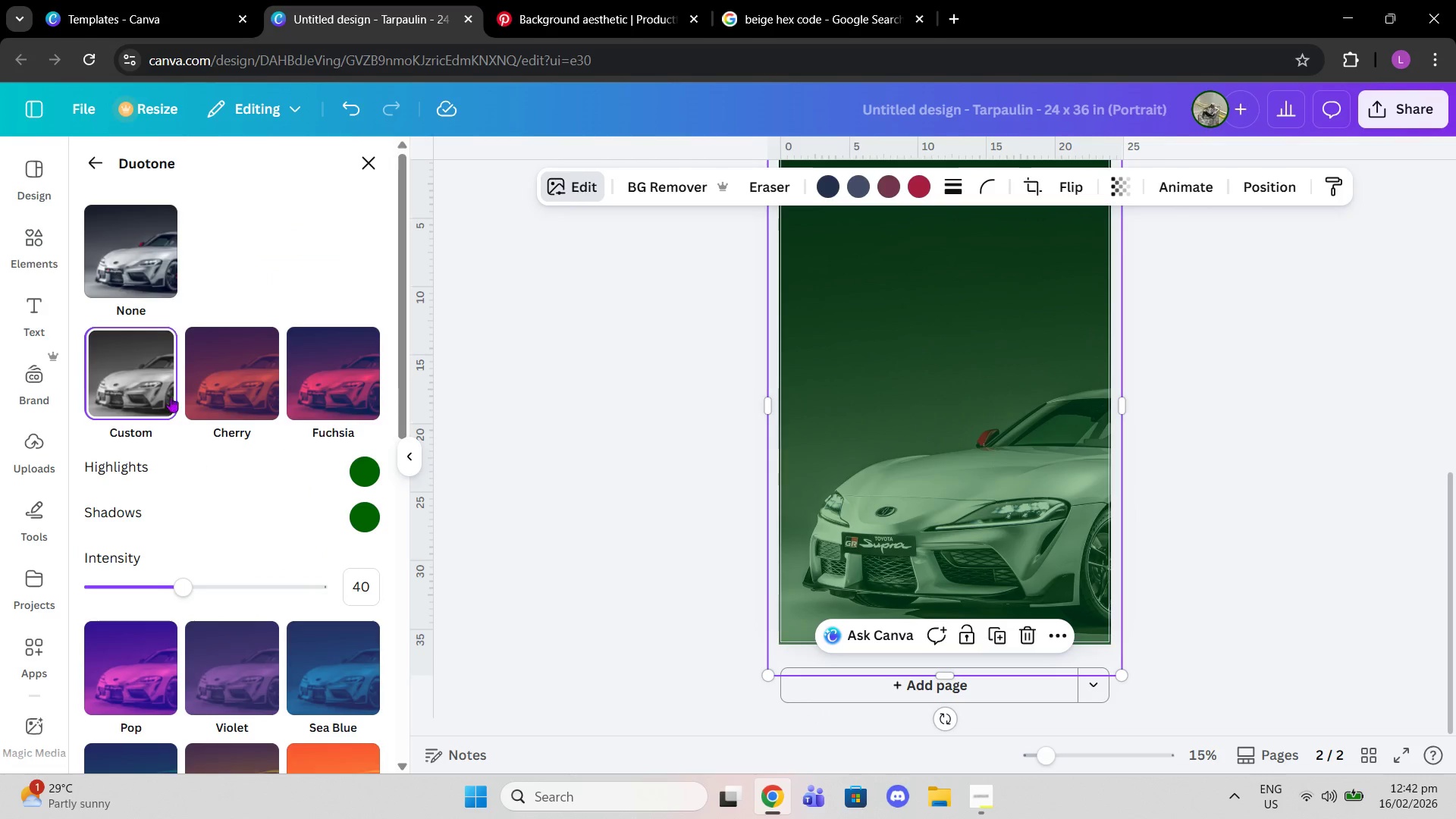 
left_click([118, 228])
 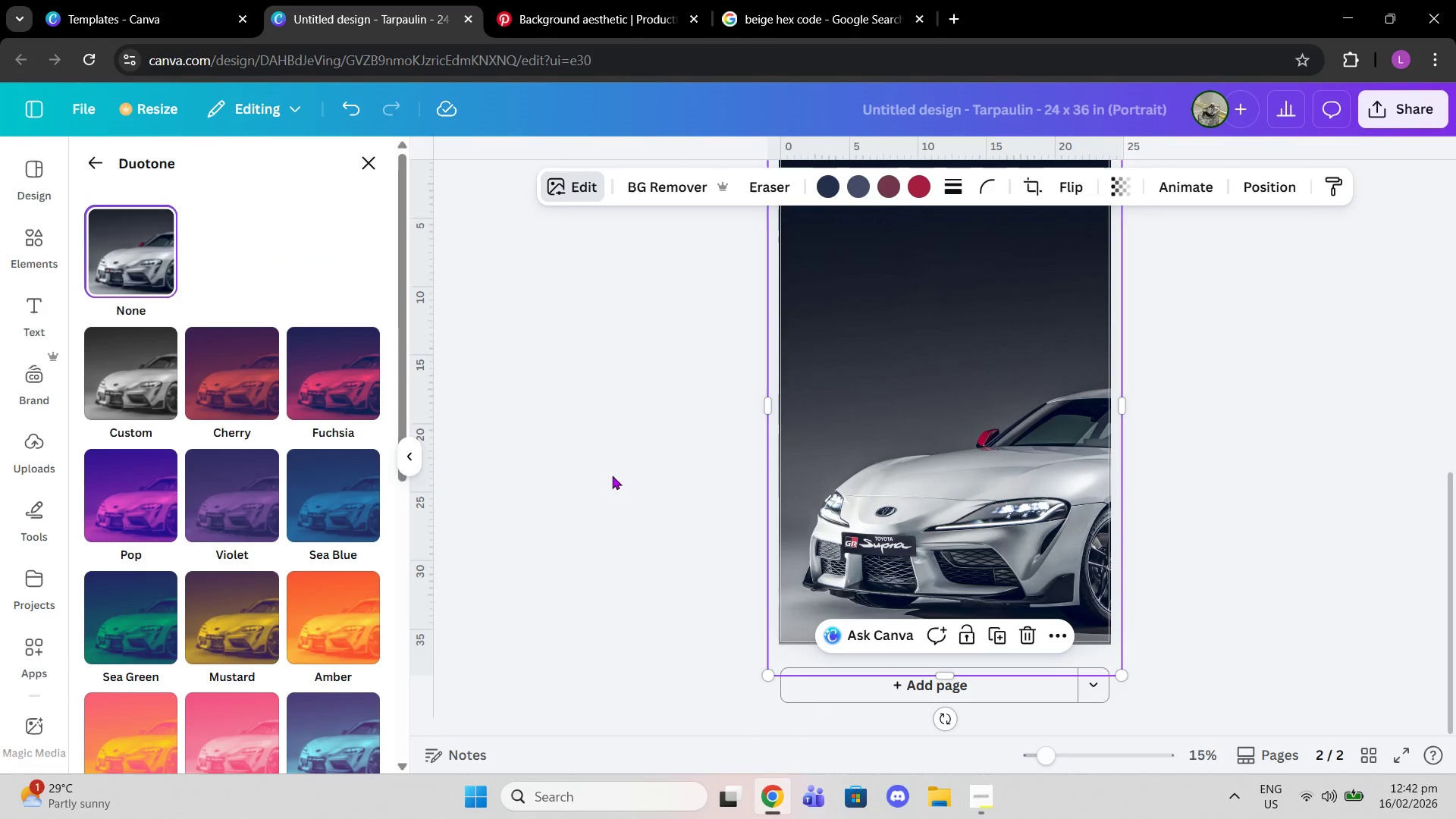 
double_click([609, 475])
 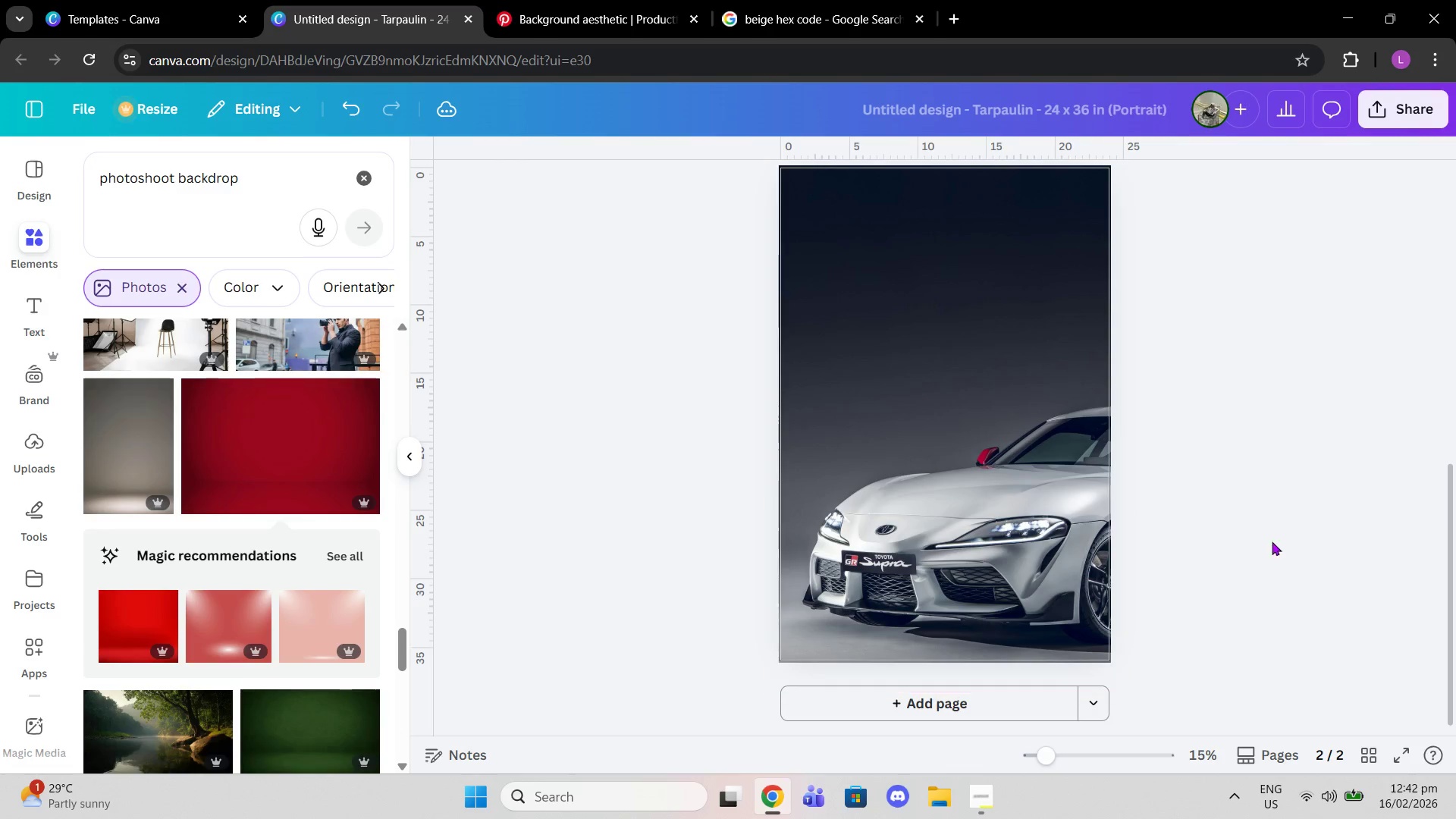 
scroll: coordinate [1199, 531], scroll_direction: up, amount: 5.0
 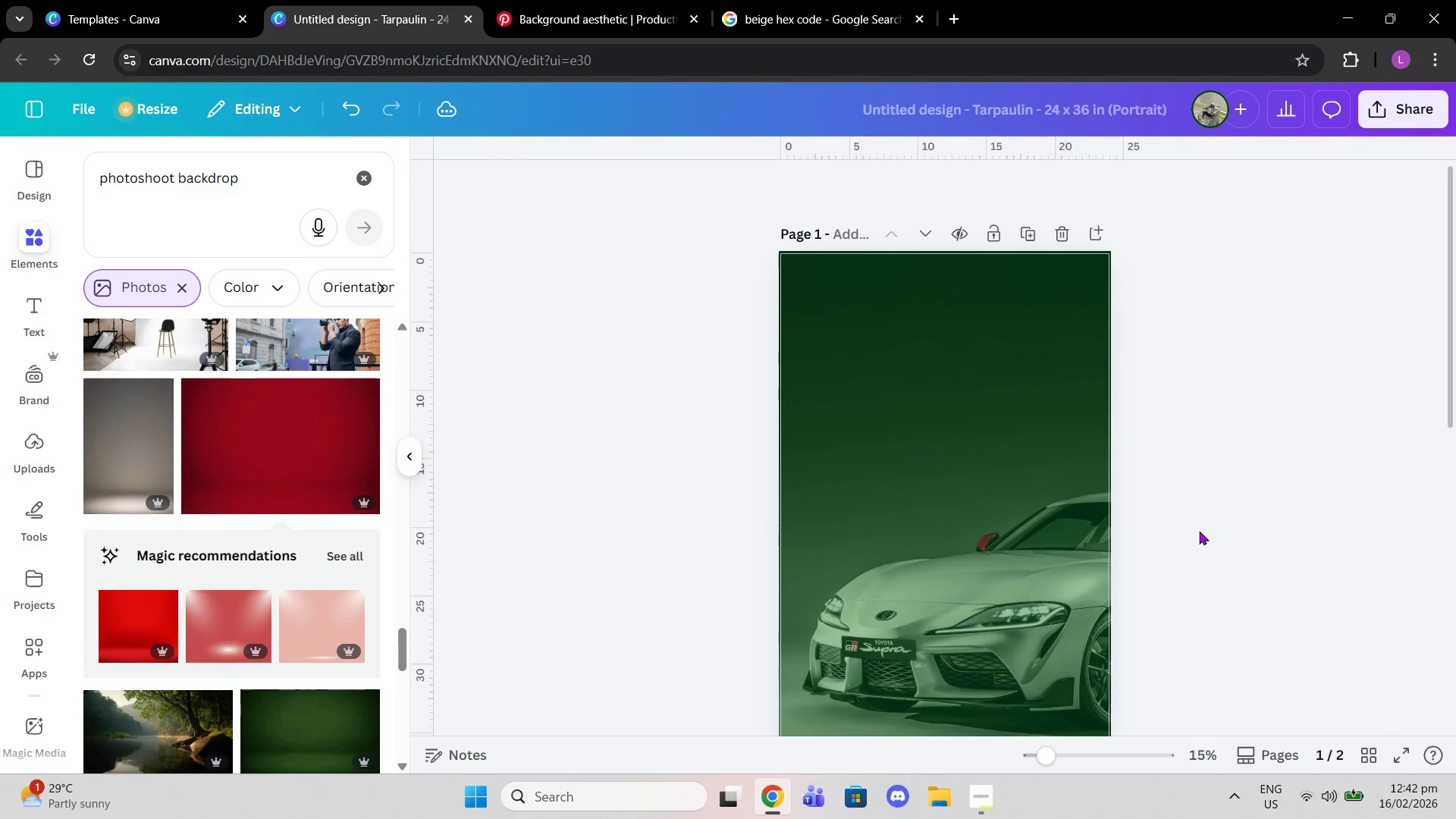 
scroll: coordinate [1202, 532], scroll_direction: down, amount: 4.0
 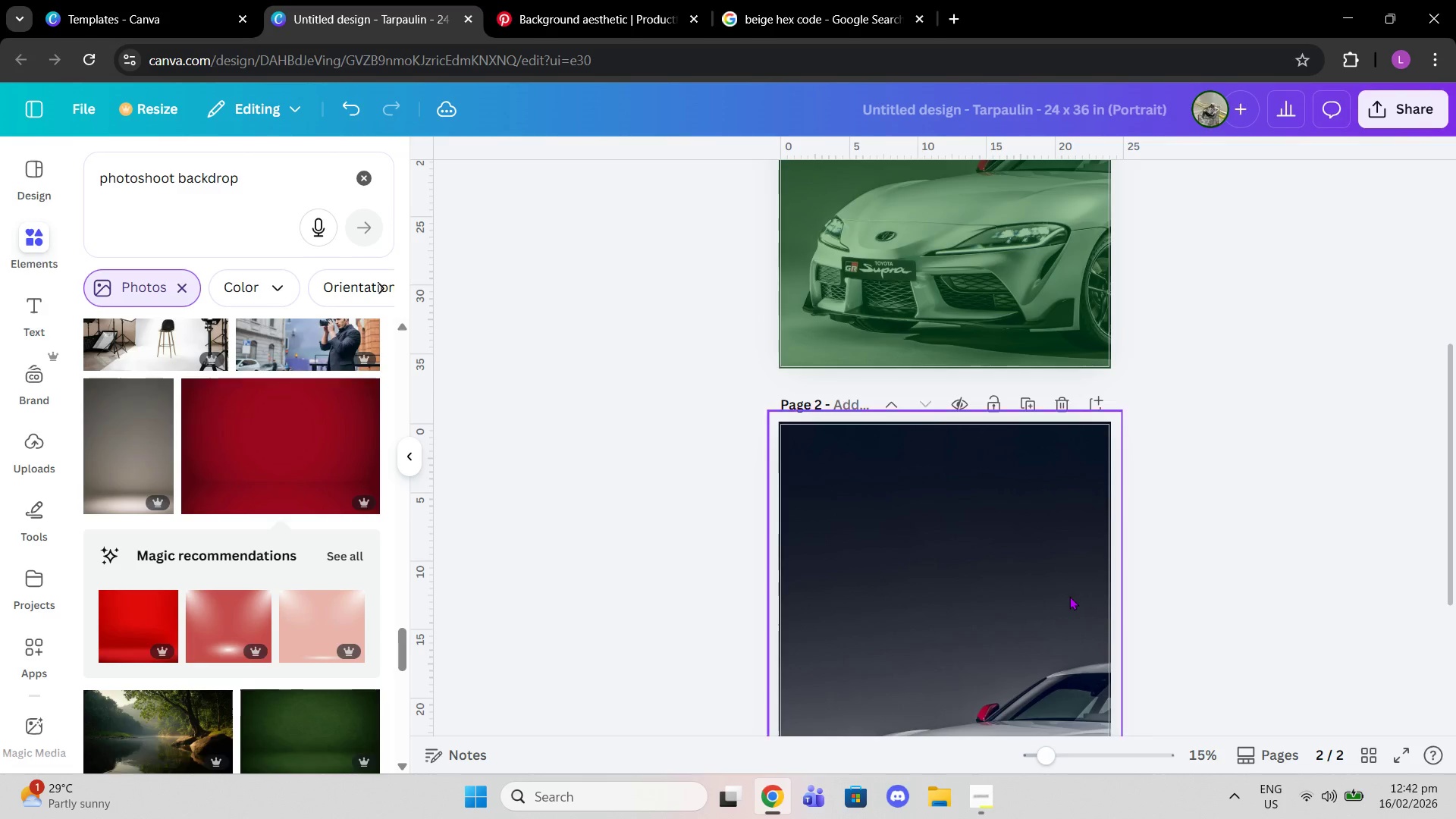 
left_click([1071, 595])
 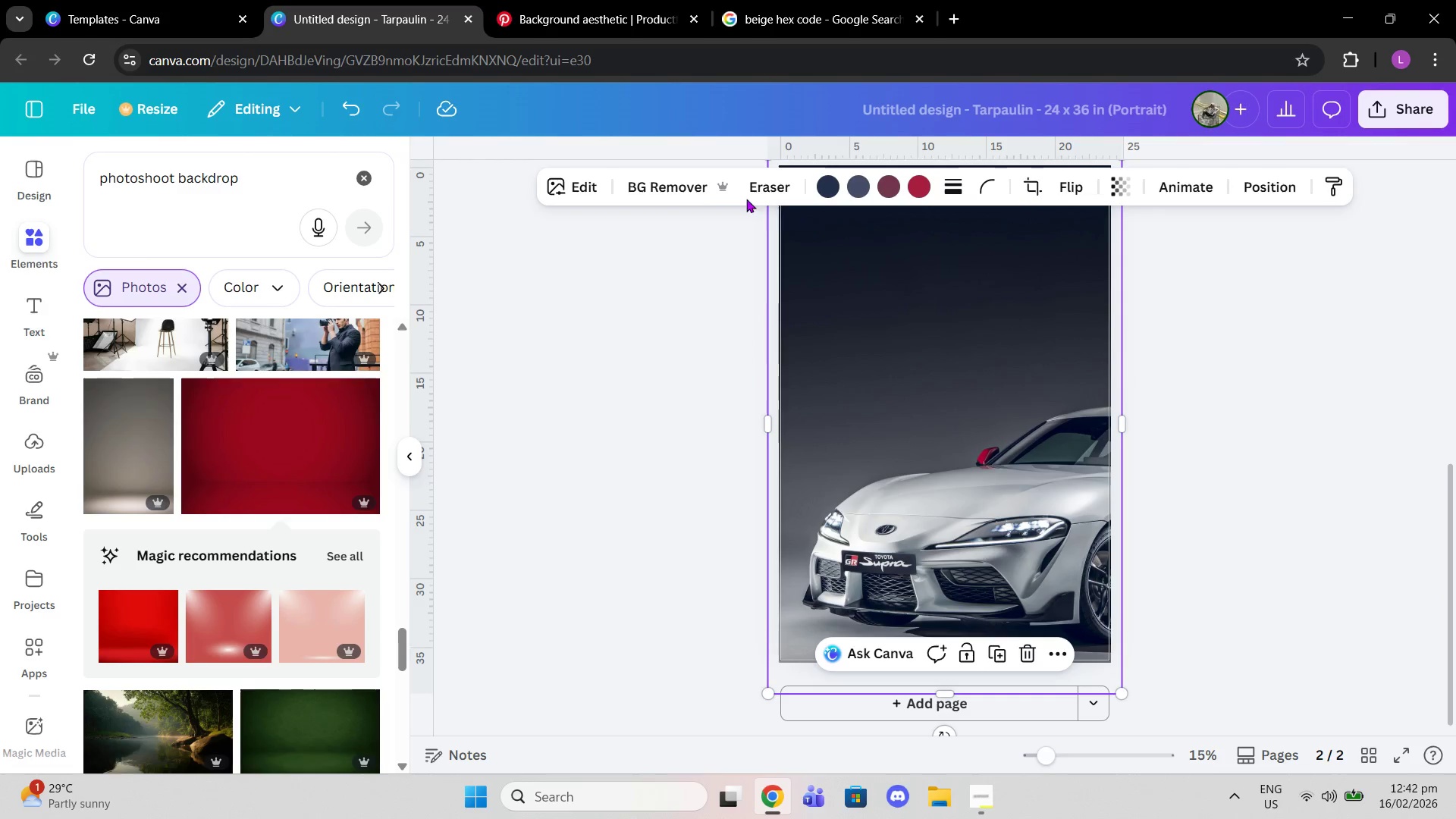 
scroll: coordinate [1069, 596], scroll_direction: down, amount: 2.0
 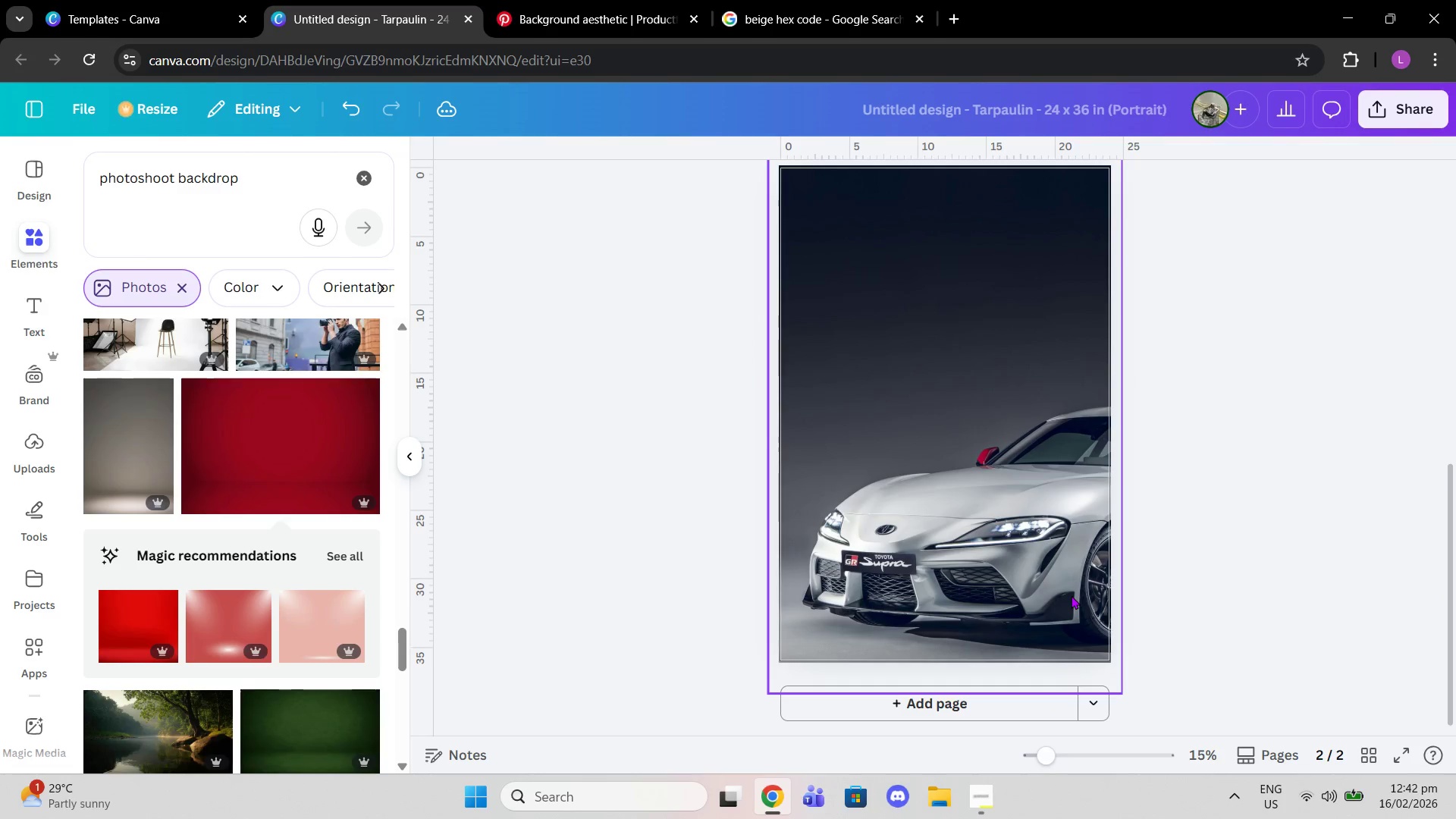 
left_click([695, 185])
 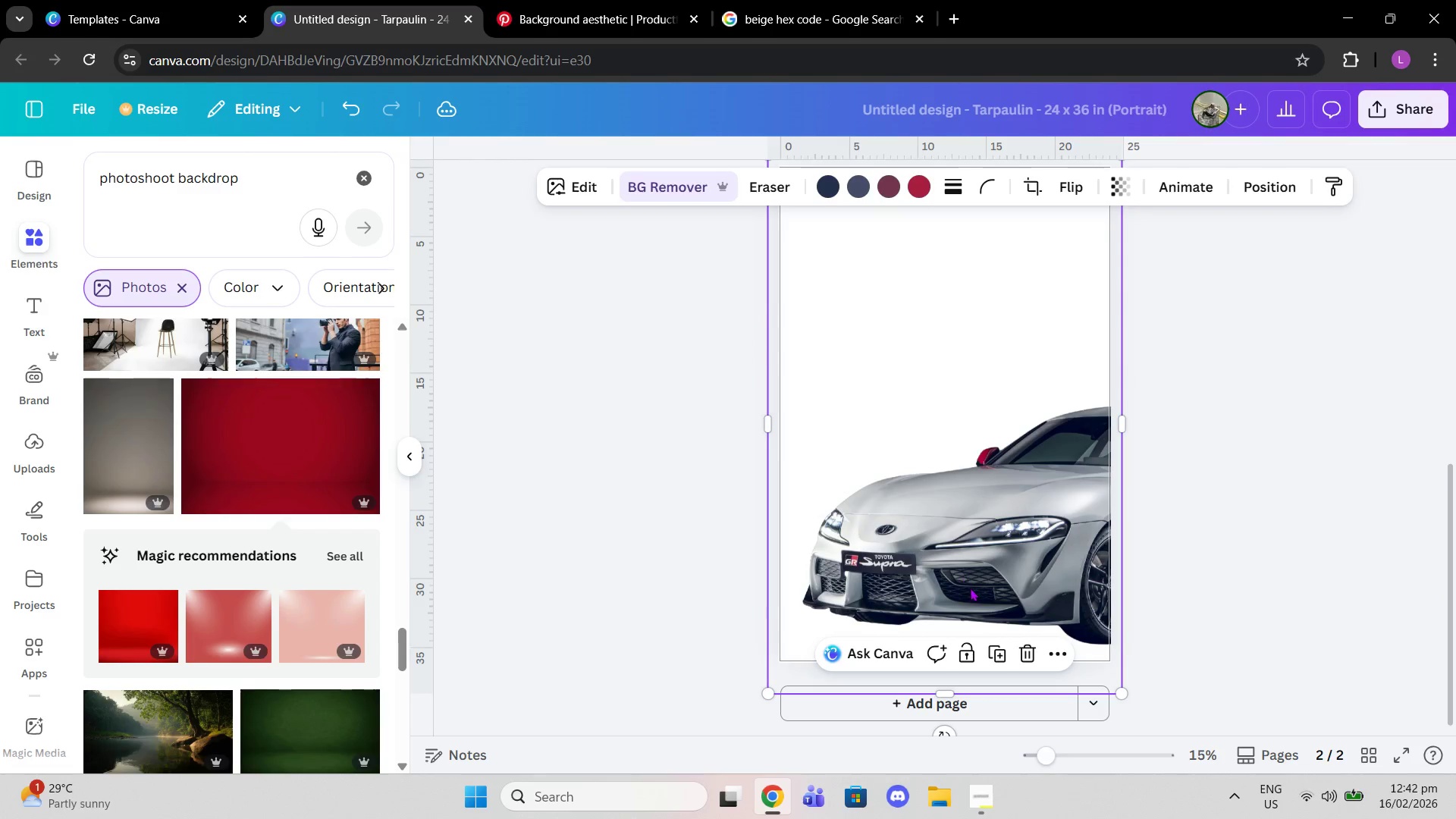 
left_click([774, 197])
 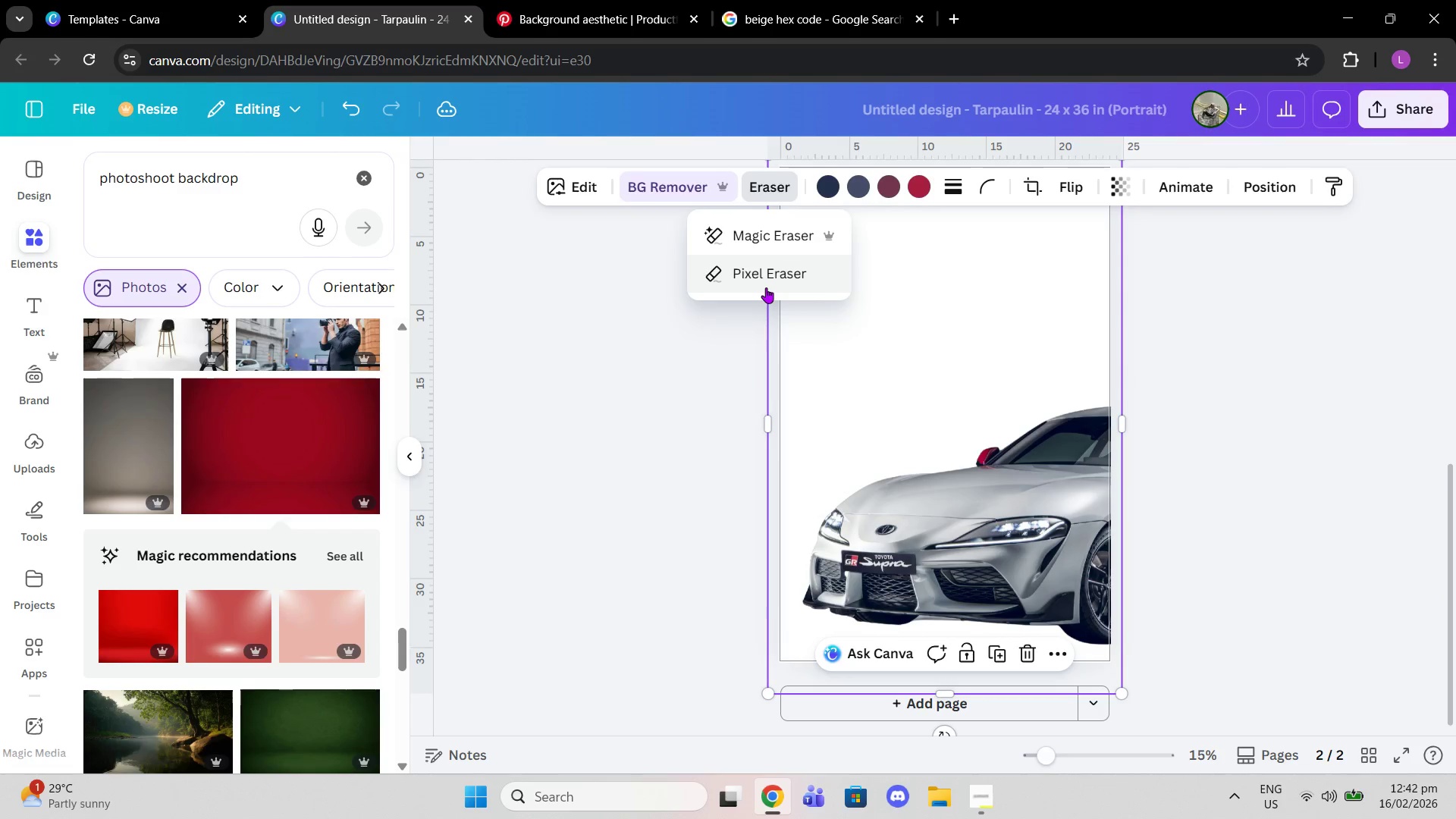 
left_click([766, 287])
 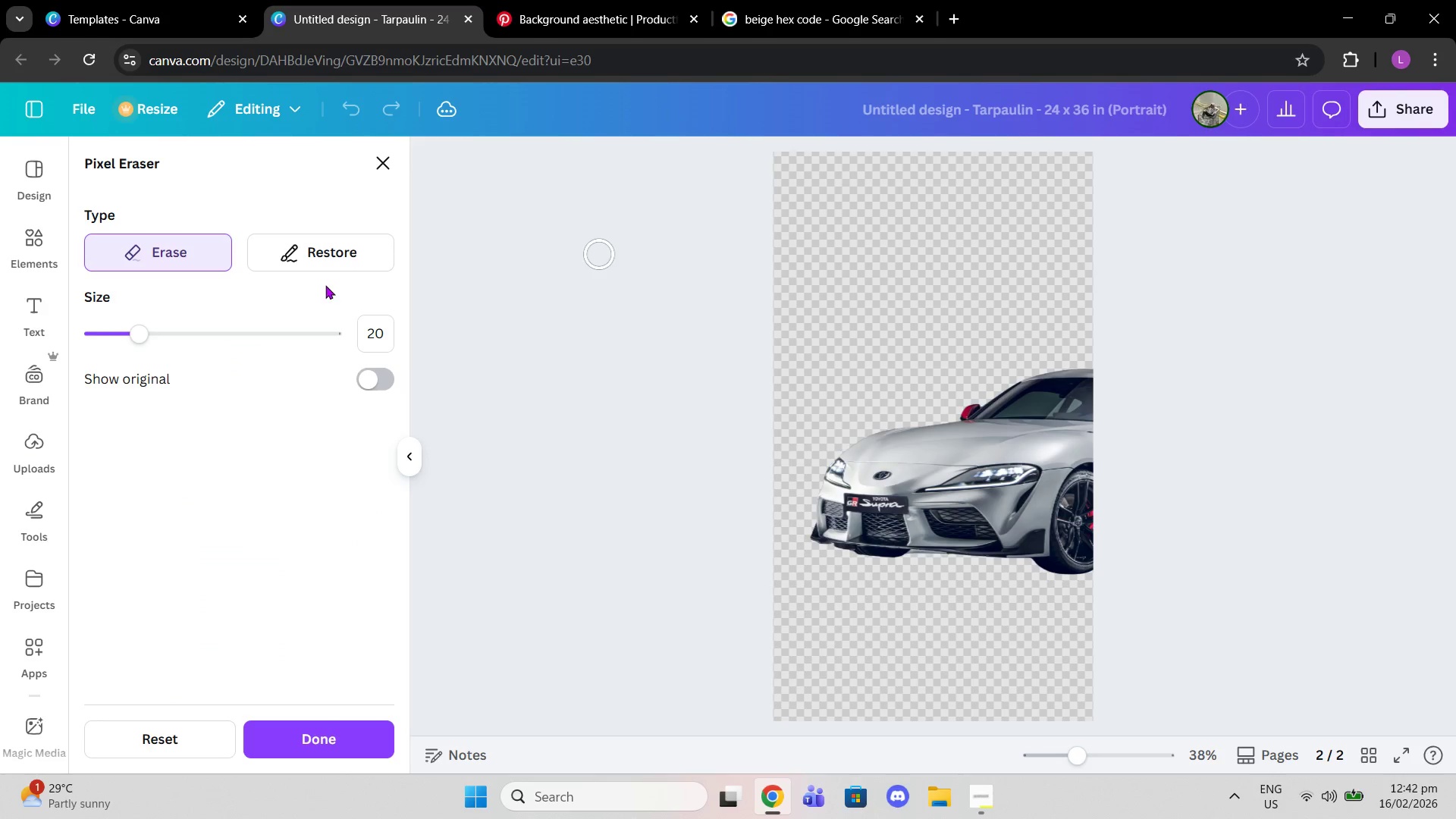 
left_click([307, 266])
 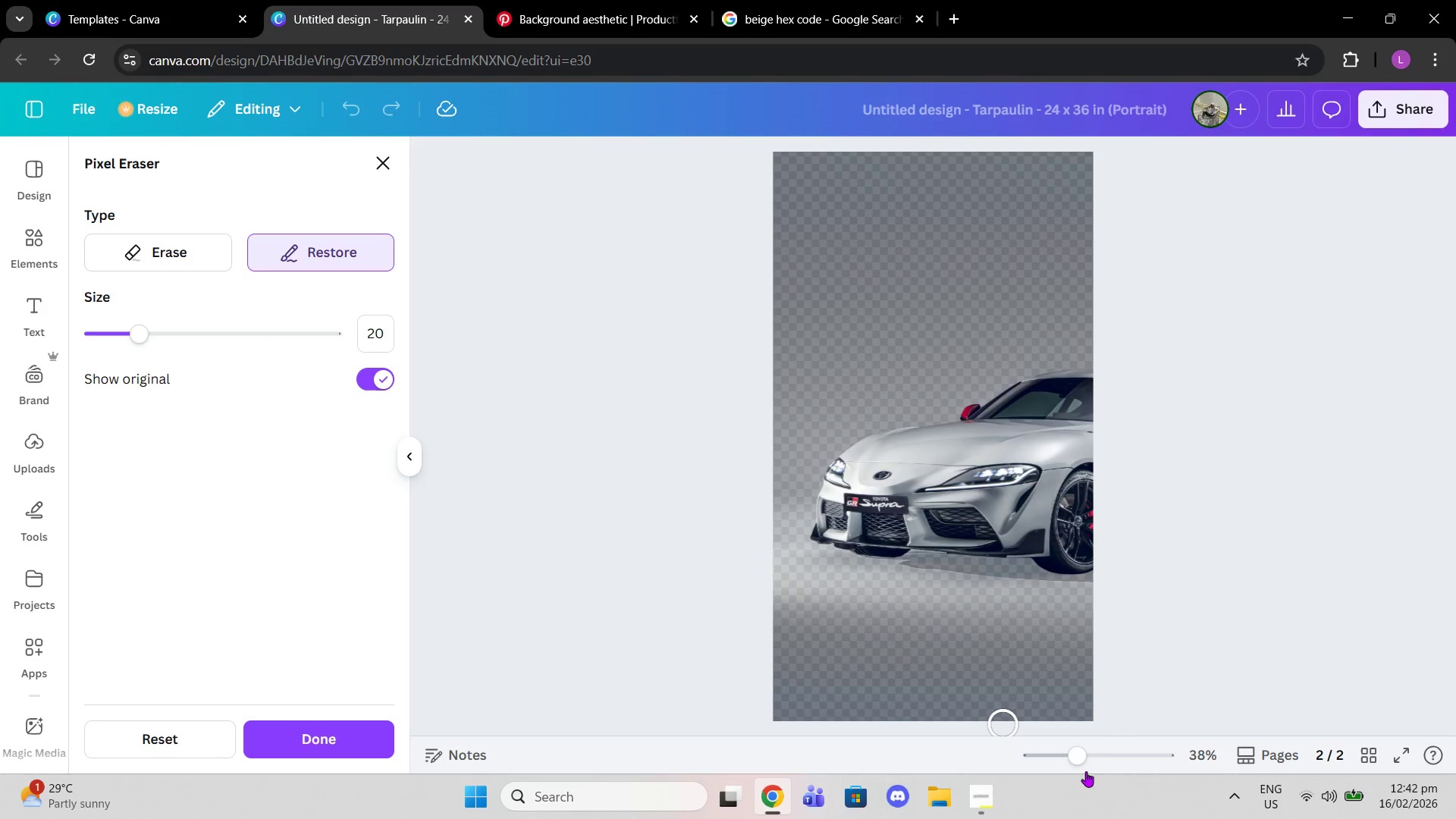 
left_click_drag(start_coordinate=[1075, 761], to_coordinate=[1128, 755])
 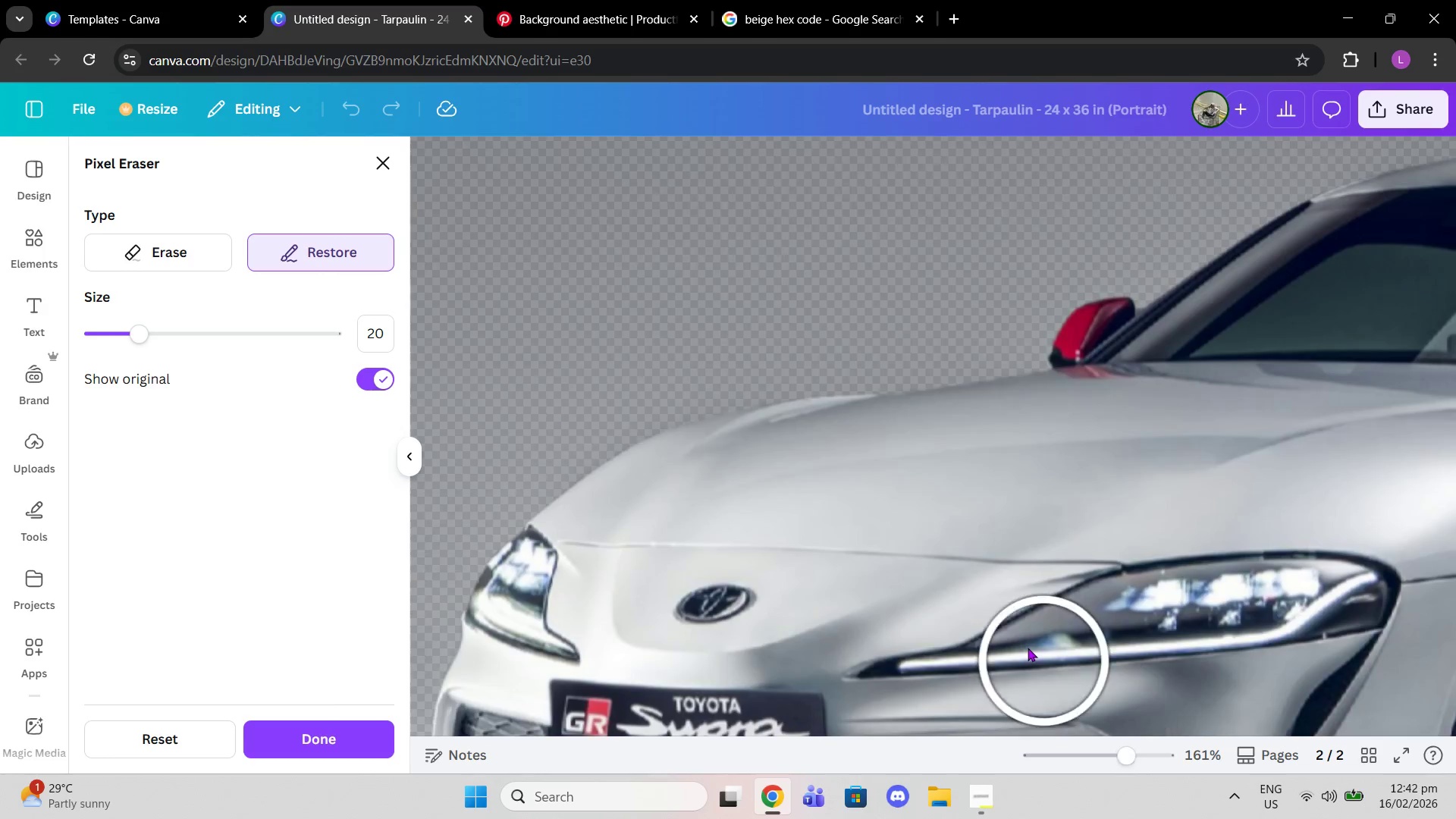 
scroll: coordinate [1028, 648], scroll_direction: down, amount: 4.0
 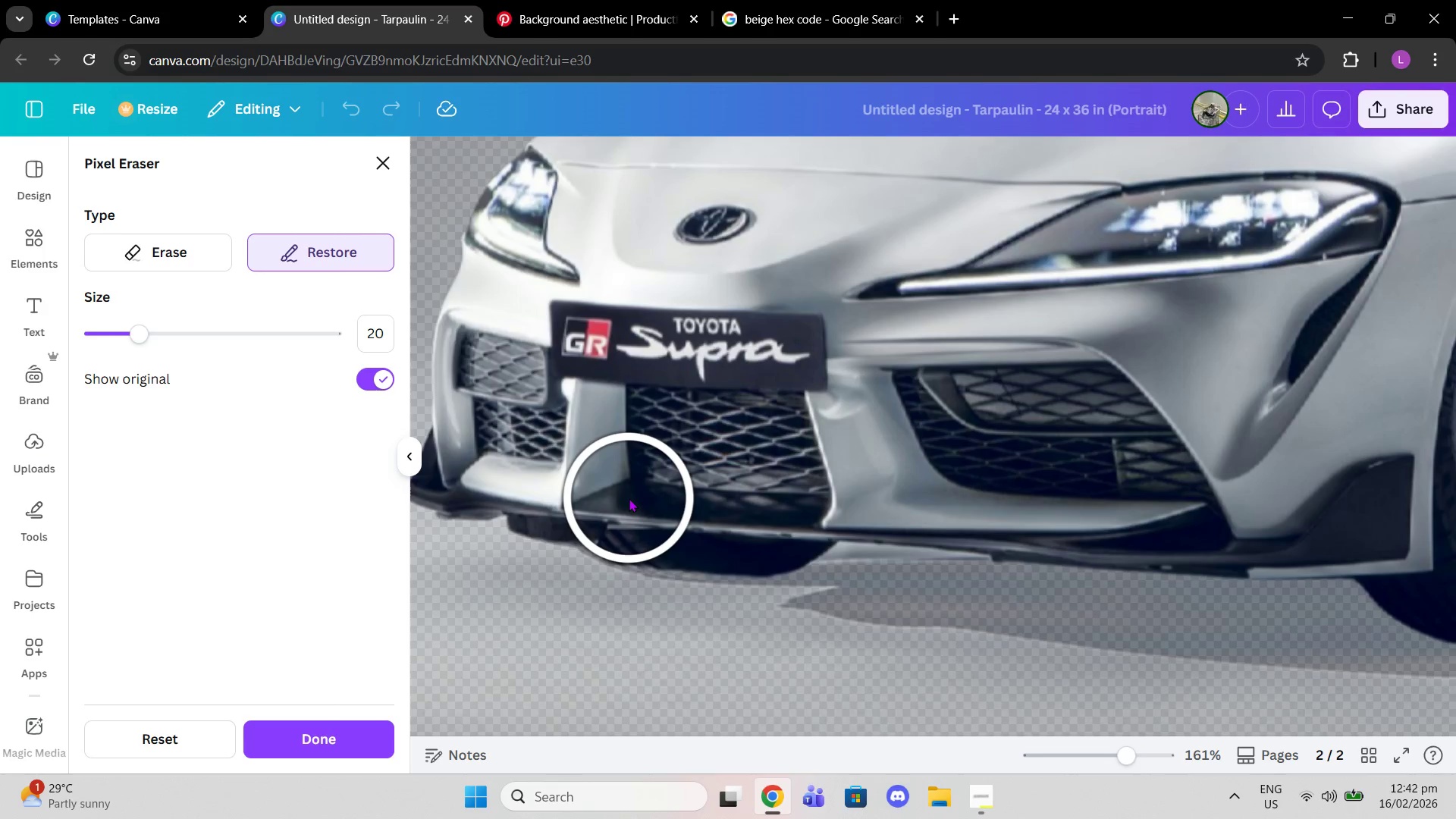 
left_click_drag(start_coordinate=[626, 501], to_coordinate=[763, 521])
 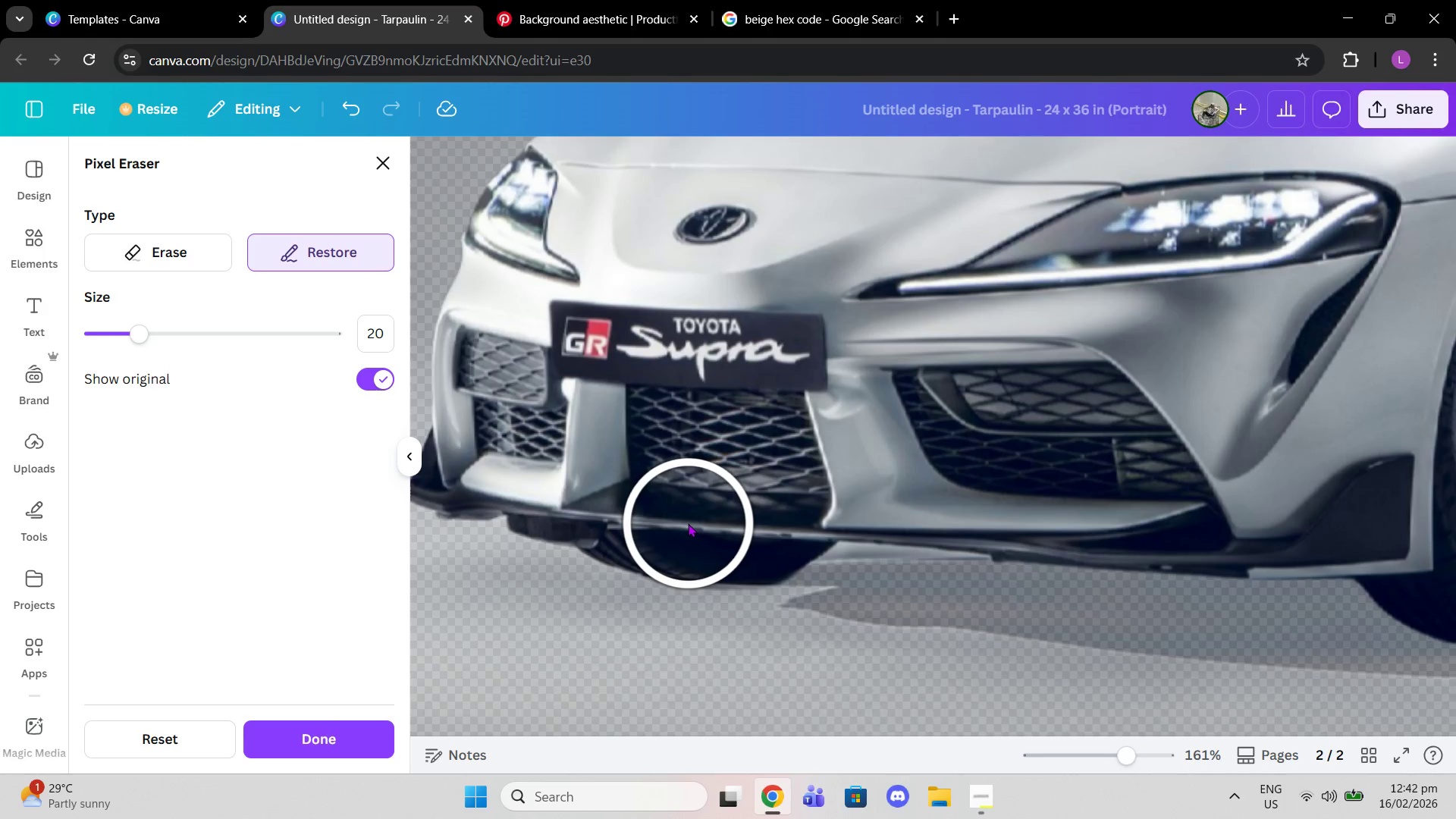 
left_click_drag(start_coordinate=[677, 519], to_coordinate=[761, 523])
 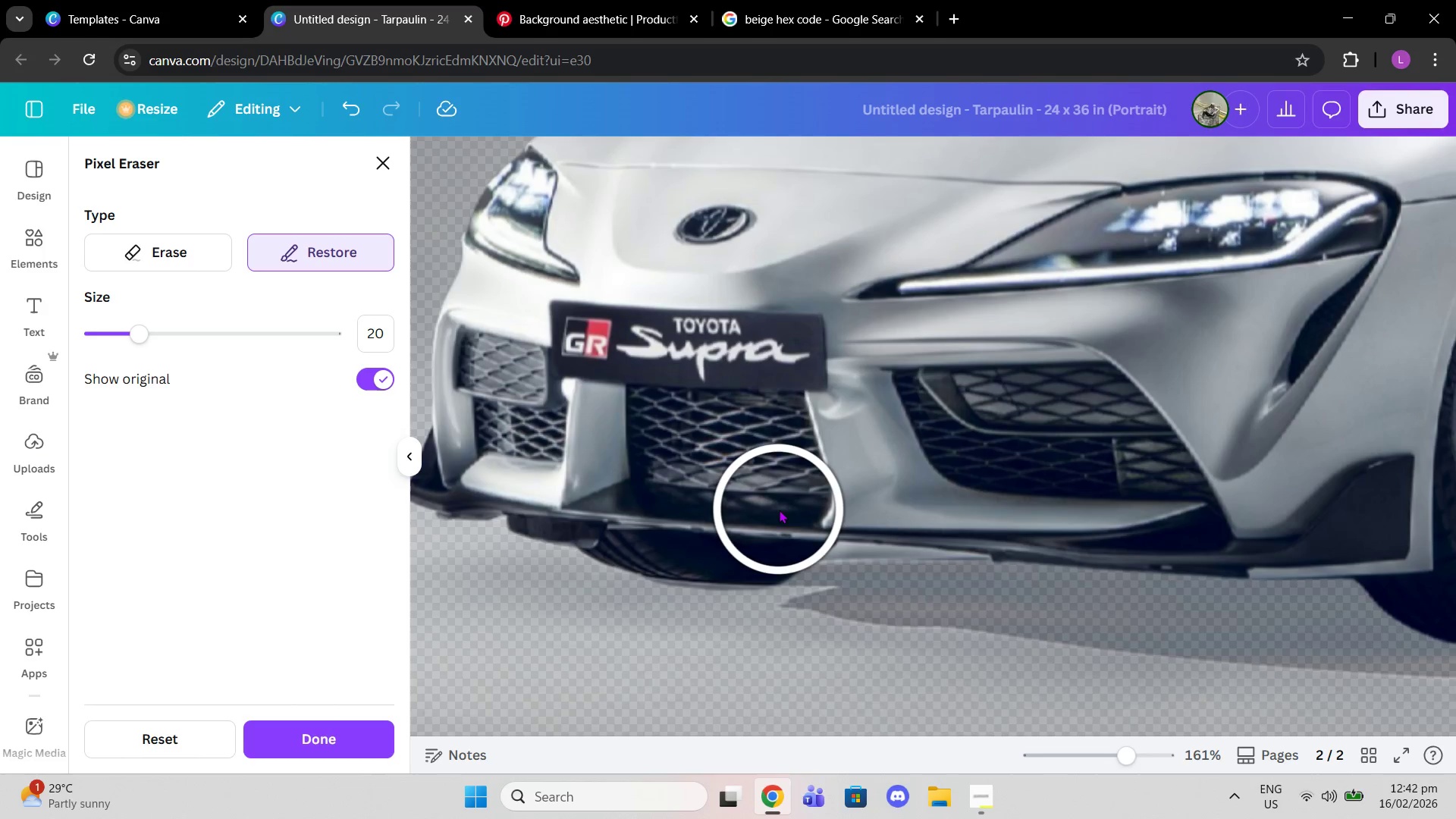 
left_click([779, 510])
 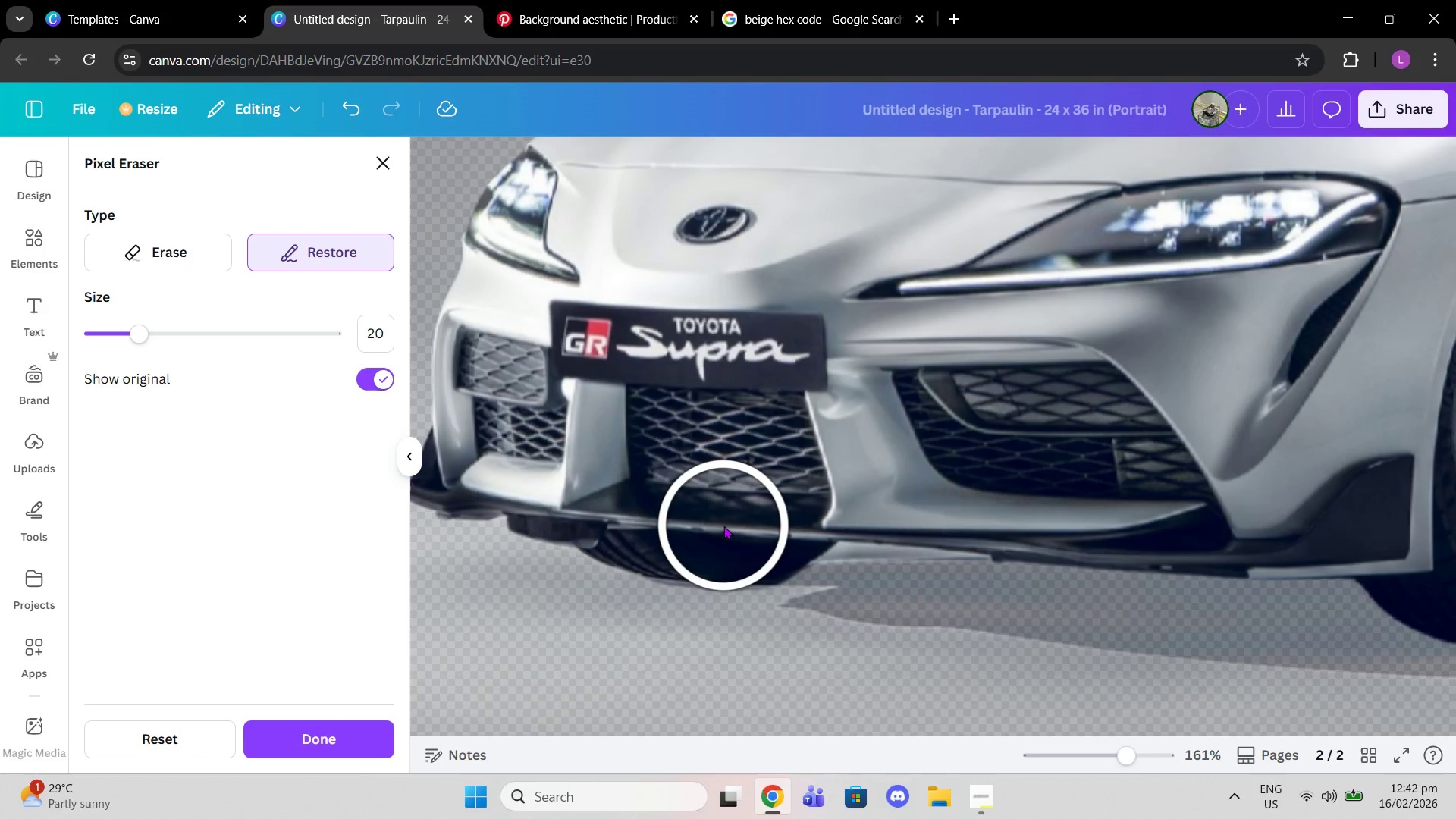 
left_click([723, 526])
 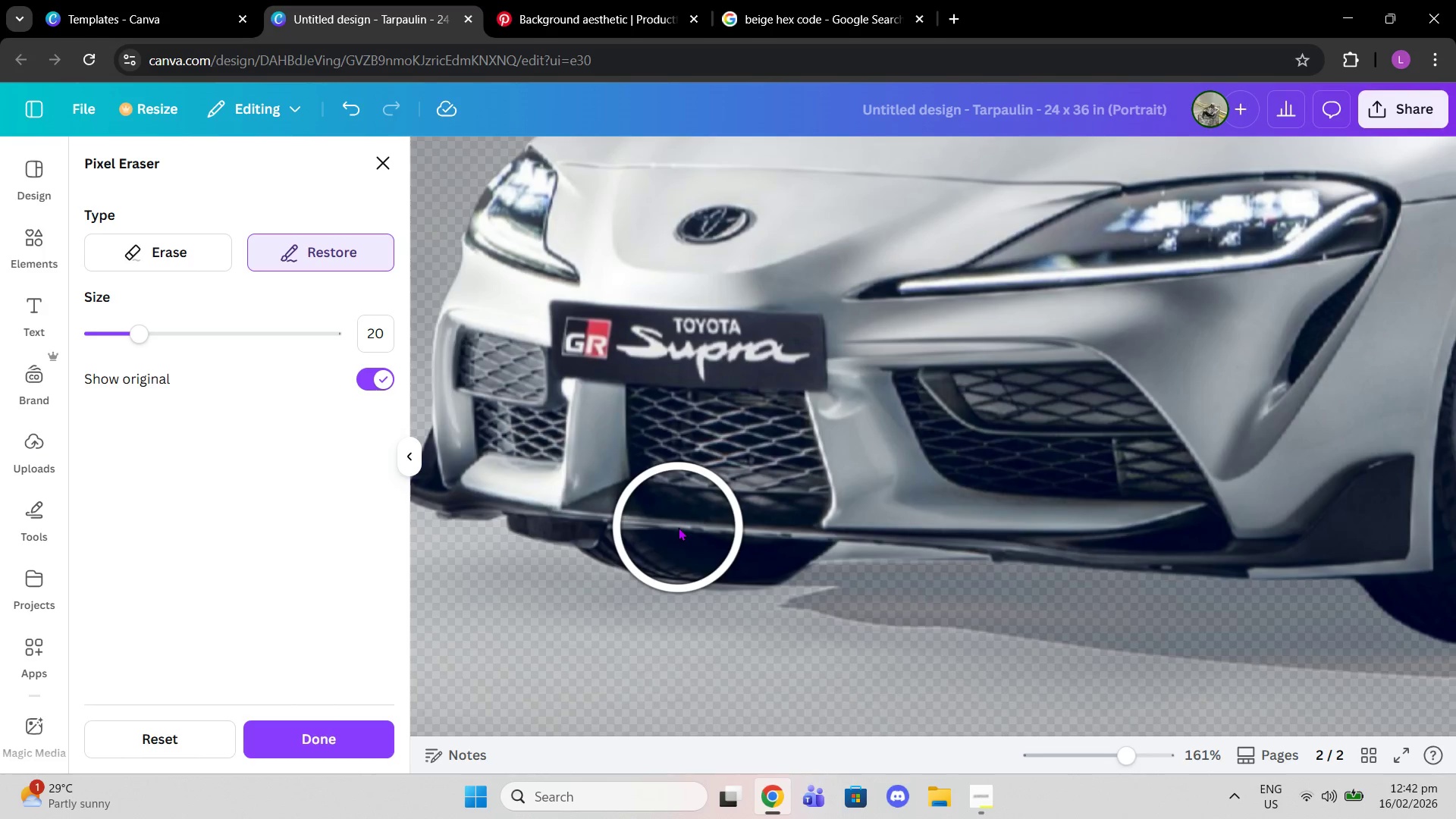 
left_click([678, 527])
 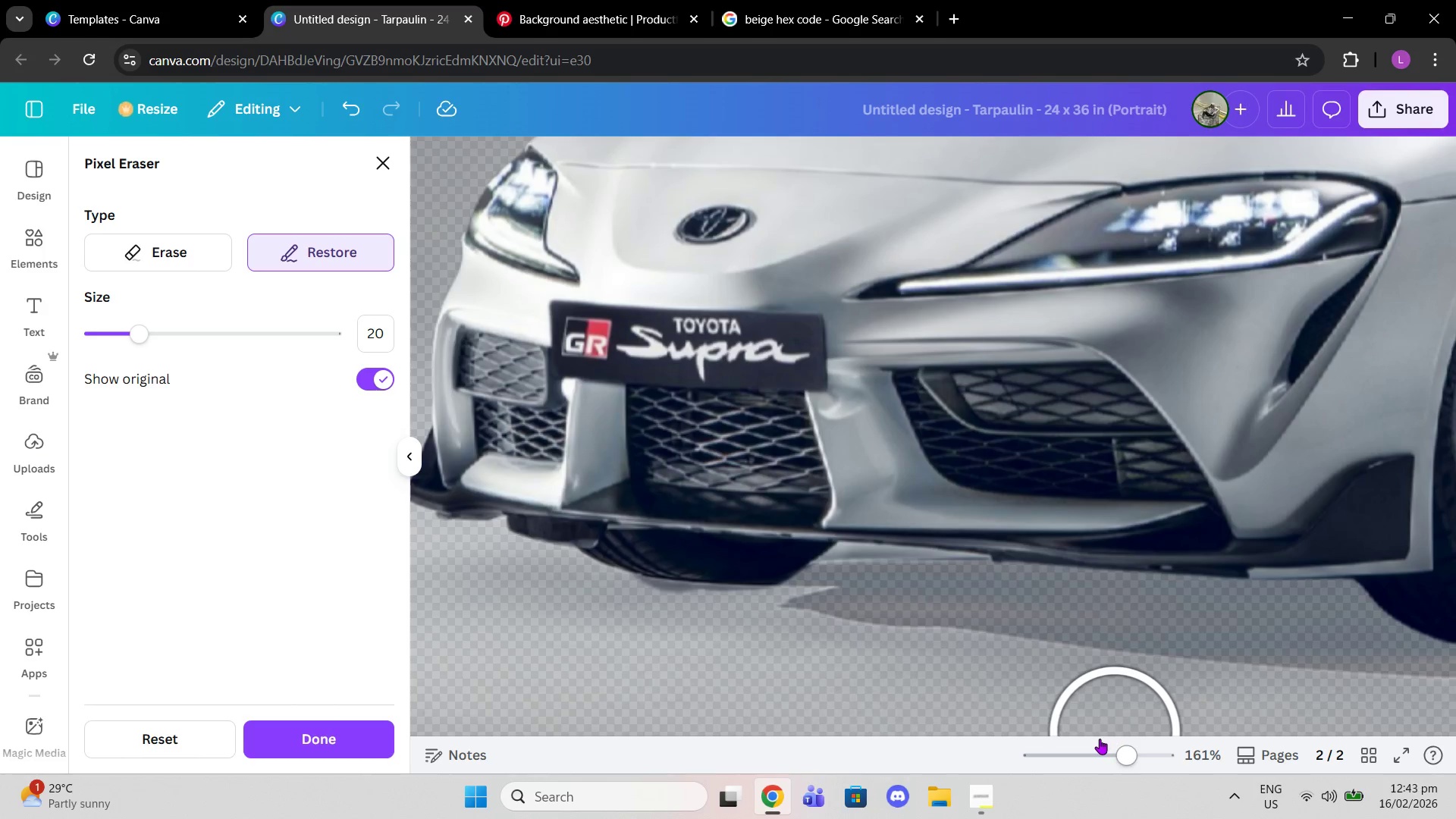 
left_click_drag(start_coordinate=[1122, 758], to_coordinate=[1145, 745])
 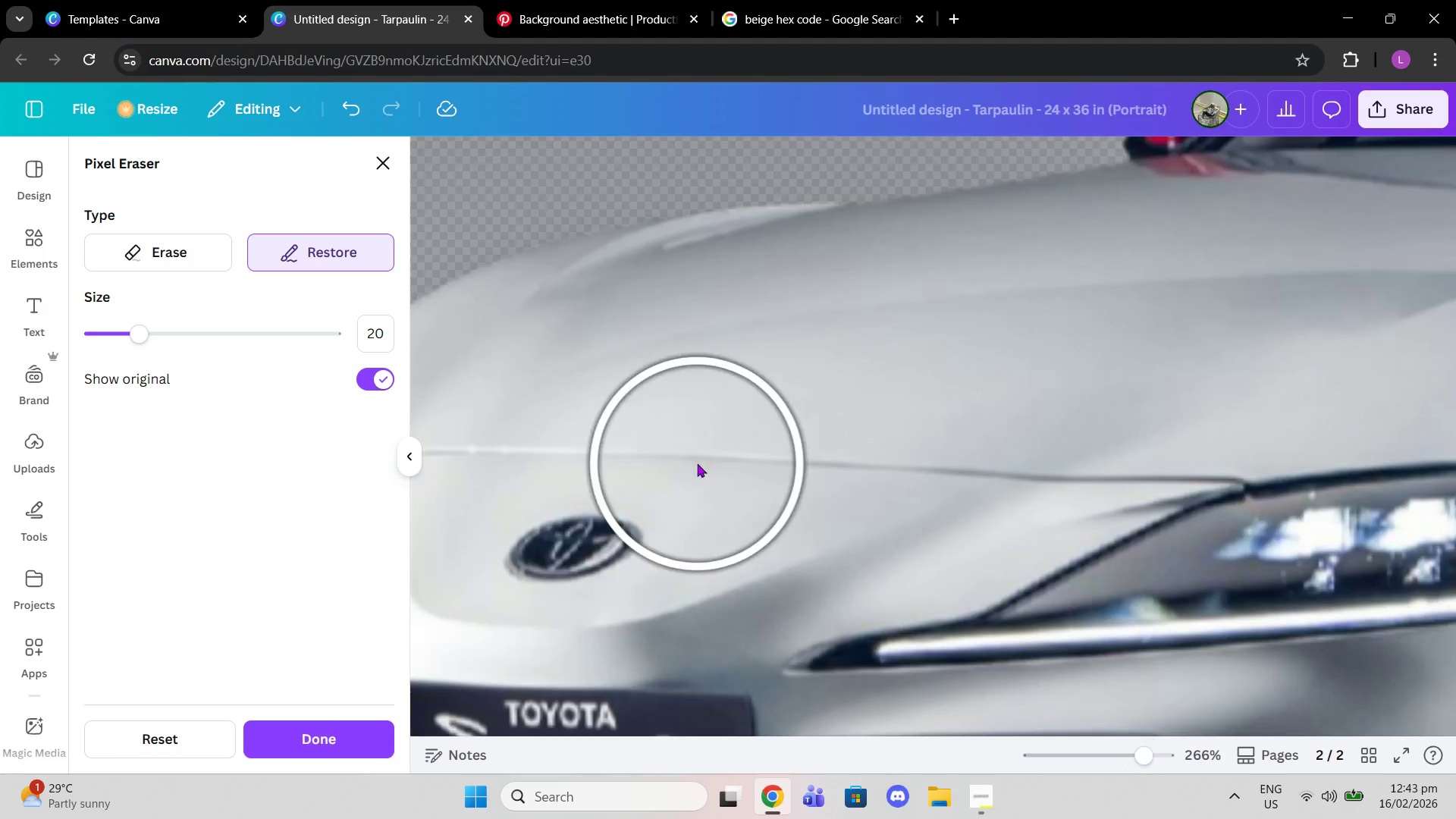 
scroll: coordinate [697, 463], scroll_direction: down, amount: 5.0
 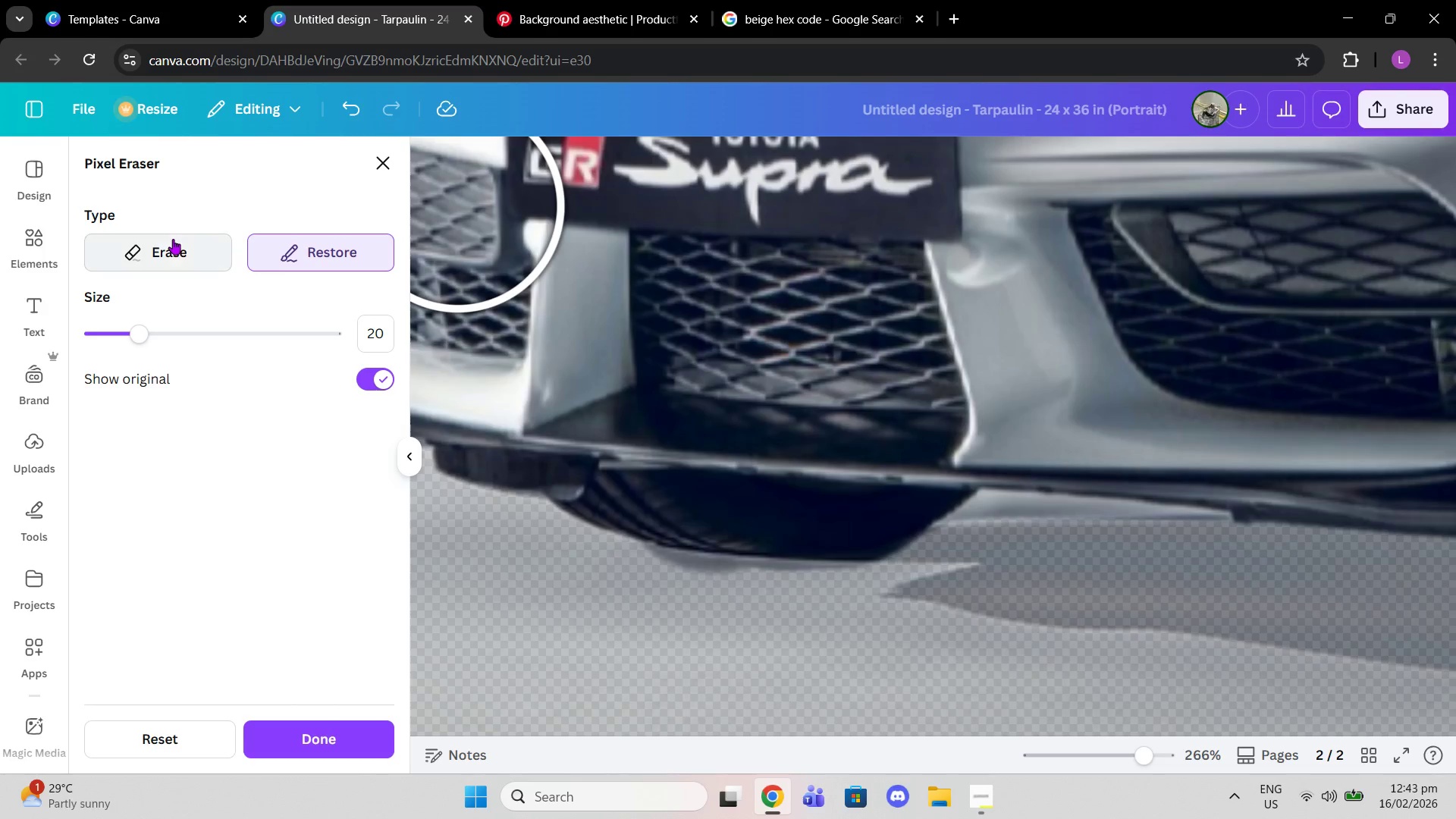 
left_click([269, 256])
 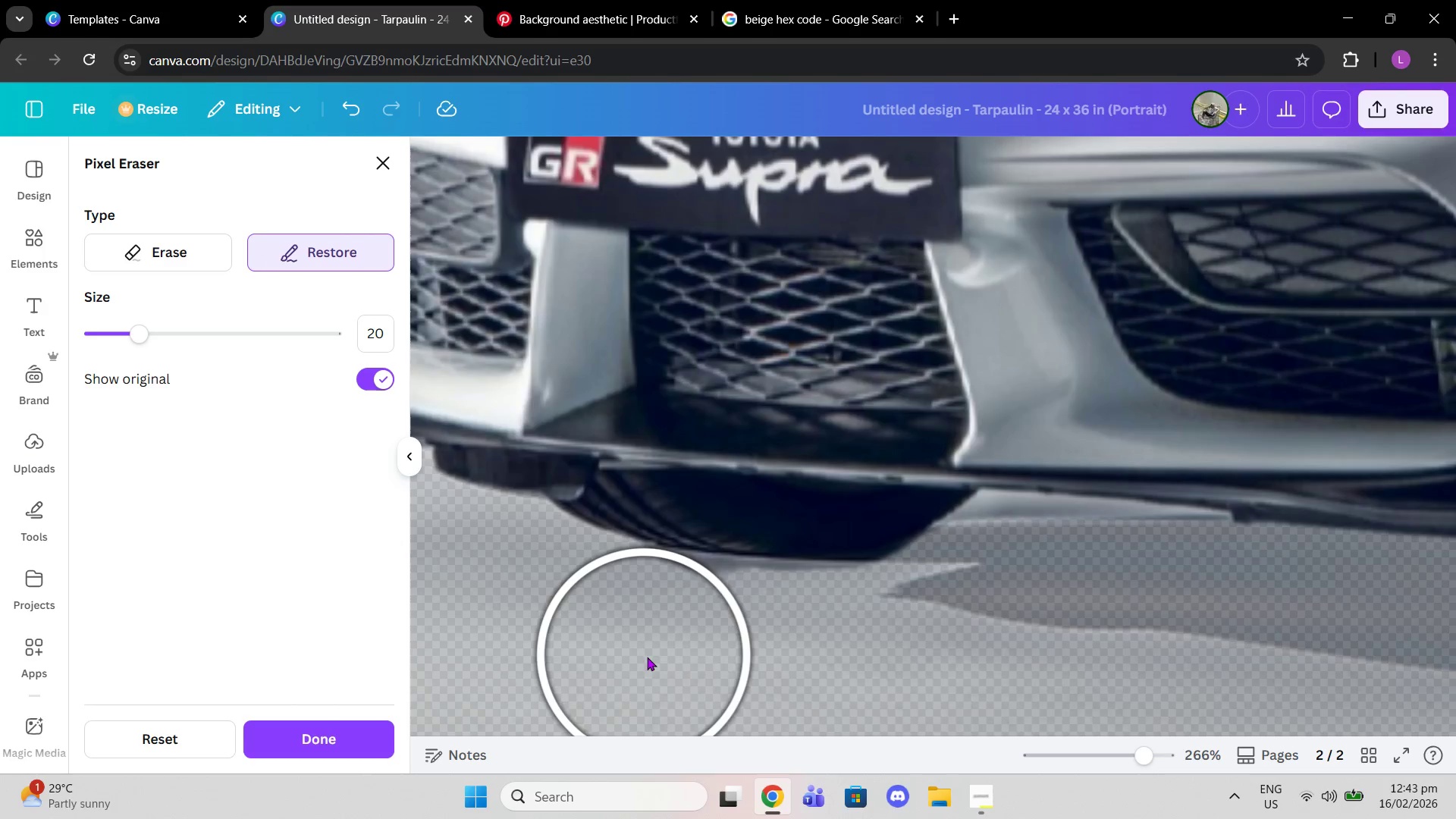 
left_click([653, 658])
 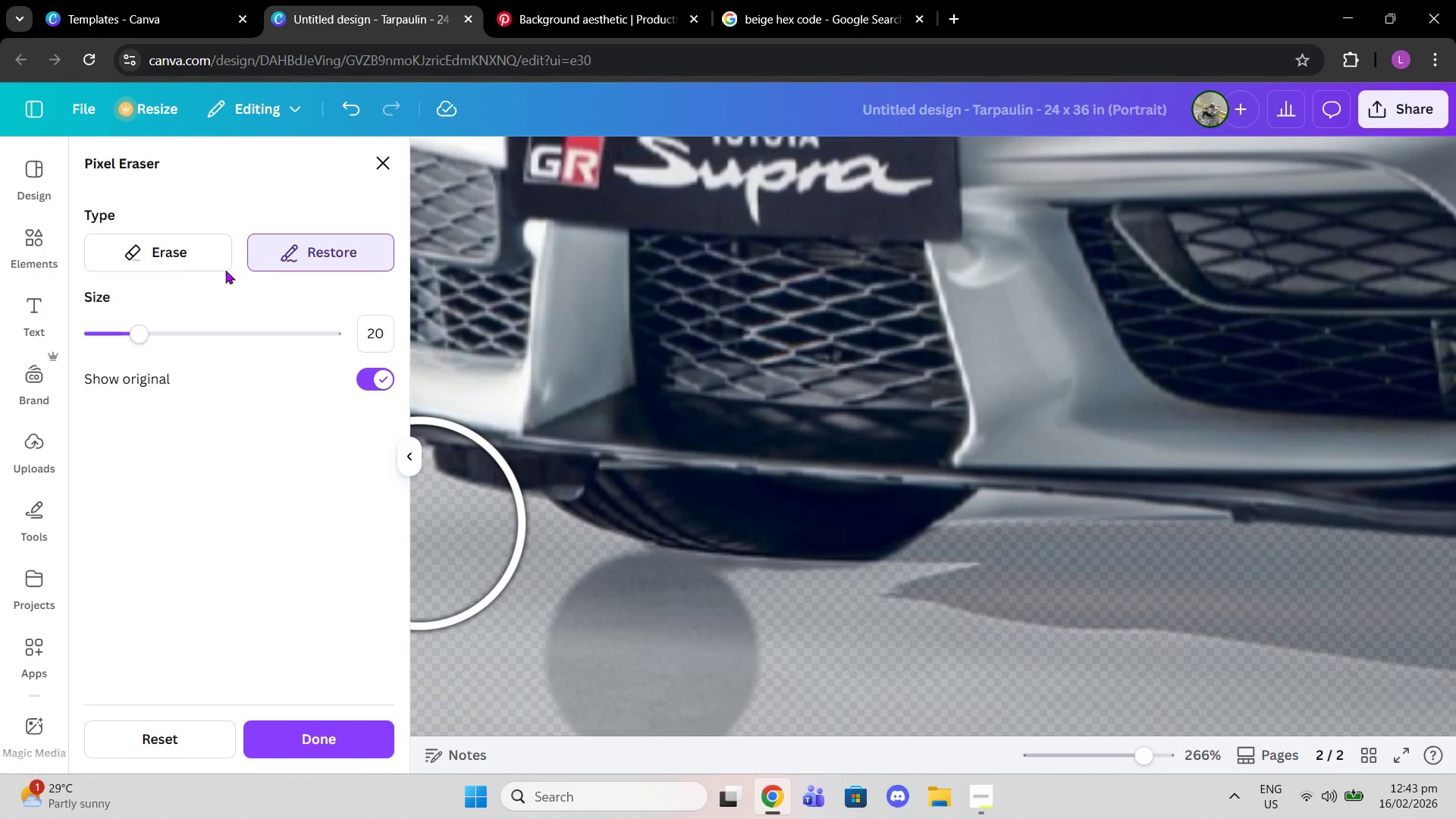 
left_click([182, 259])
 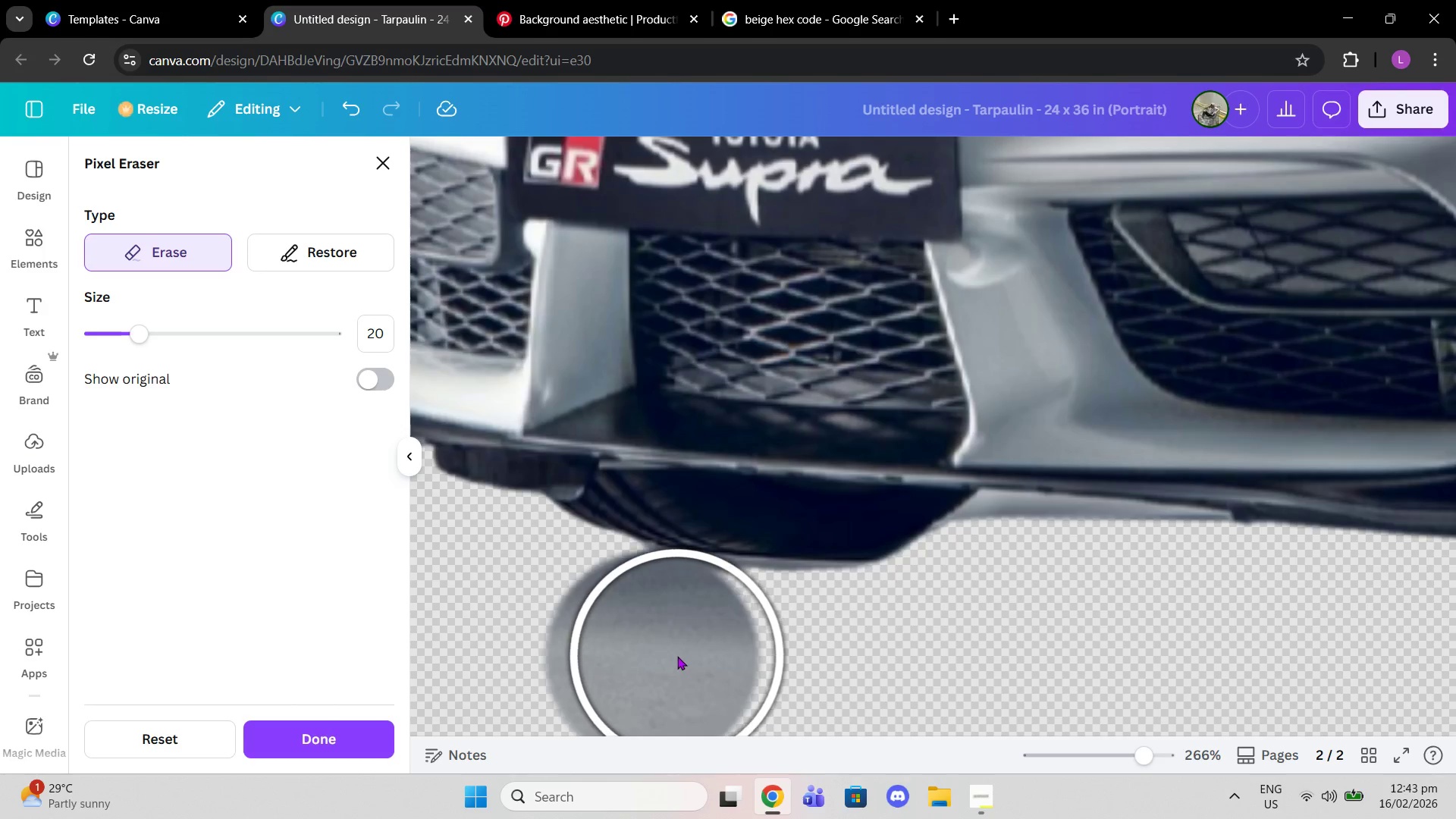 
left_click([677, 656])
 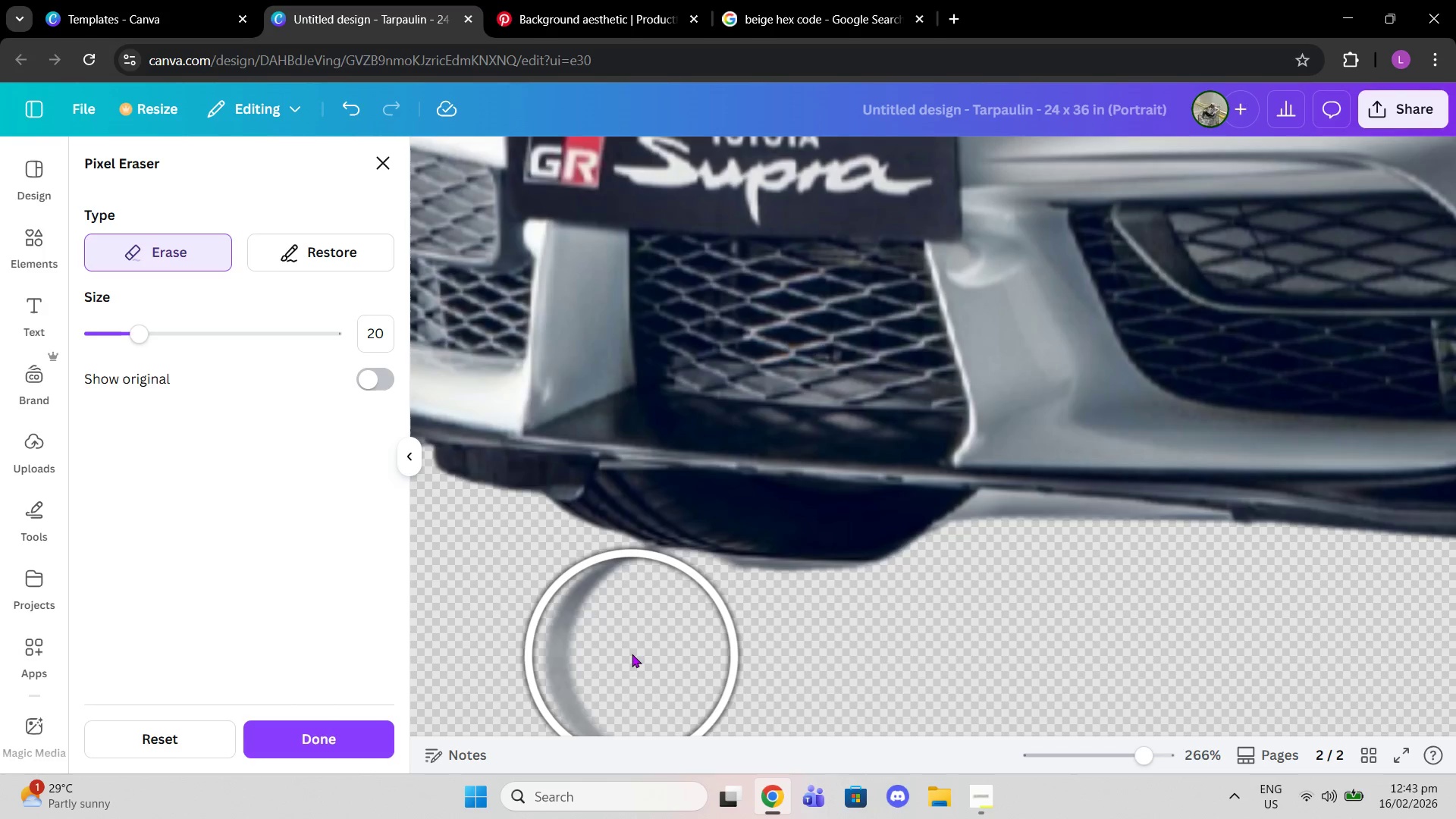 
left_click([632, 651])
 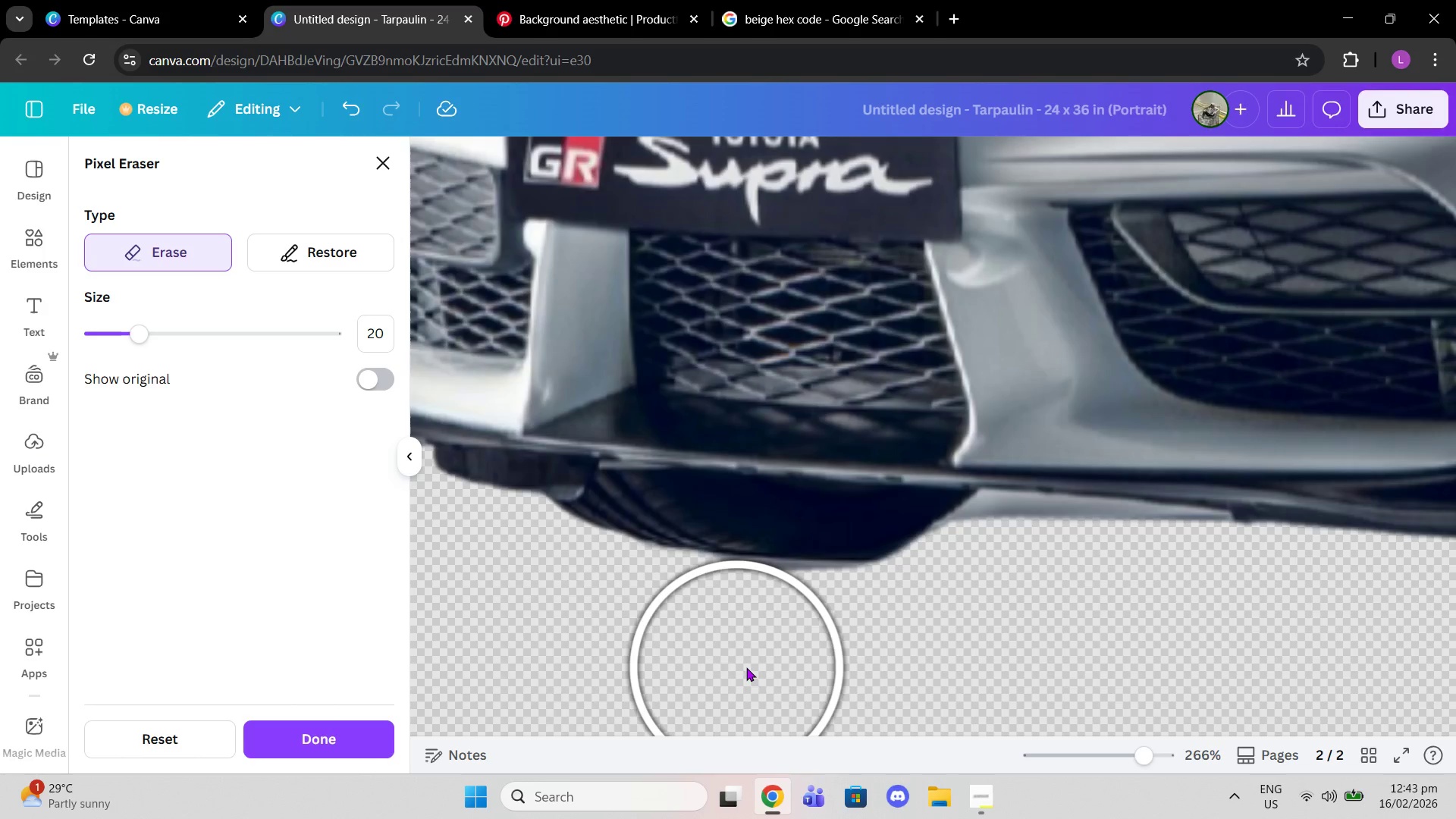 
left_click([749, 667])
 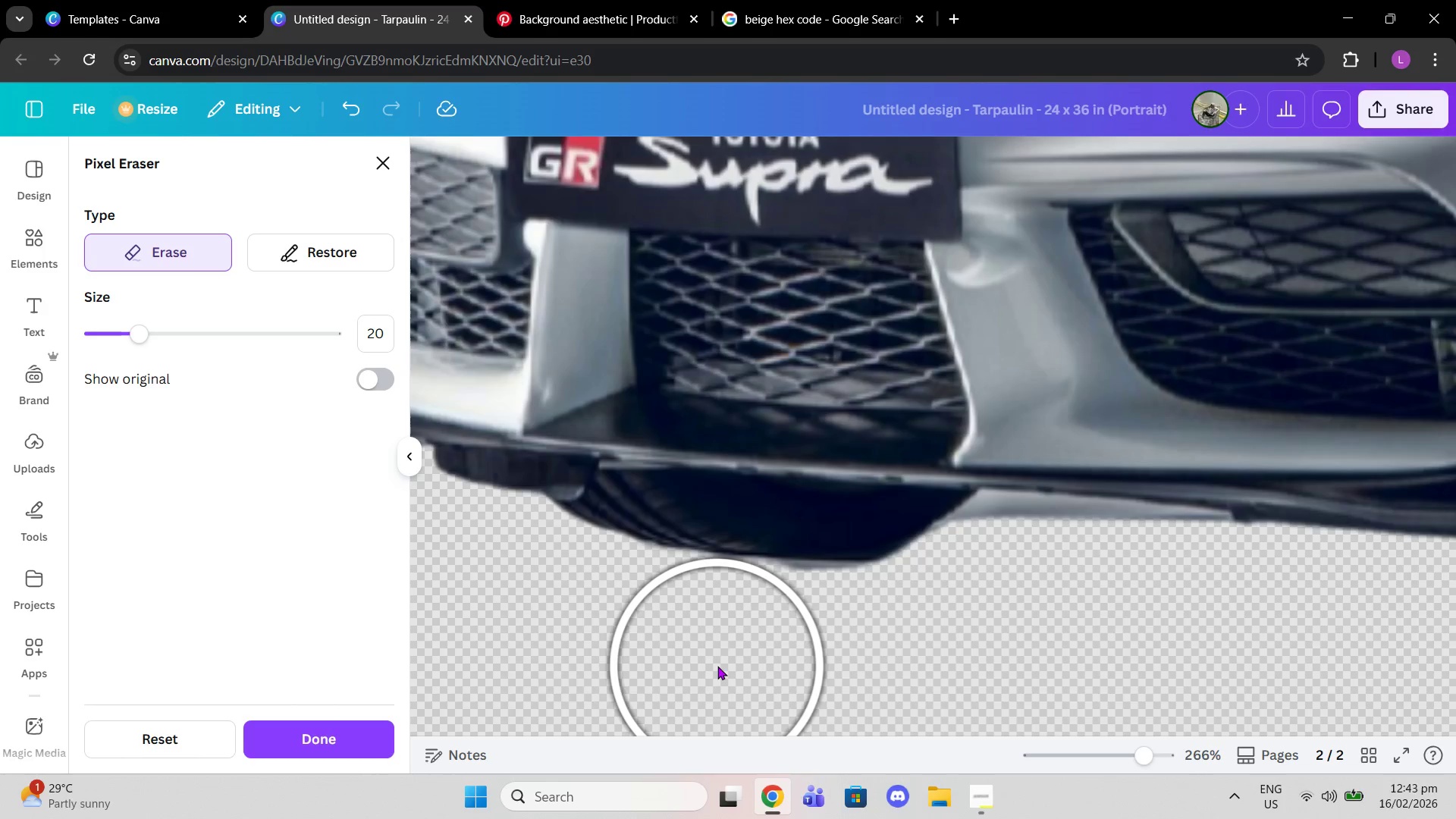 
left_click([717, 666])
 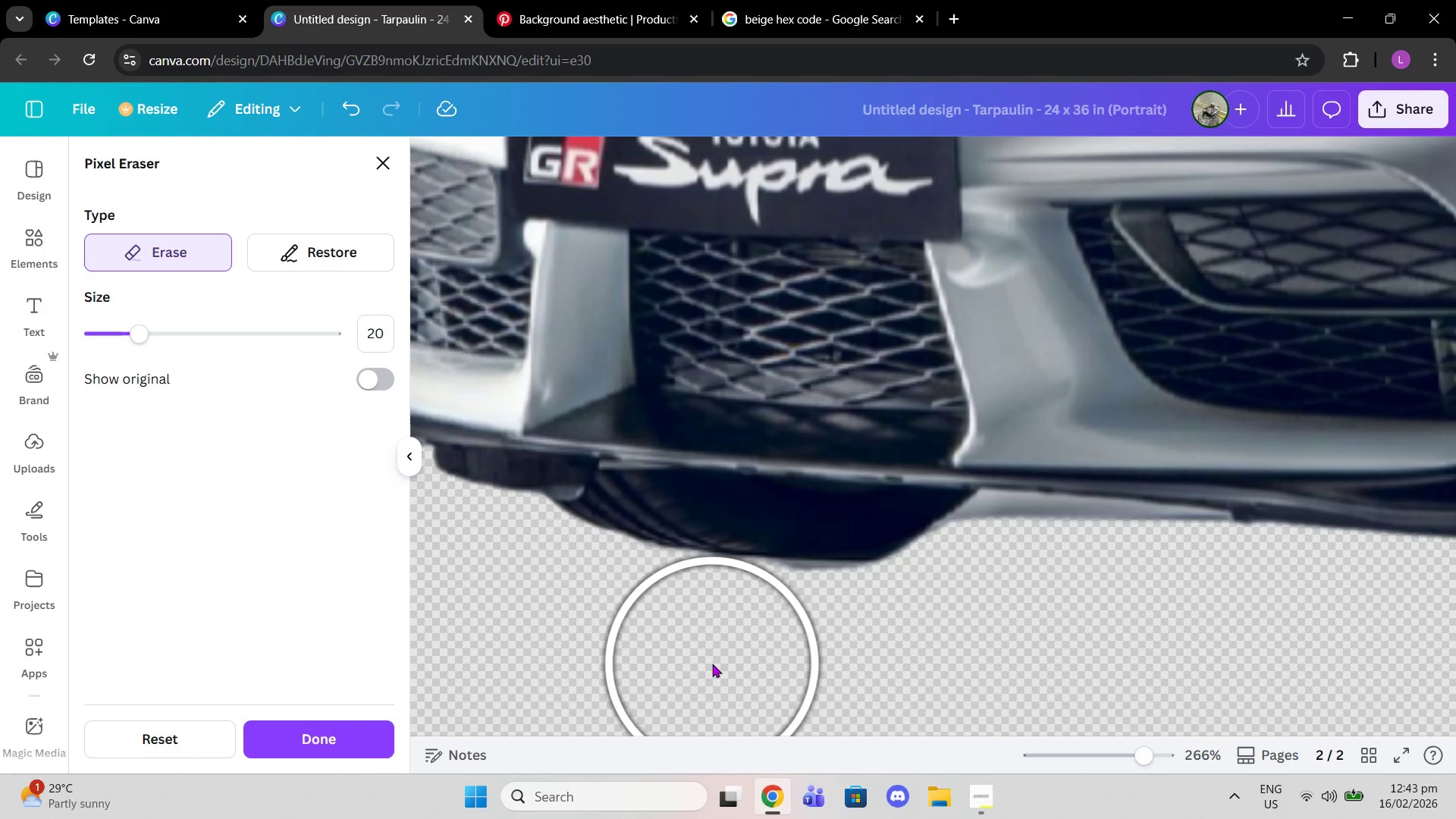 
left_click([712, 664])
 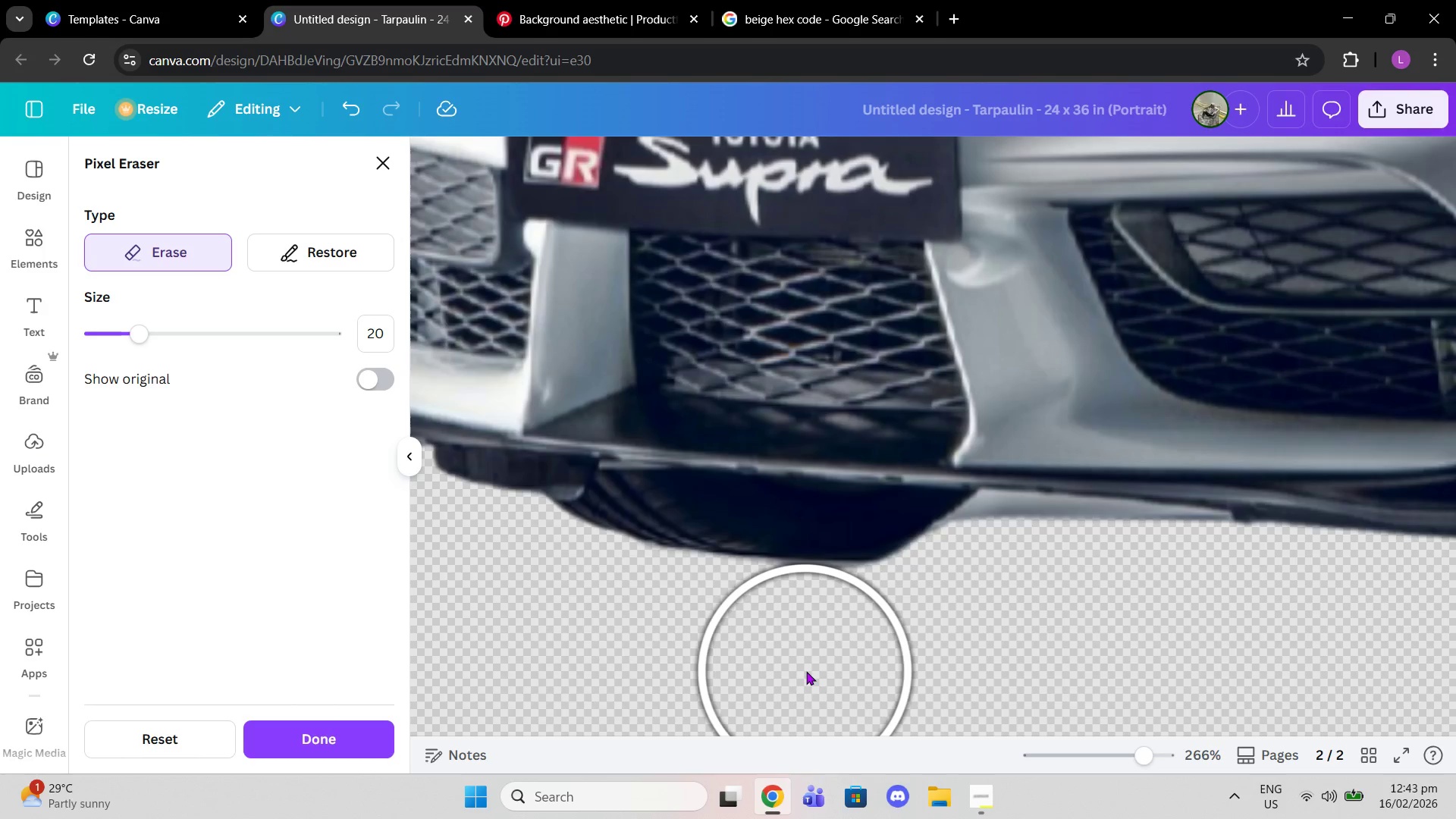 
left_click([806, 671])
 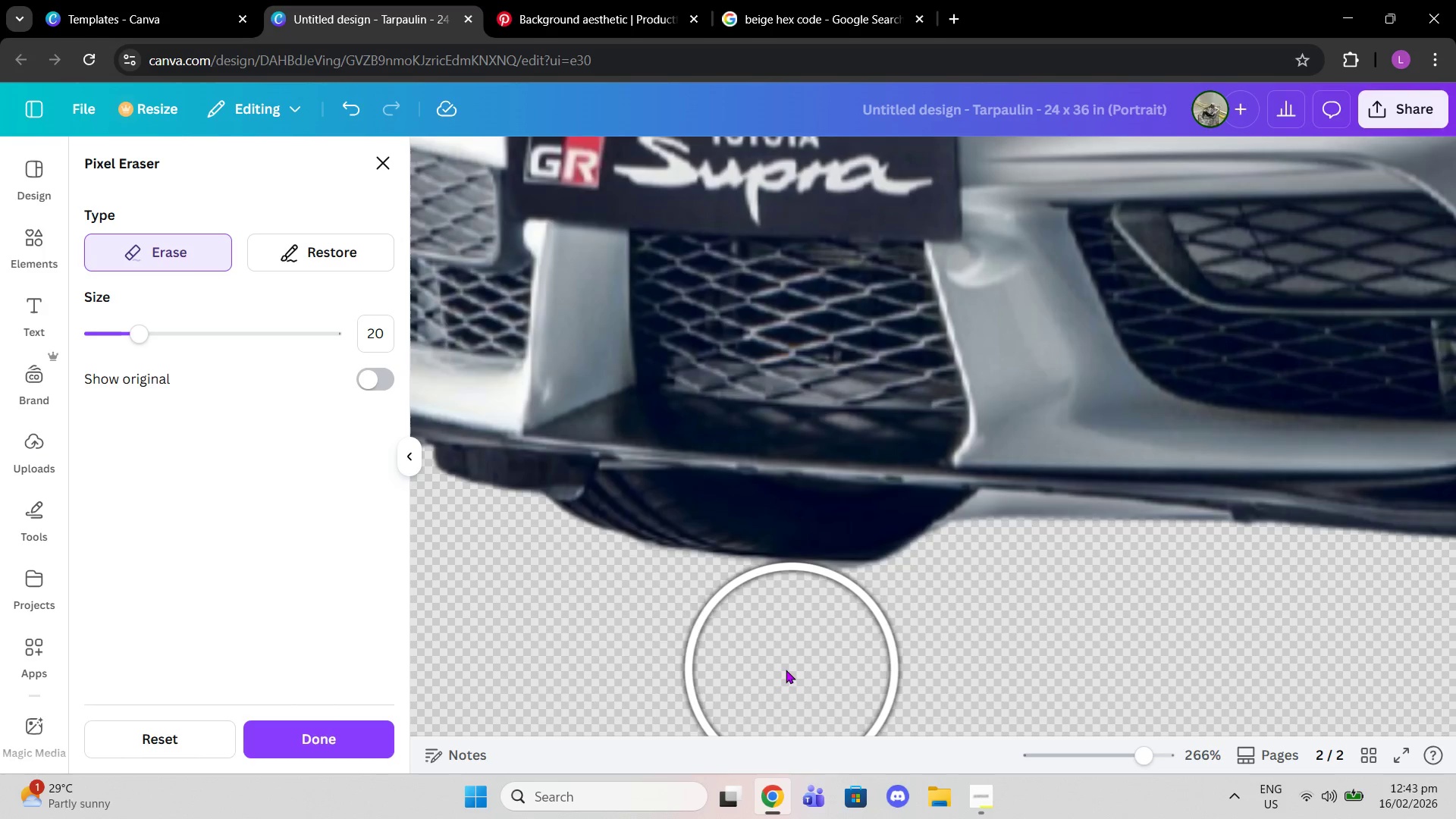 
left_click([786, 670])
 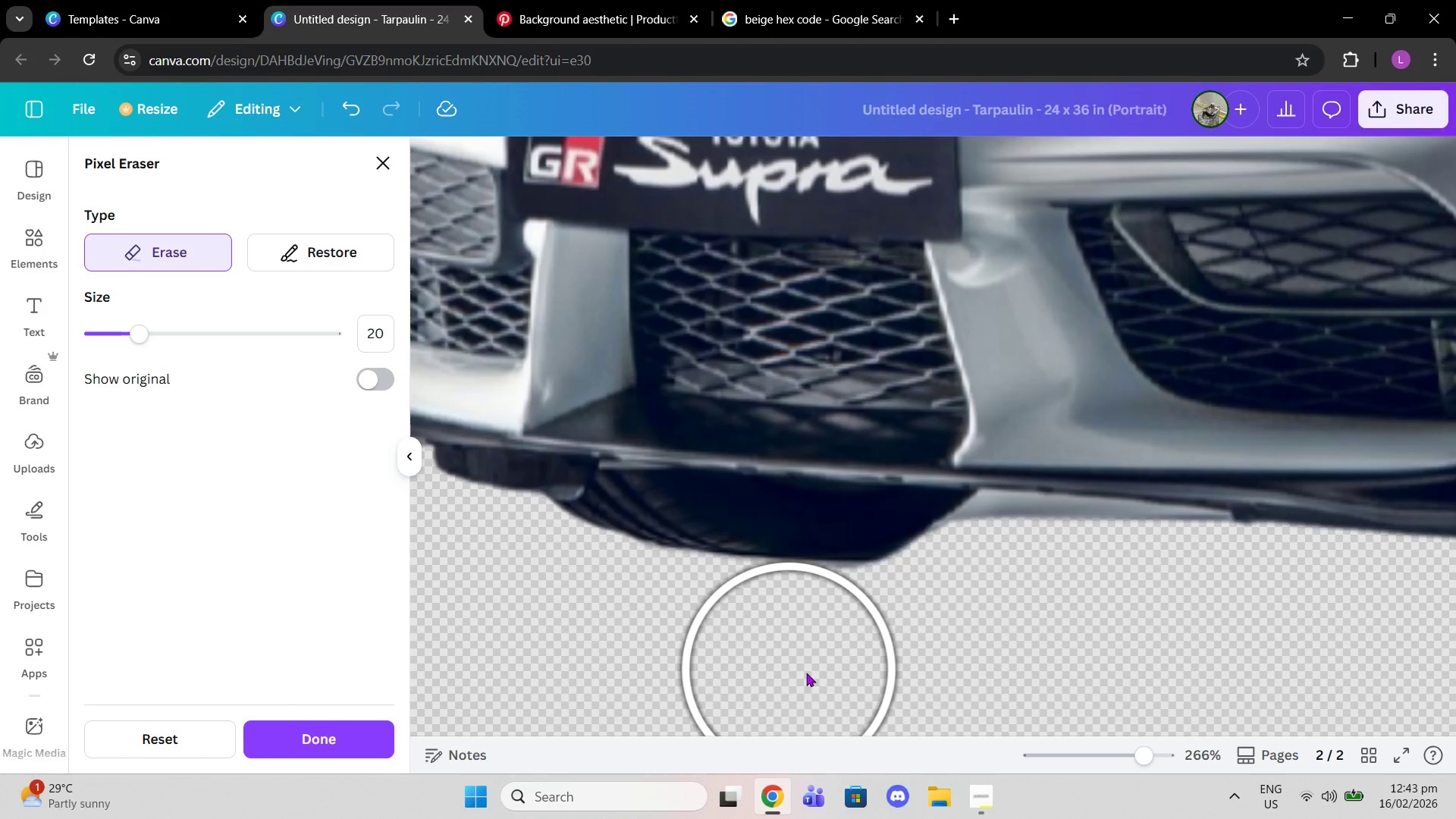 
left_click([822, 673])
 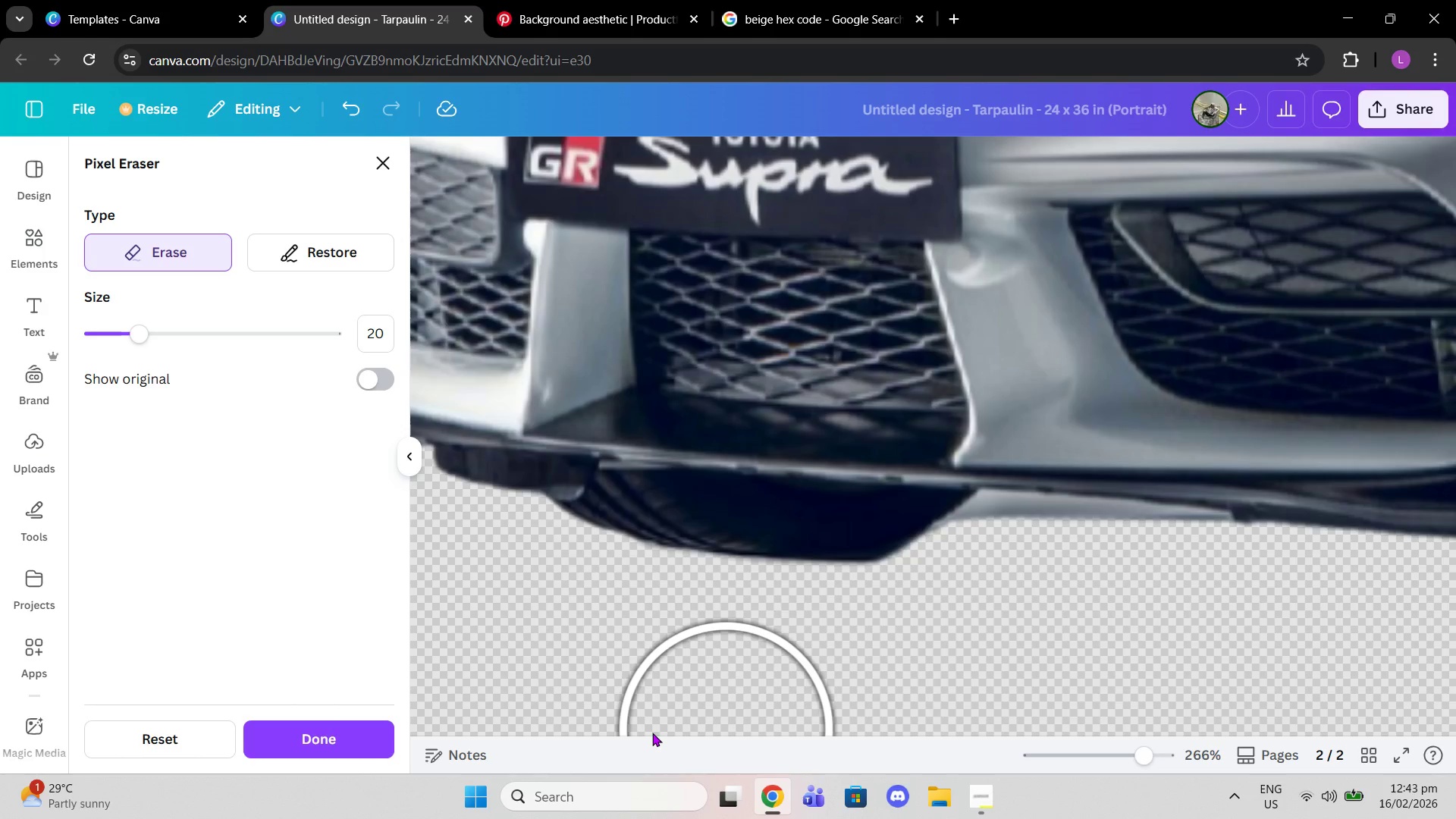 
left_click([323, 259])
 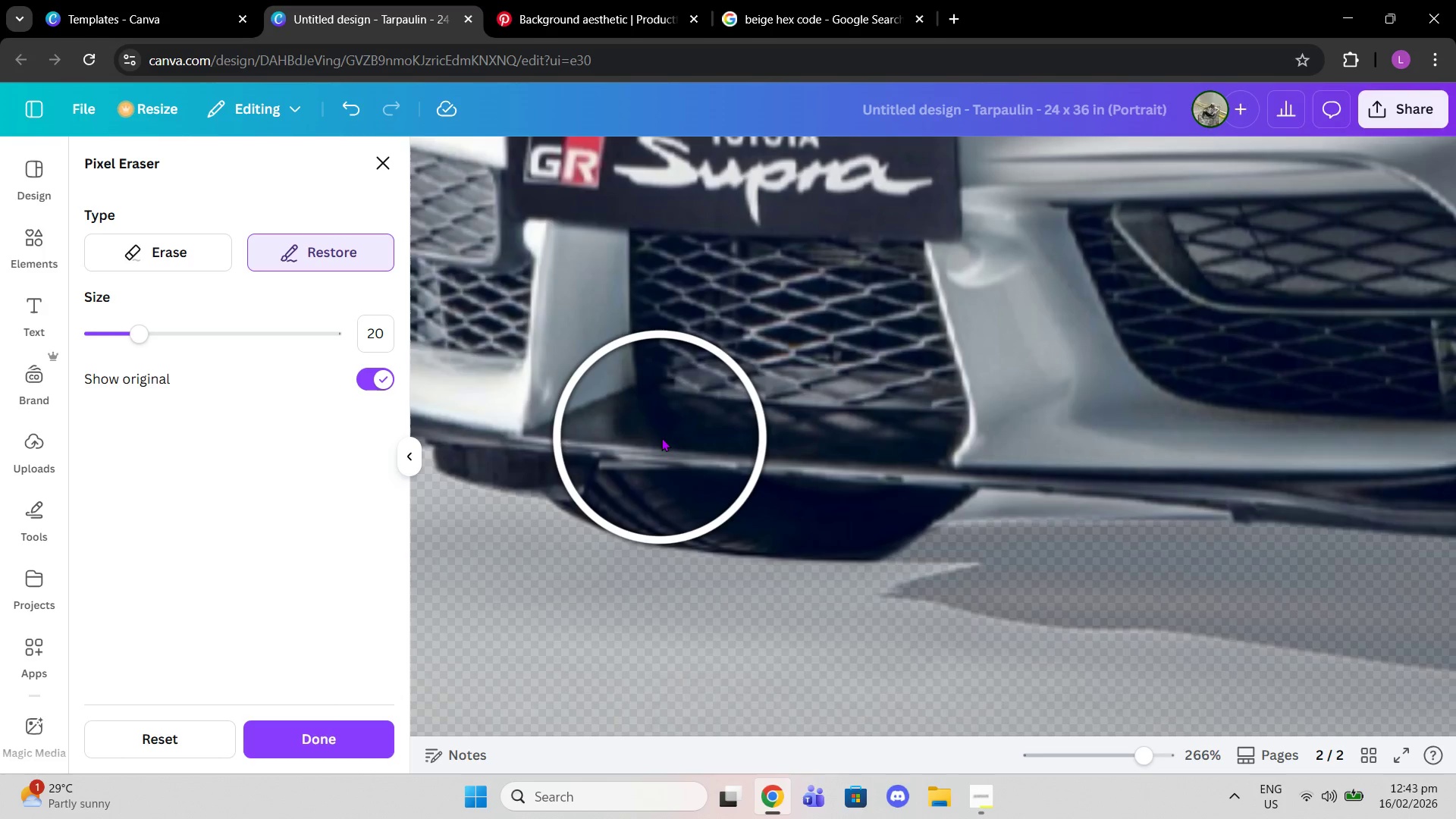 
left_click([661, 438])
 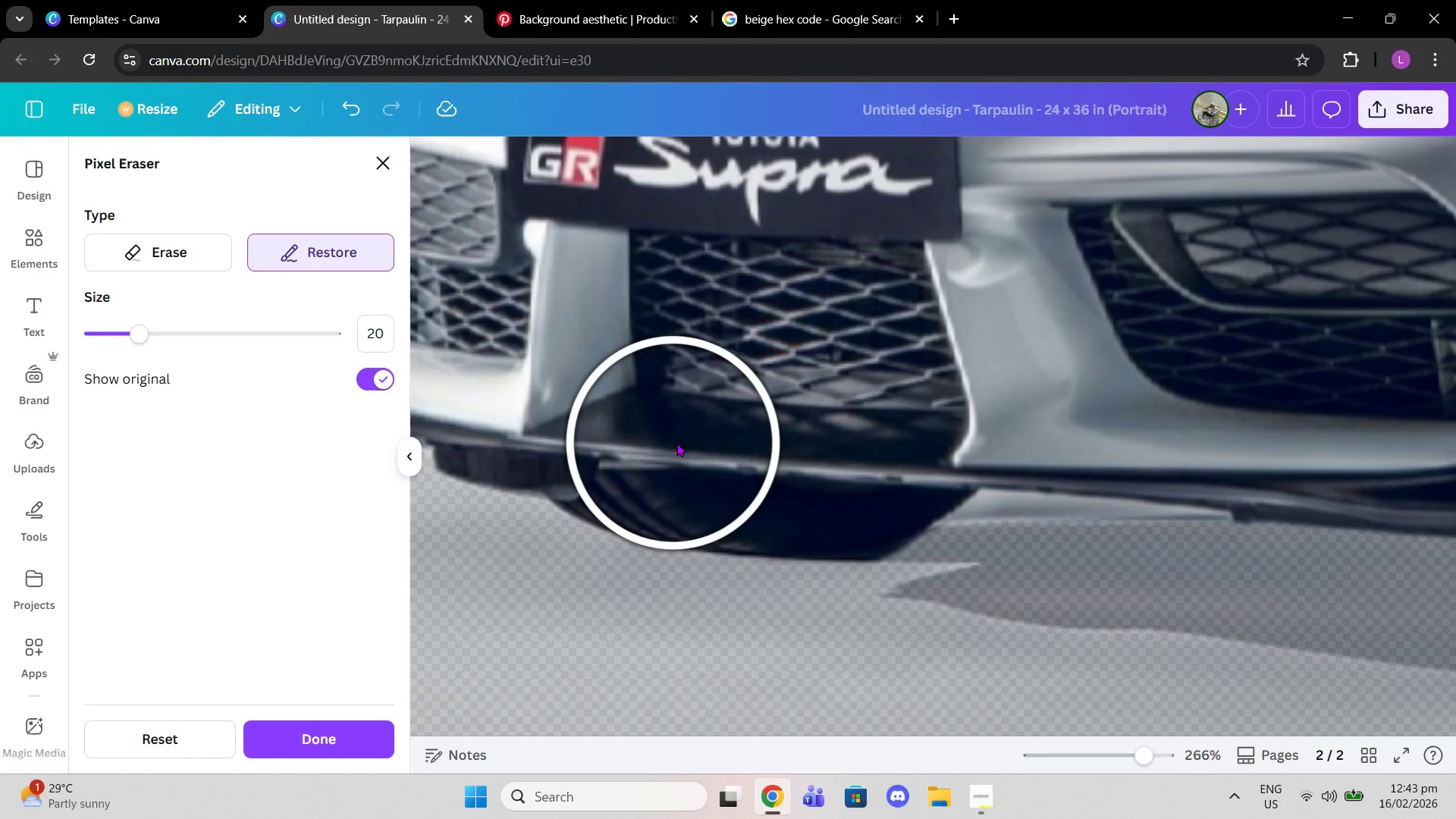 
left_click([678, 443])
 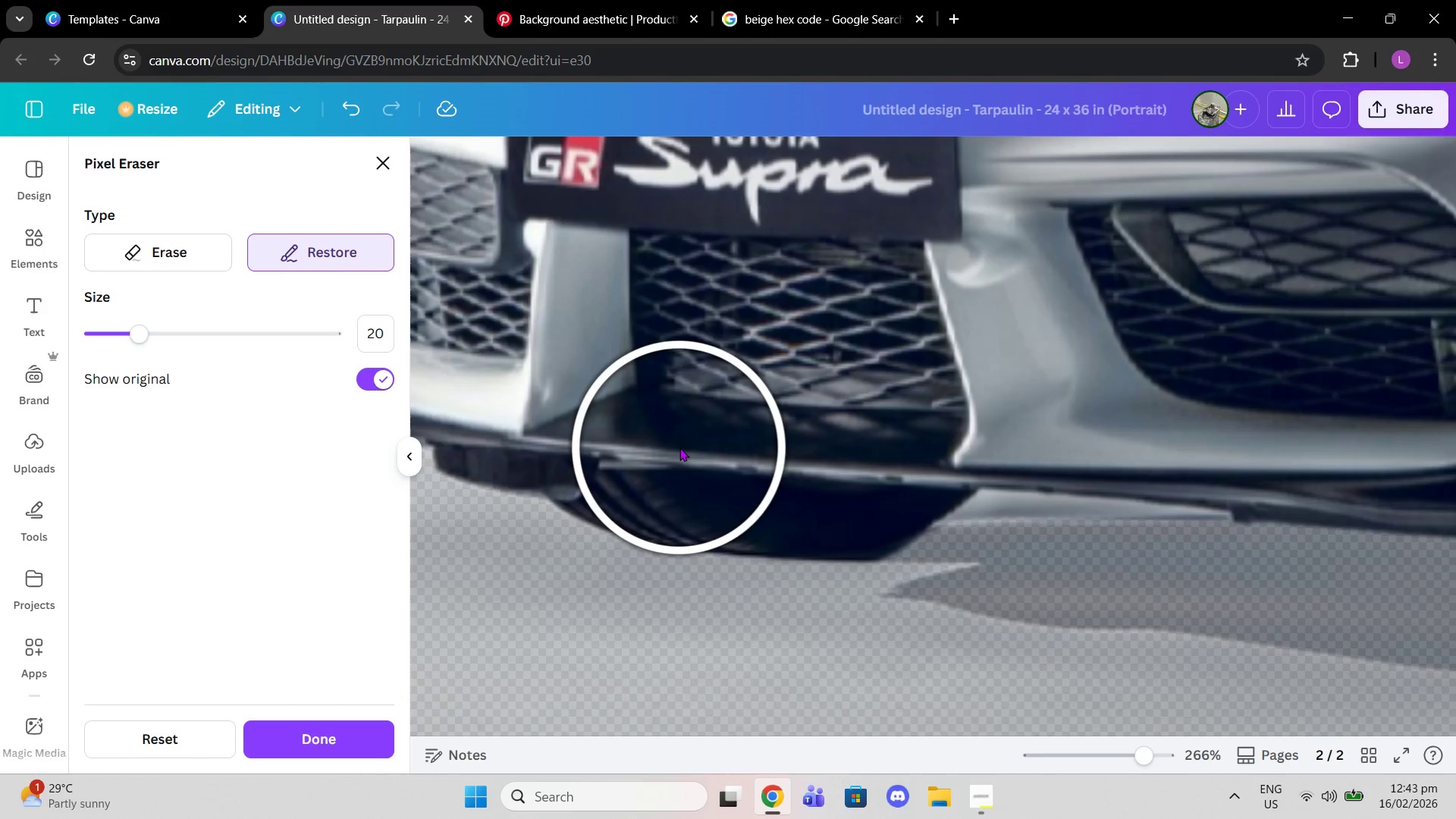 
wait(7.42)
 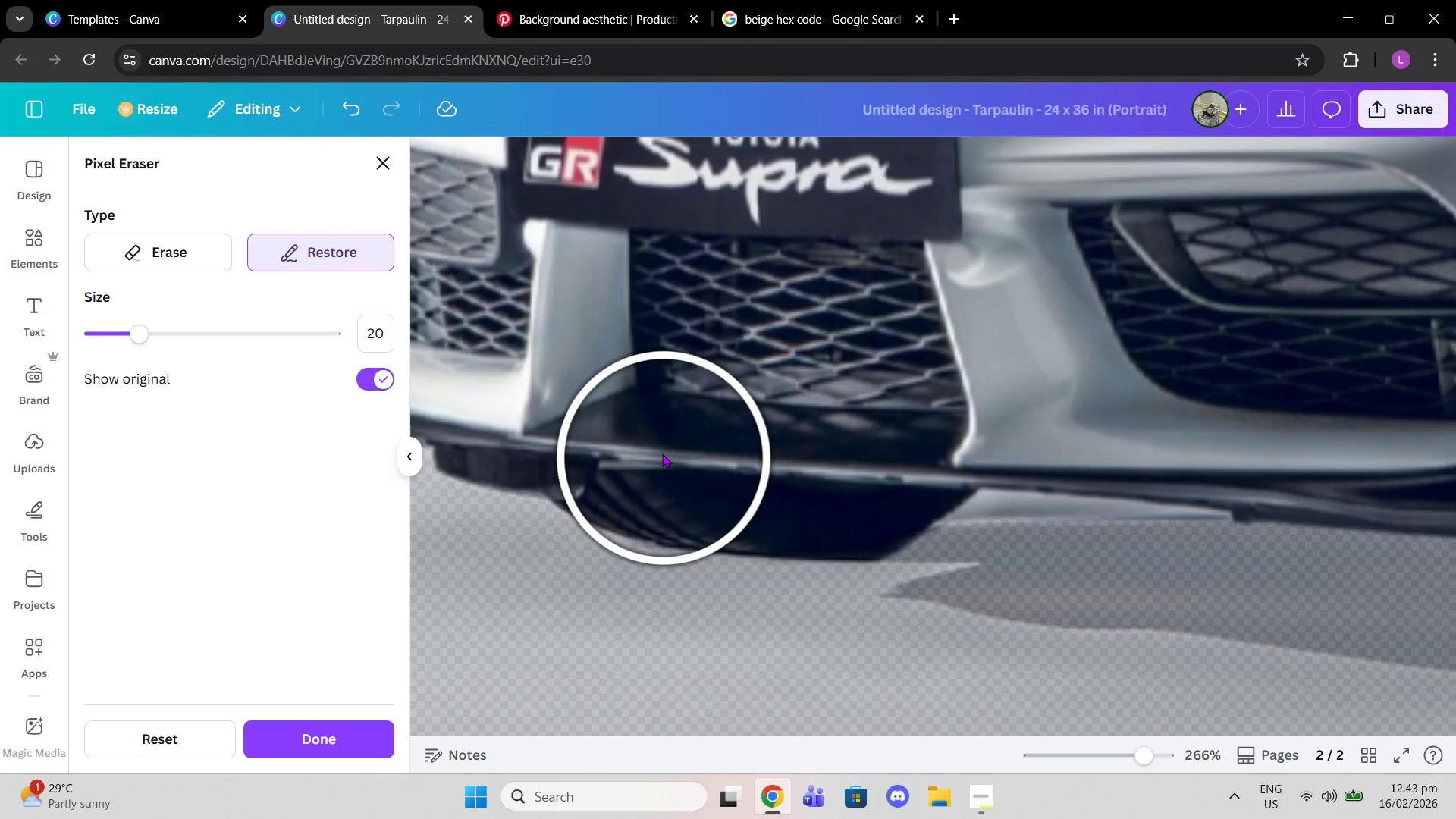 
left_click([679, 447])
 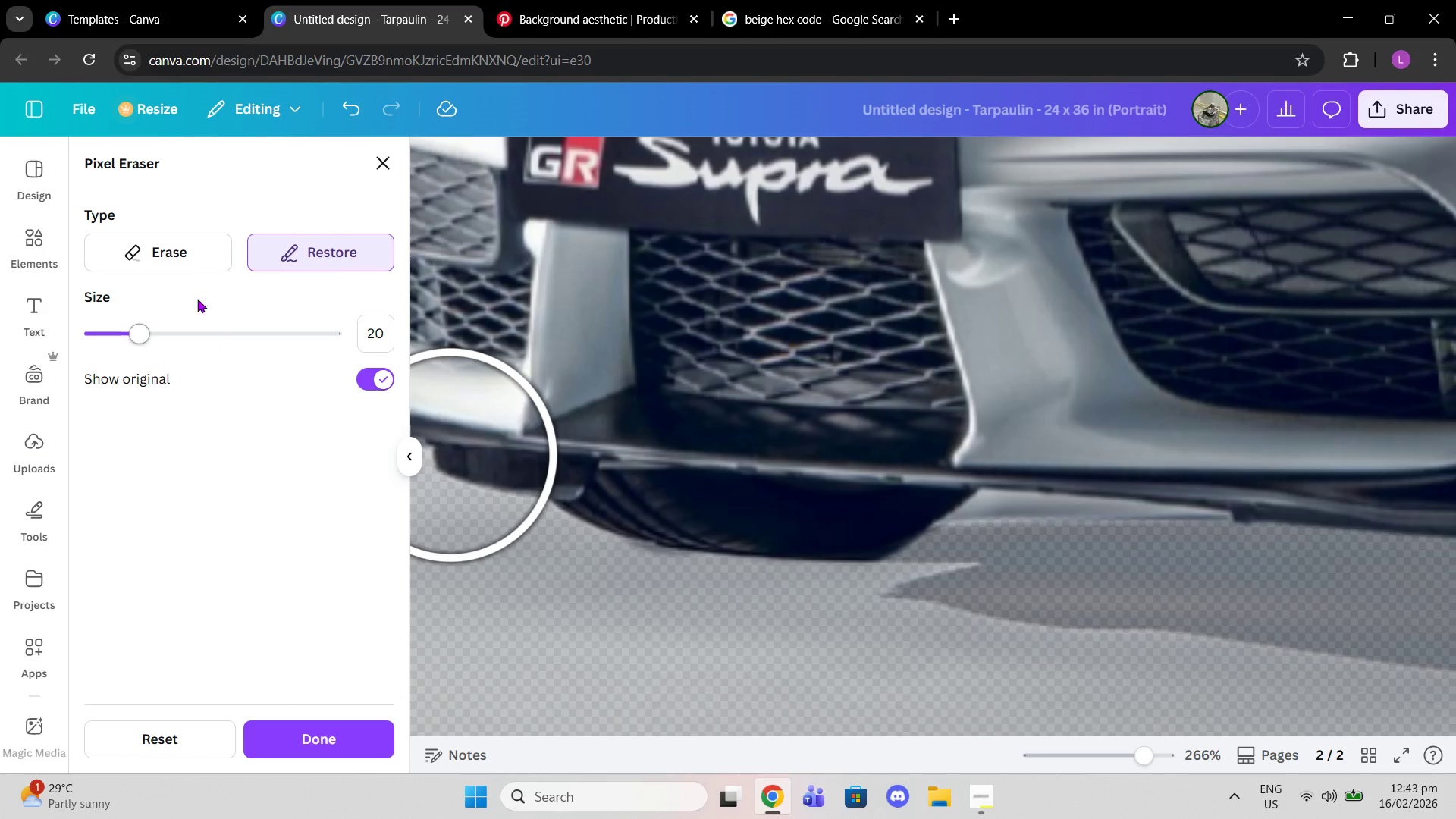 
left_click([182, 262])
 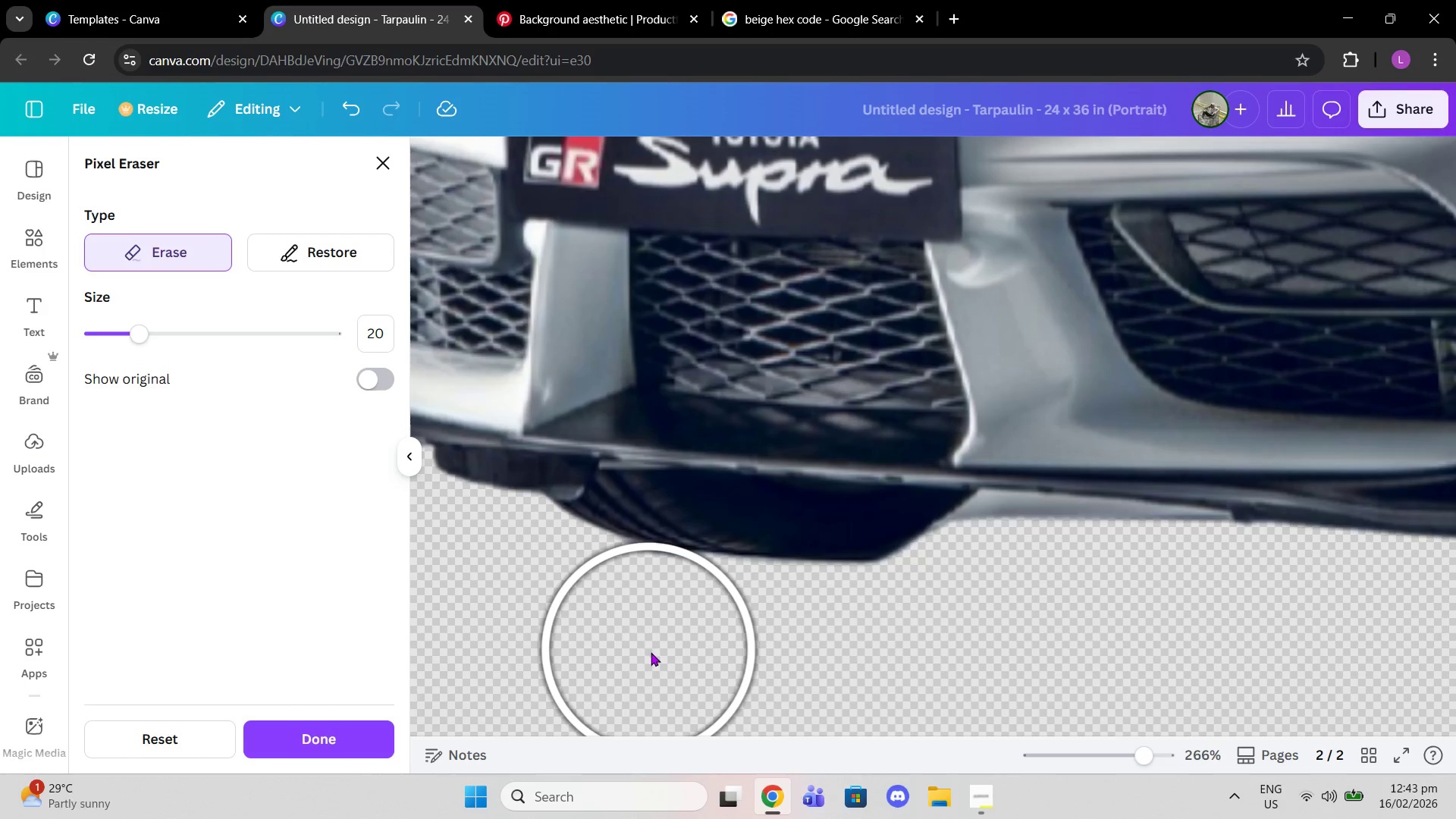 
left_click([651, 654])
 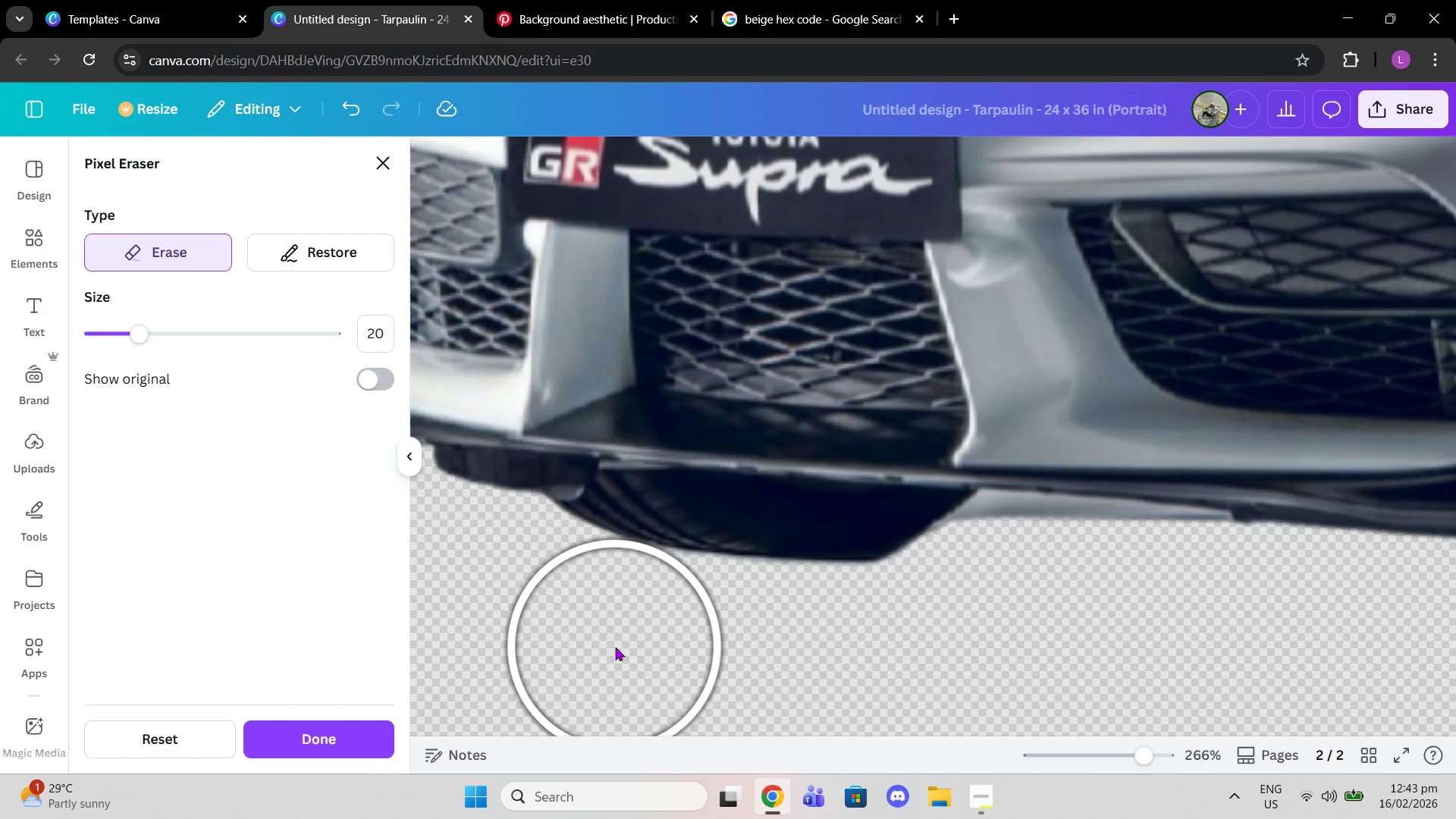 
left_click([615, 647])
 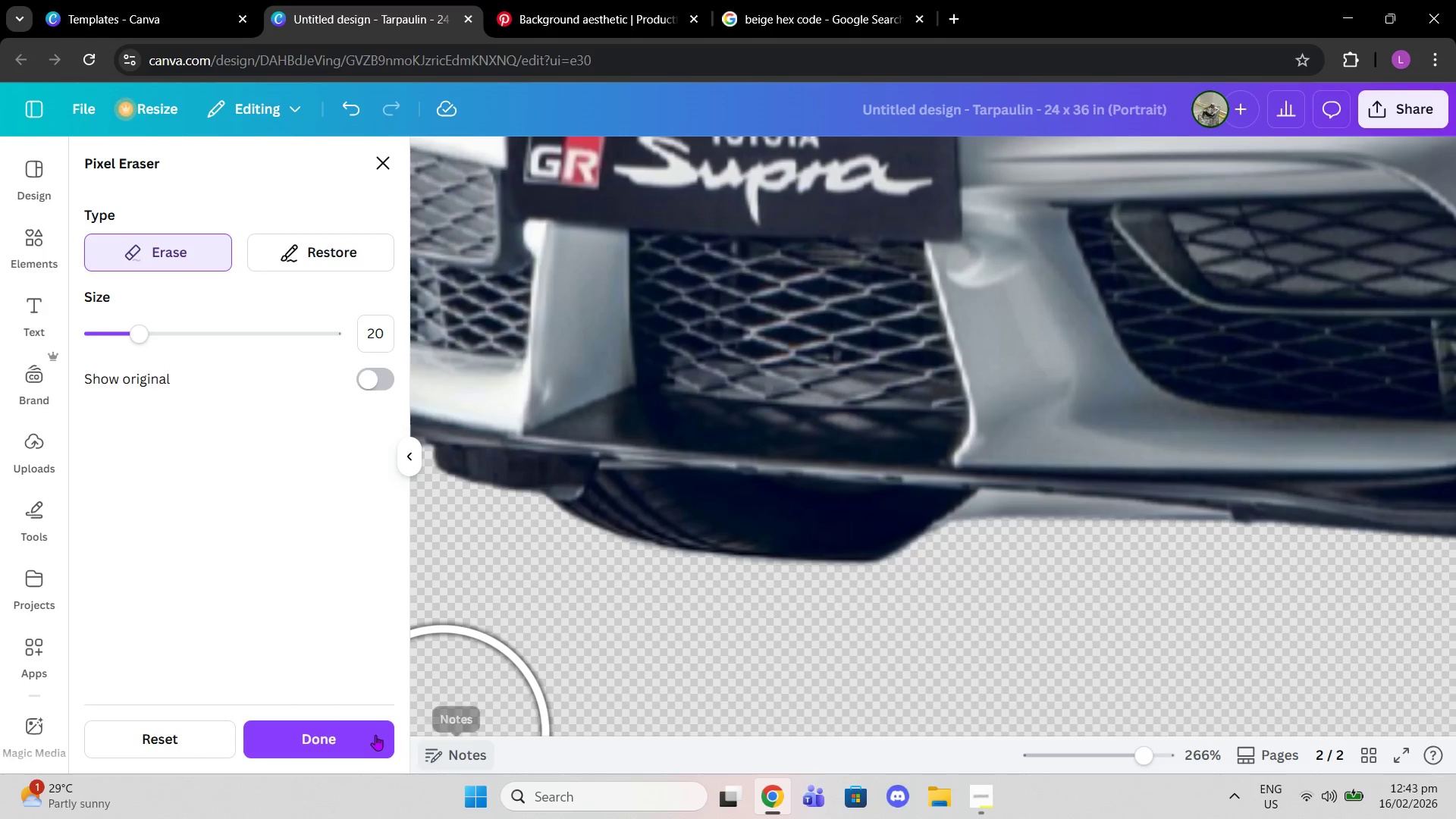 
left_click([371, 733])
 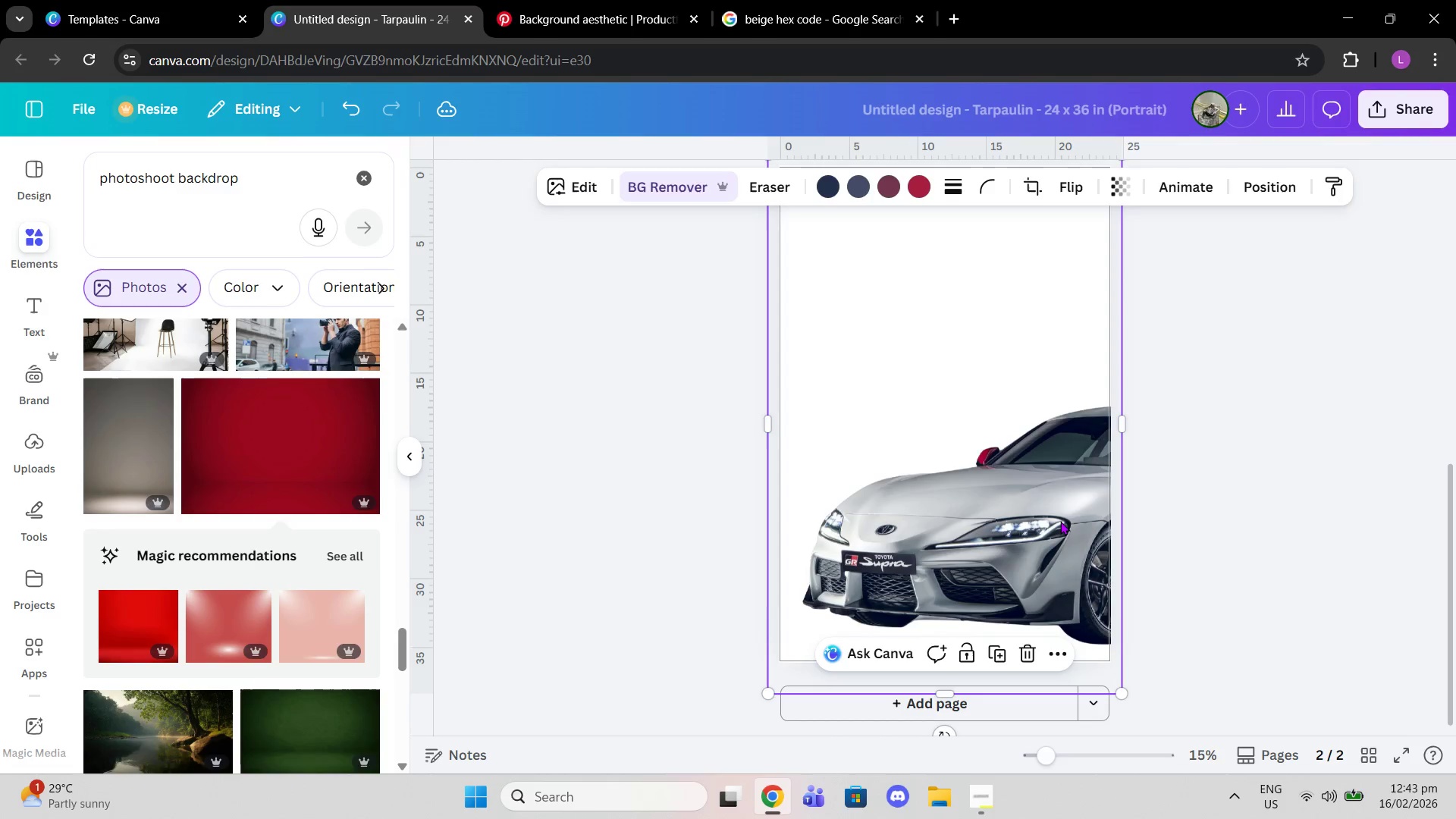 
scroll: coordinate [1060, 521], scroll_direction: up, amount: 3.0
 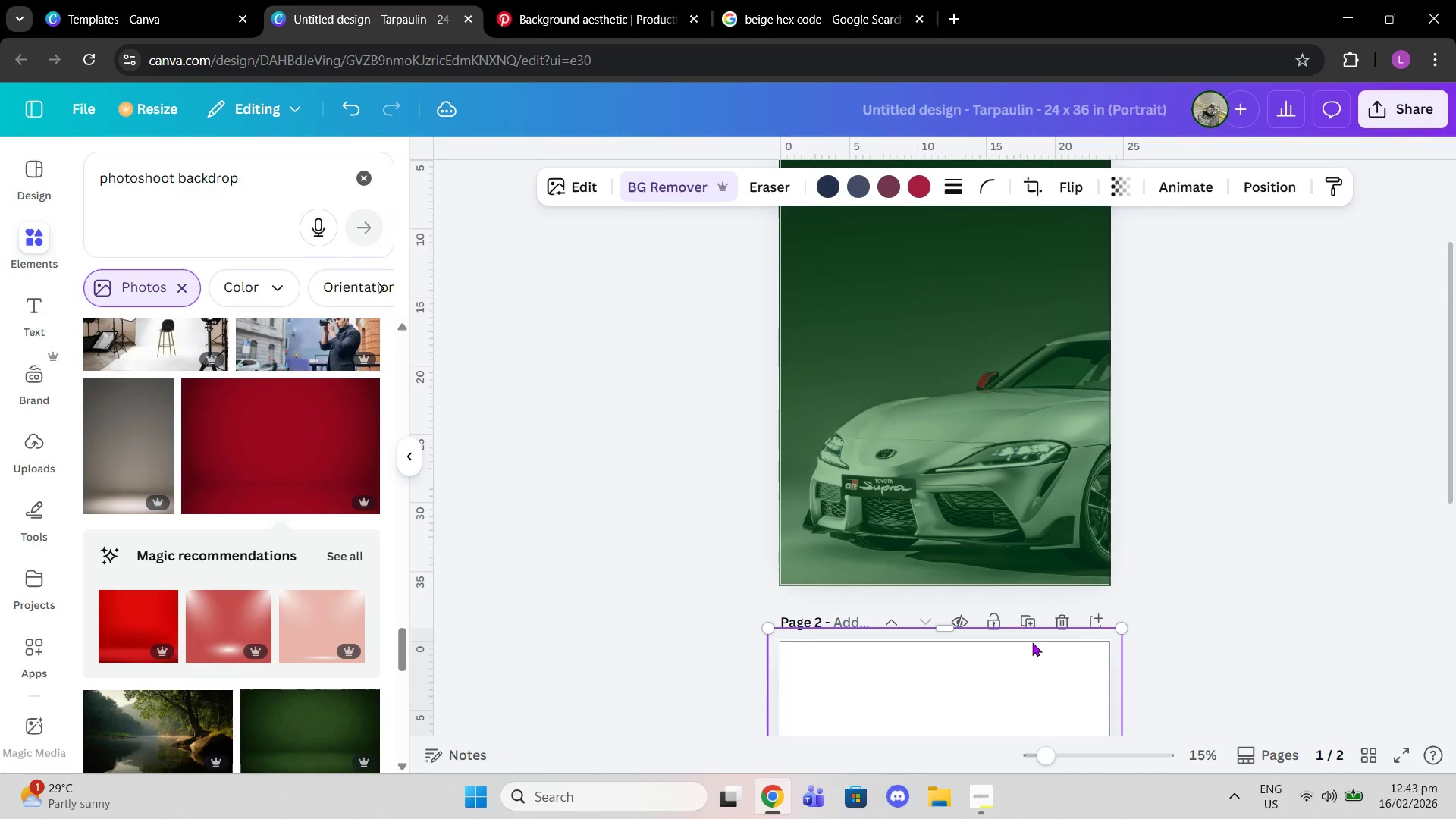 
key(Control+C)
 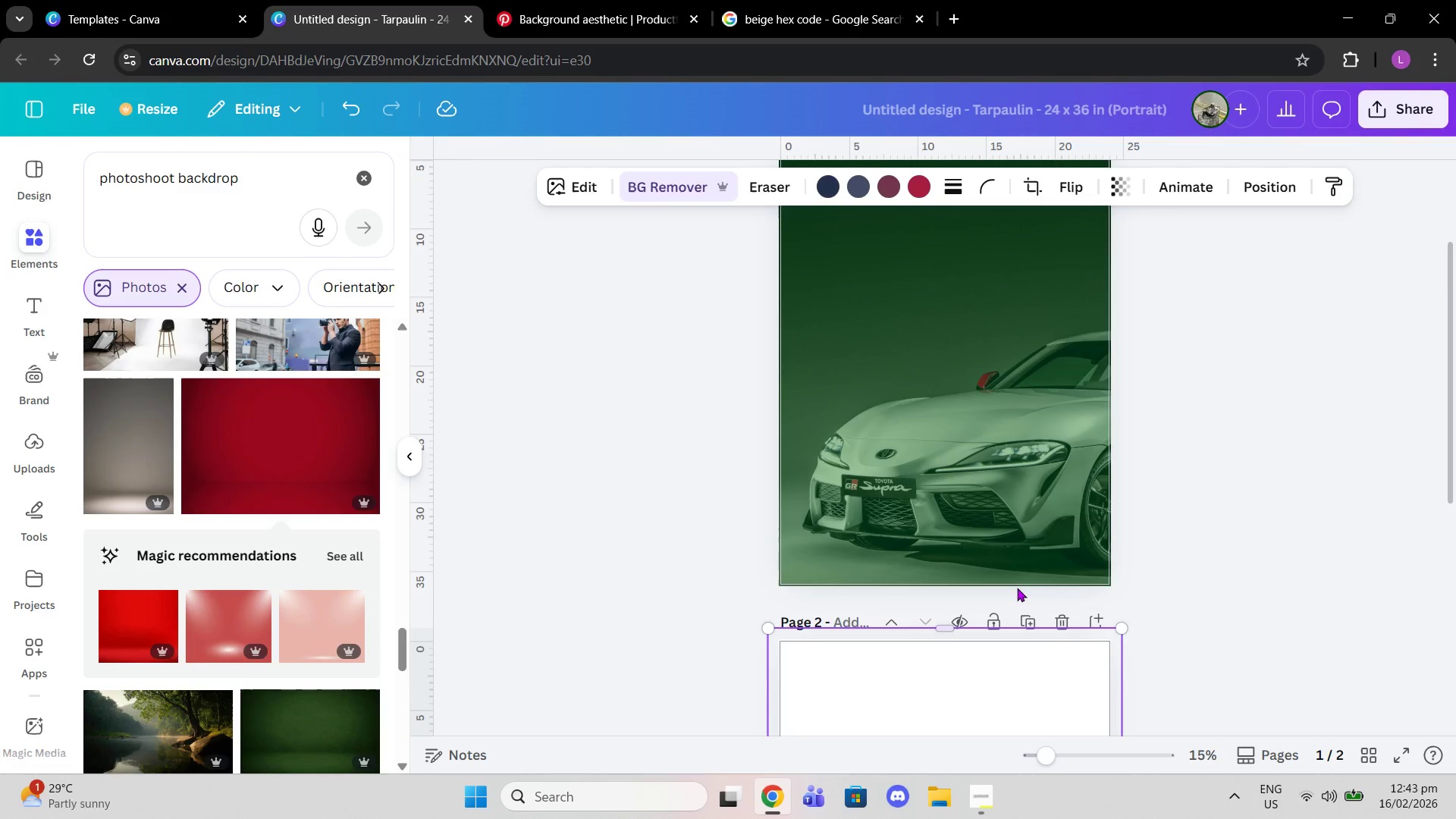 
left_click([1027, 582])
 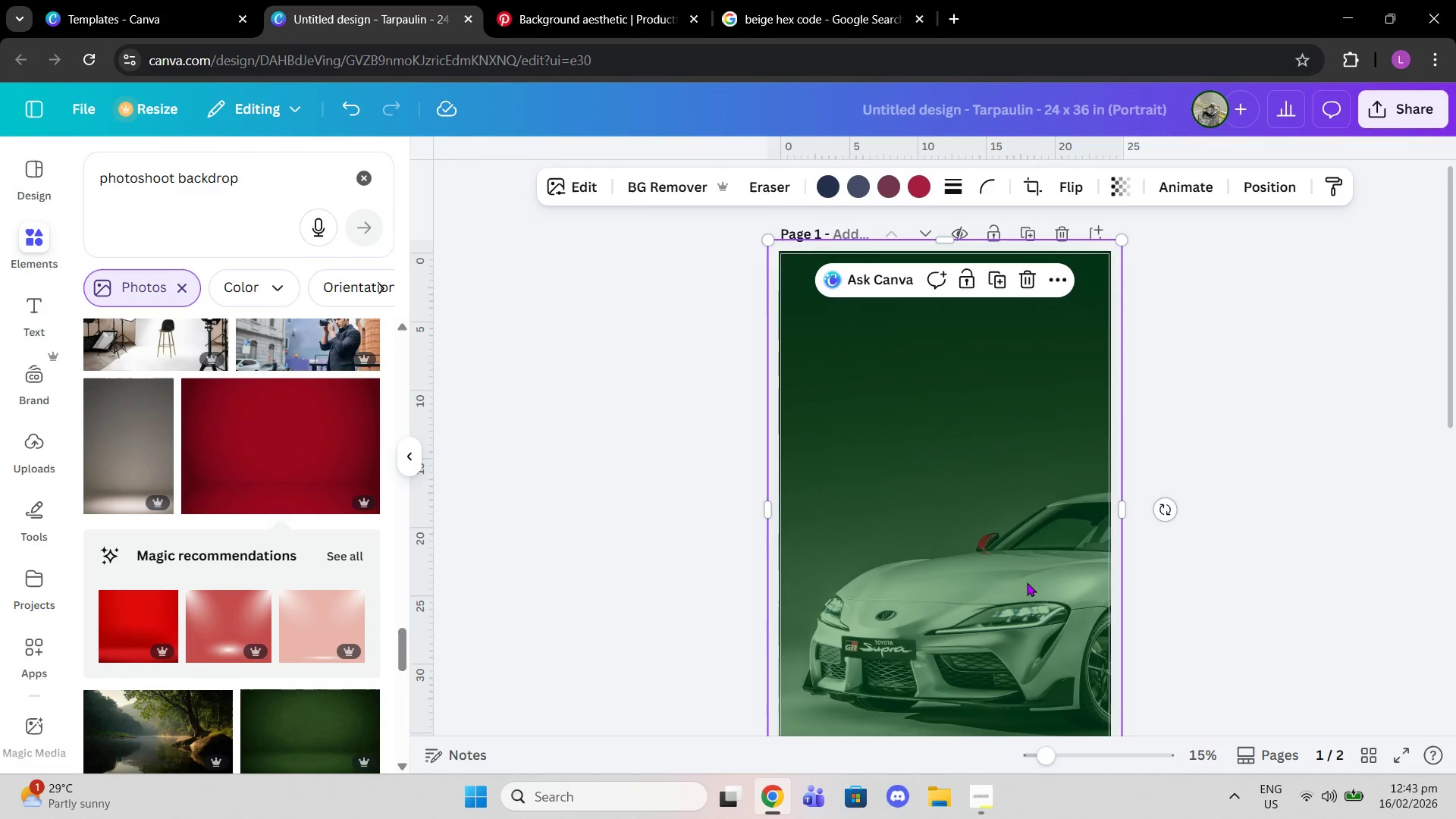 
scroll: coordinate [1015, 586], scroll_direction: up, amount: 2.0
 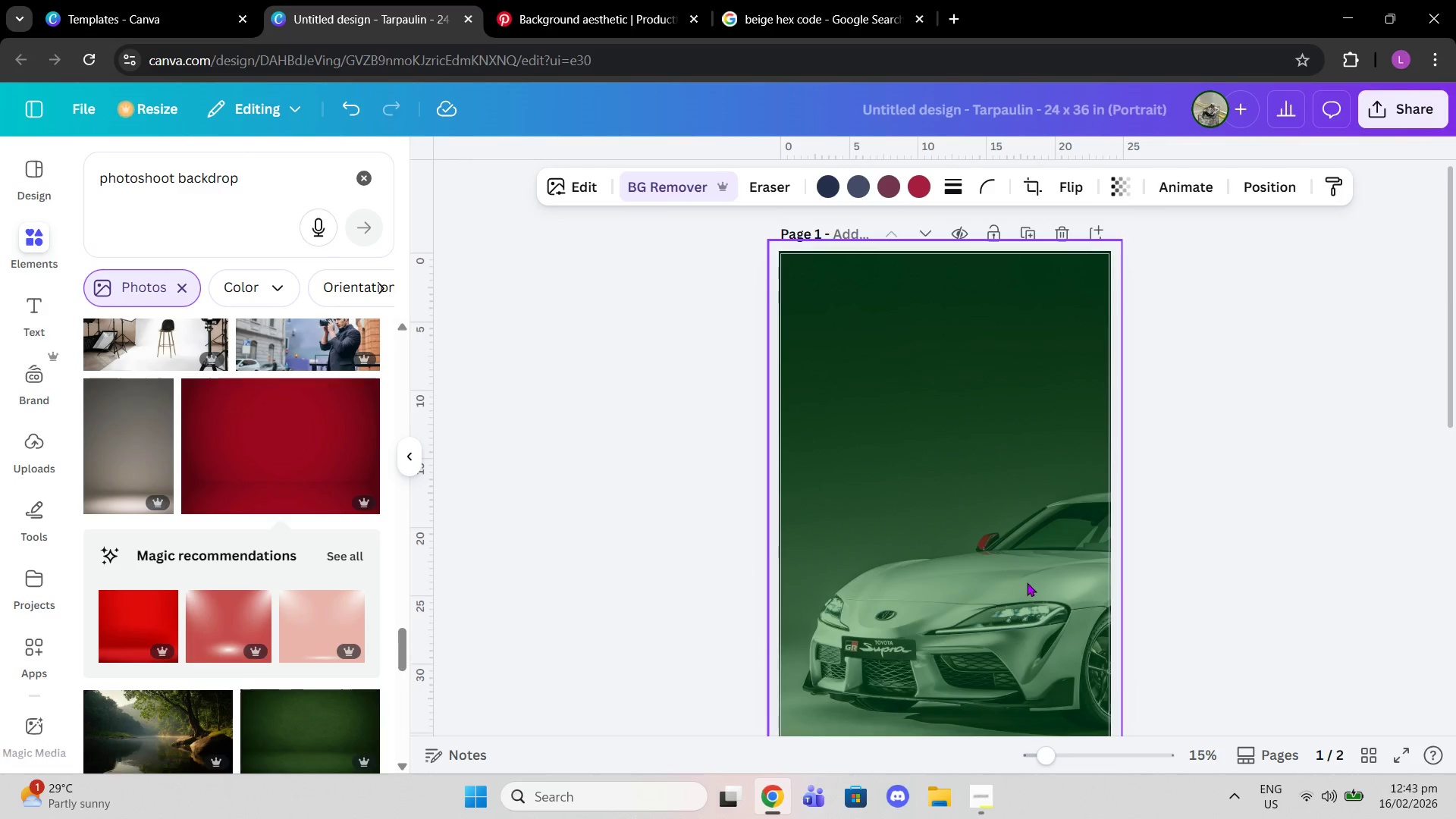 
key(Control+V)
 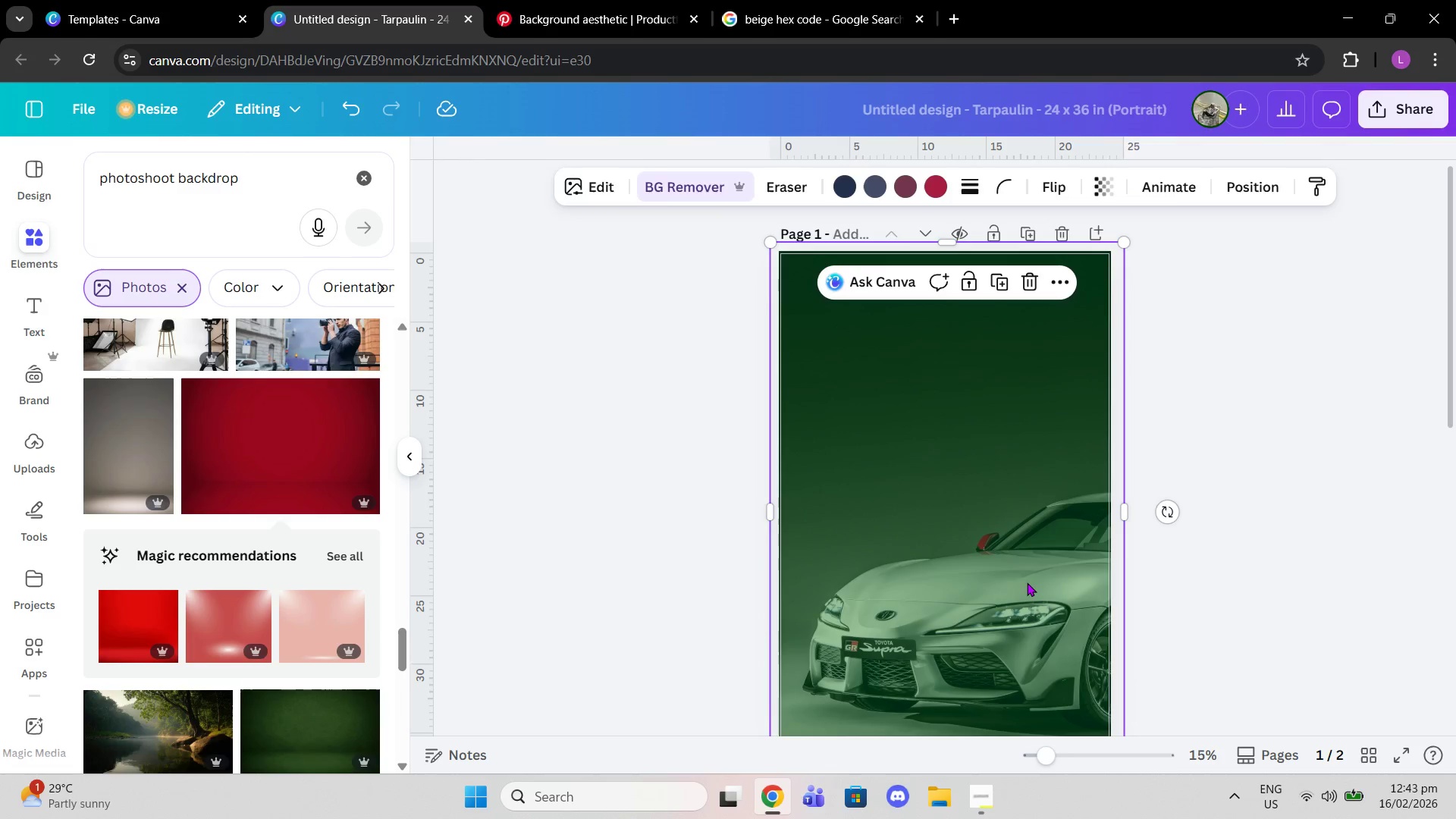 
scroll: coordinate [1026, 582], scroll_direction: down, amount: 2.0
 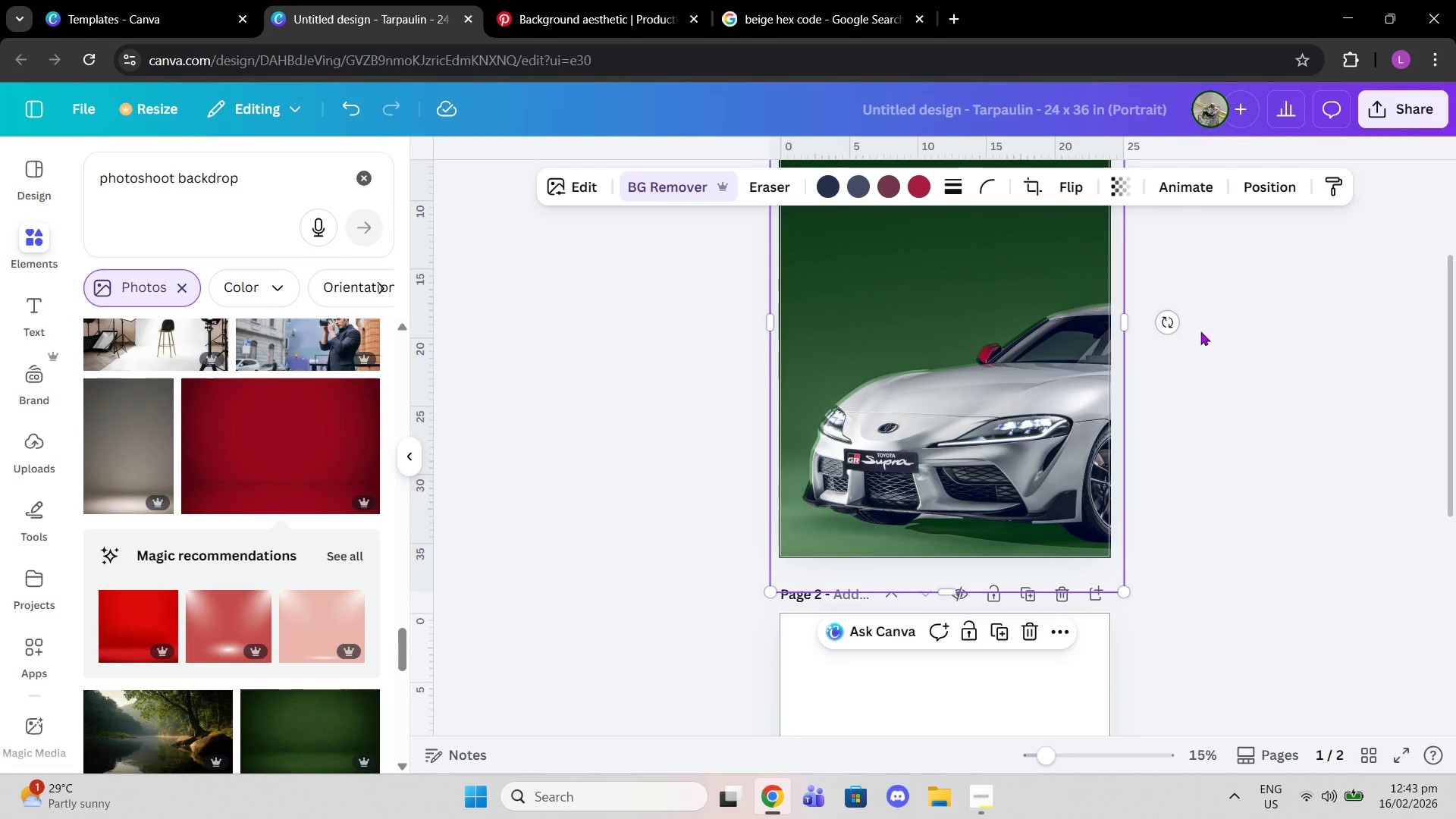 
left_click([1247, 199])
 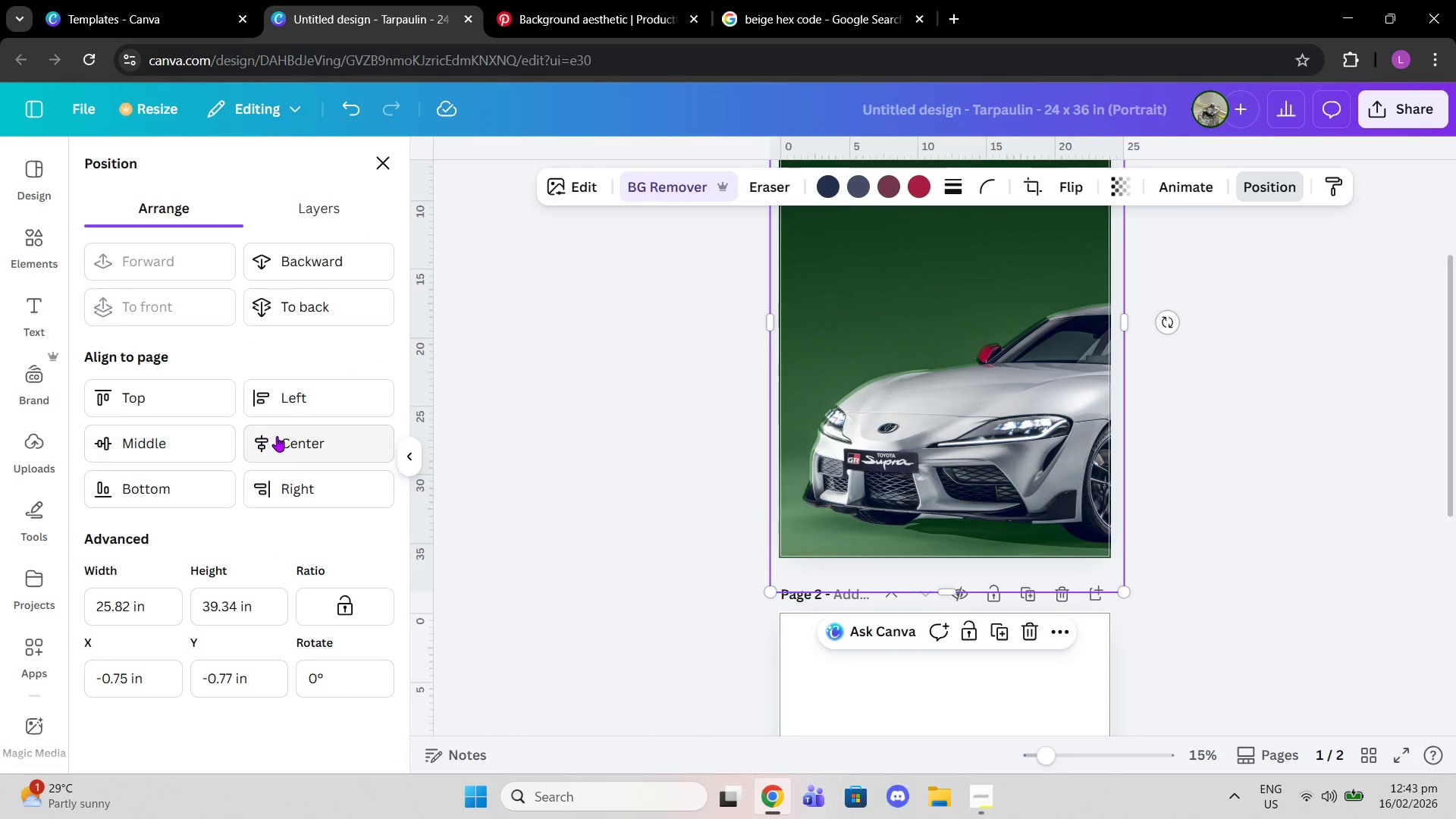 
double_click([184, 429])
 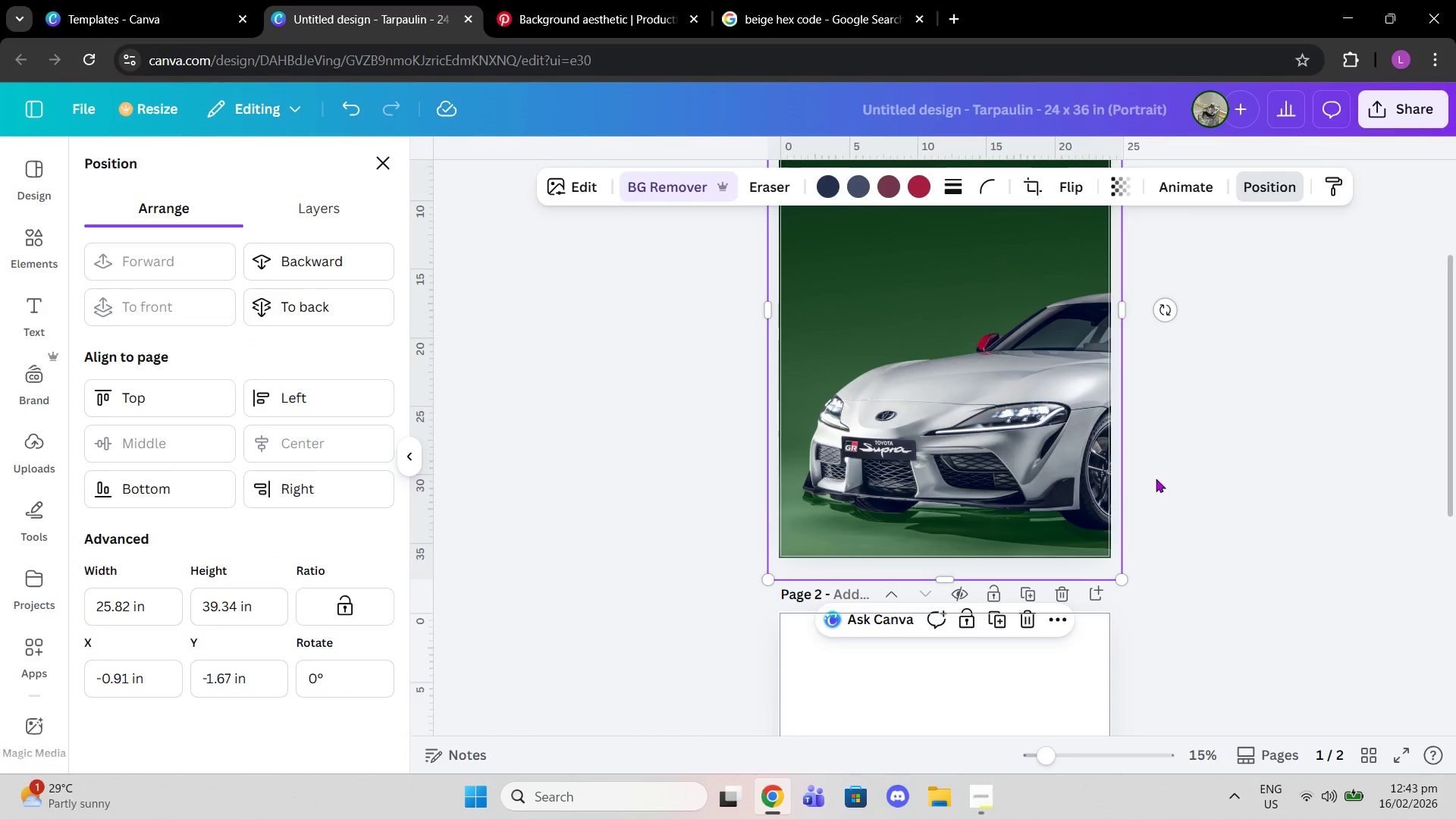 
left_click_drag(start_coordinate=[999, 357], to_coordinate=[982, 680])
 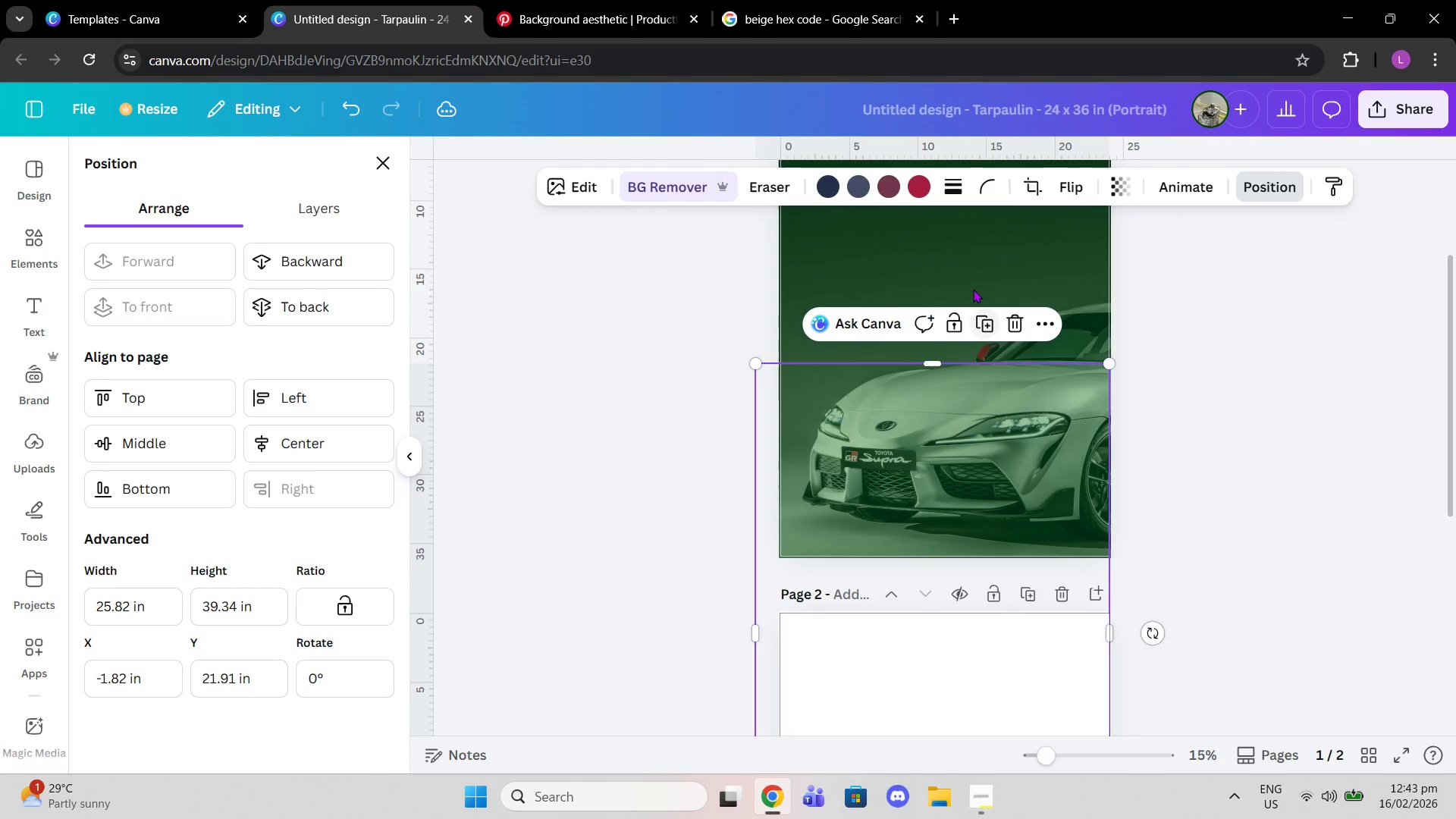 
left_click([972, 287])
 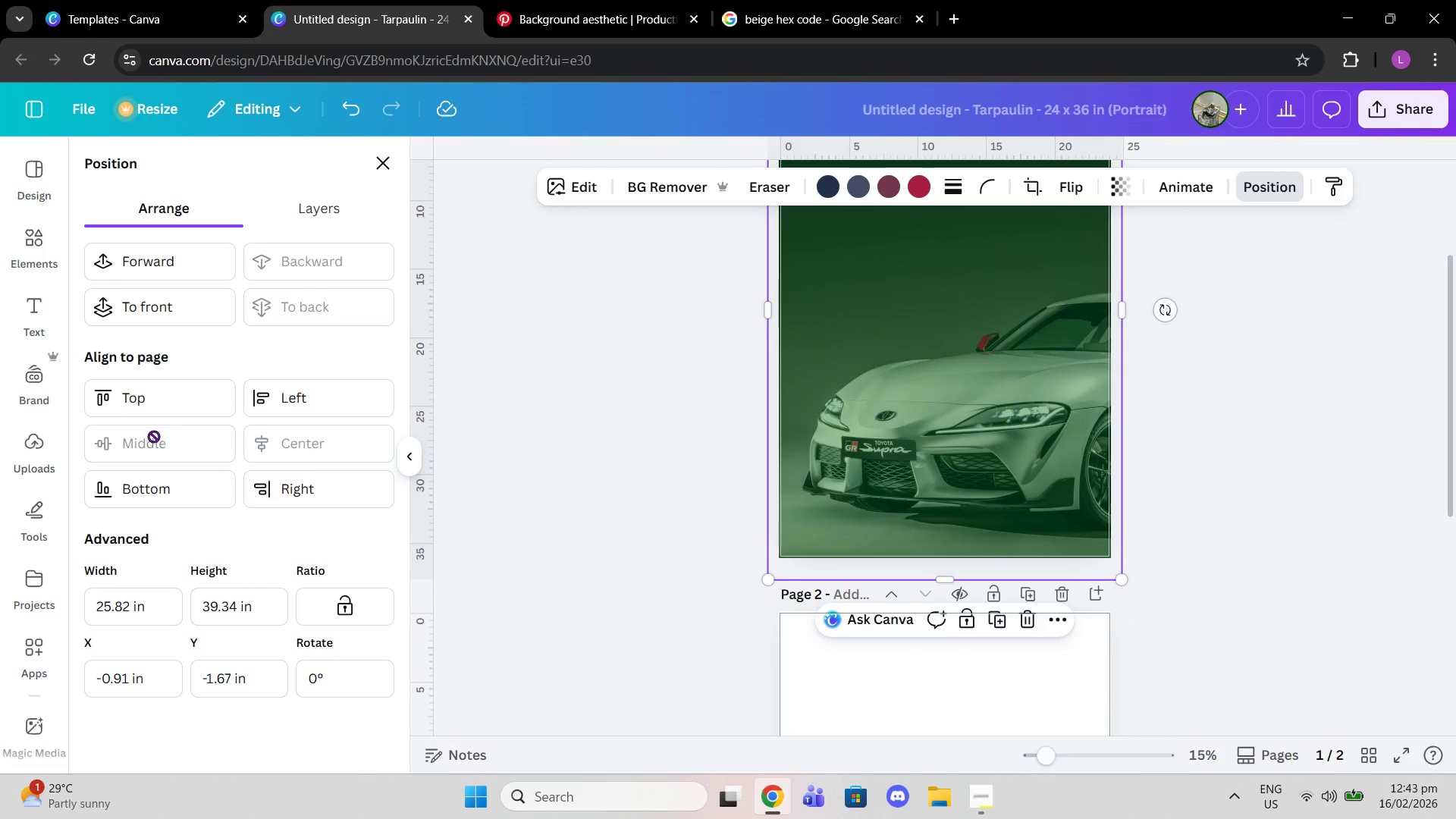 
left_click([961, 635])
 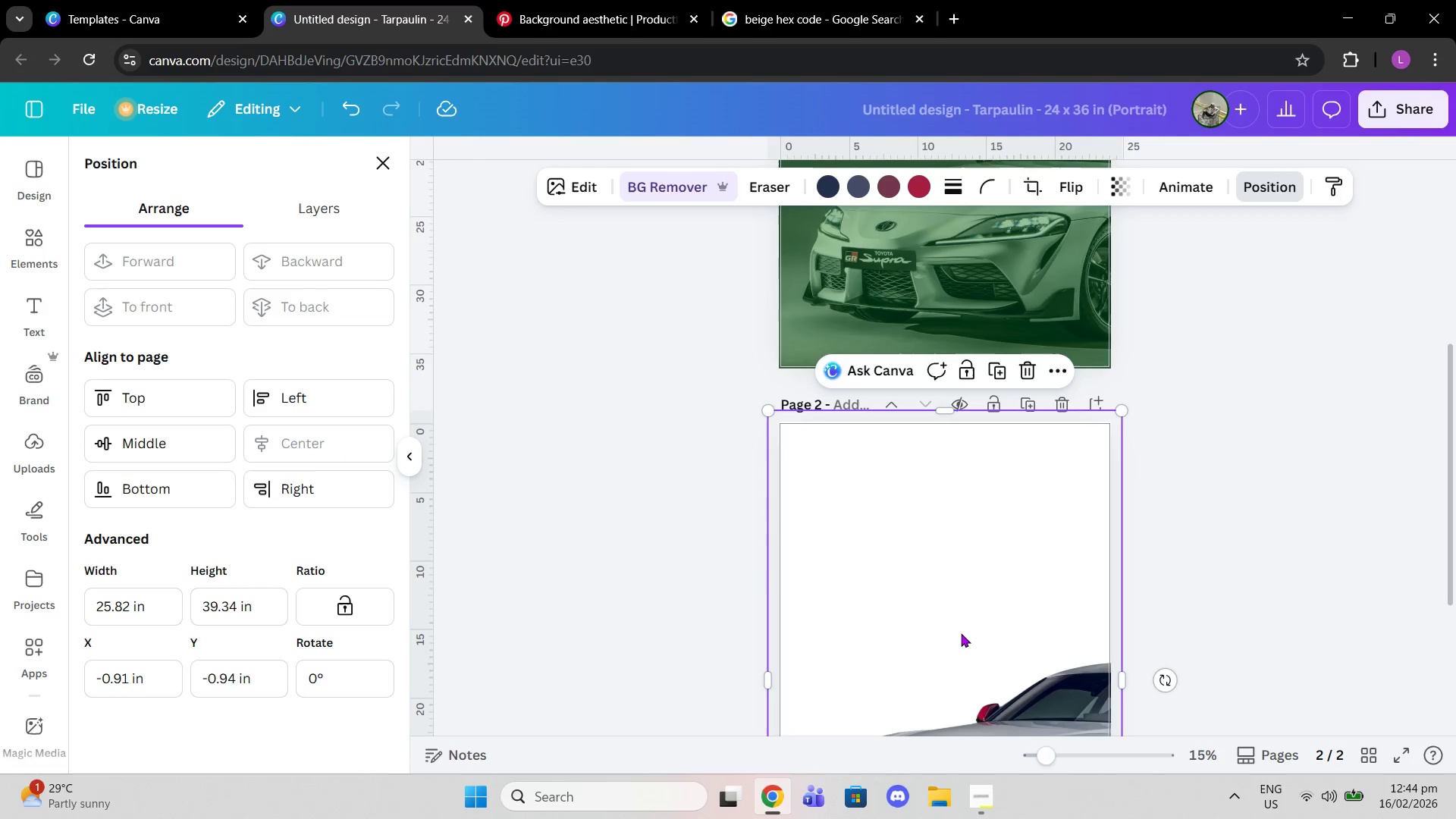 
scroll: coordinate [945, 695], scroll_direction: down, amount: 2.0
 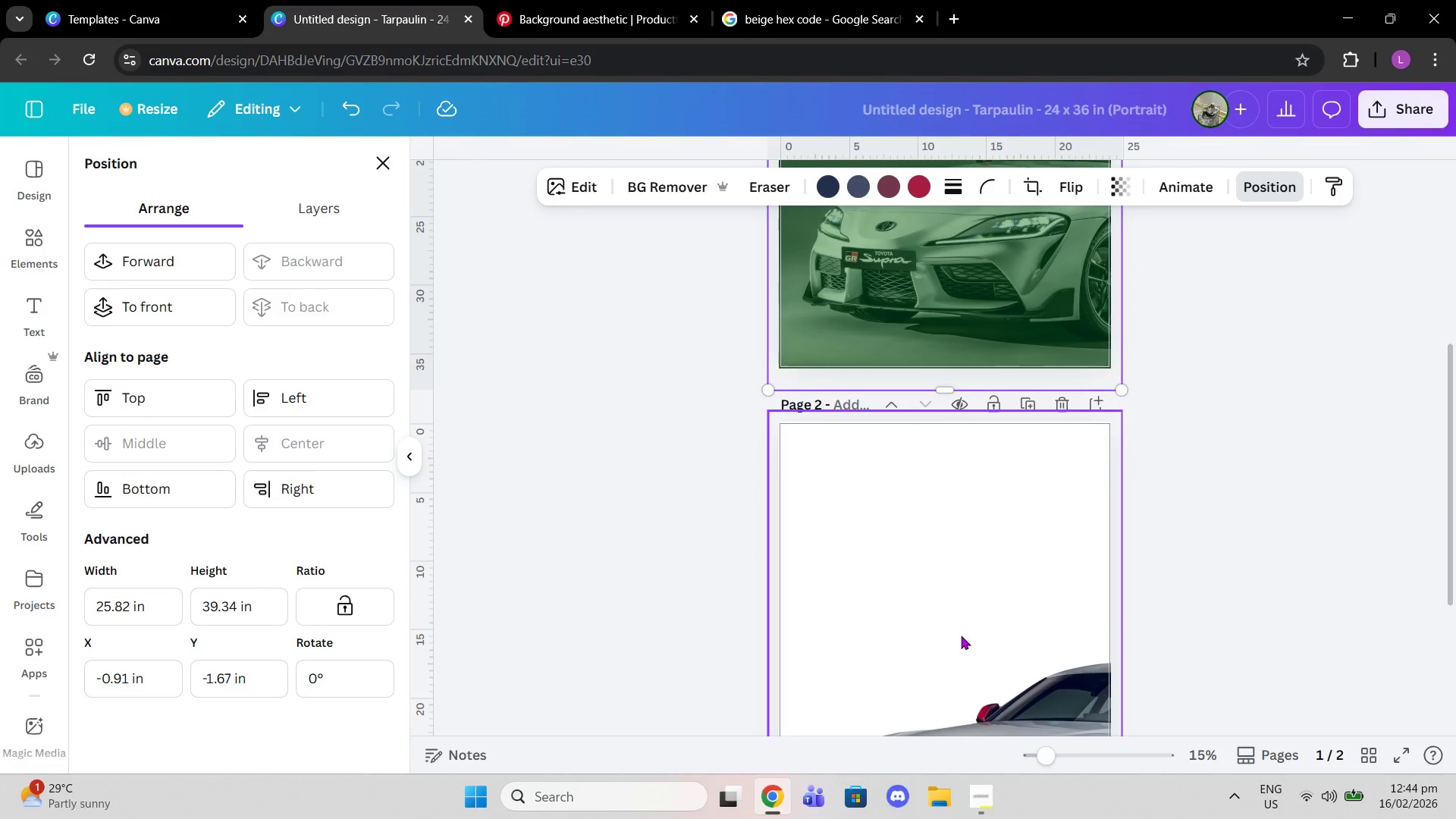 
key(Control+C)
 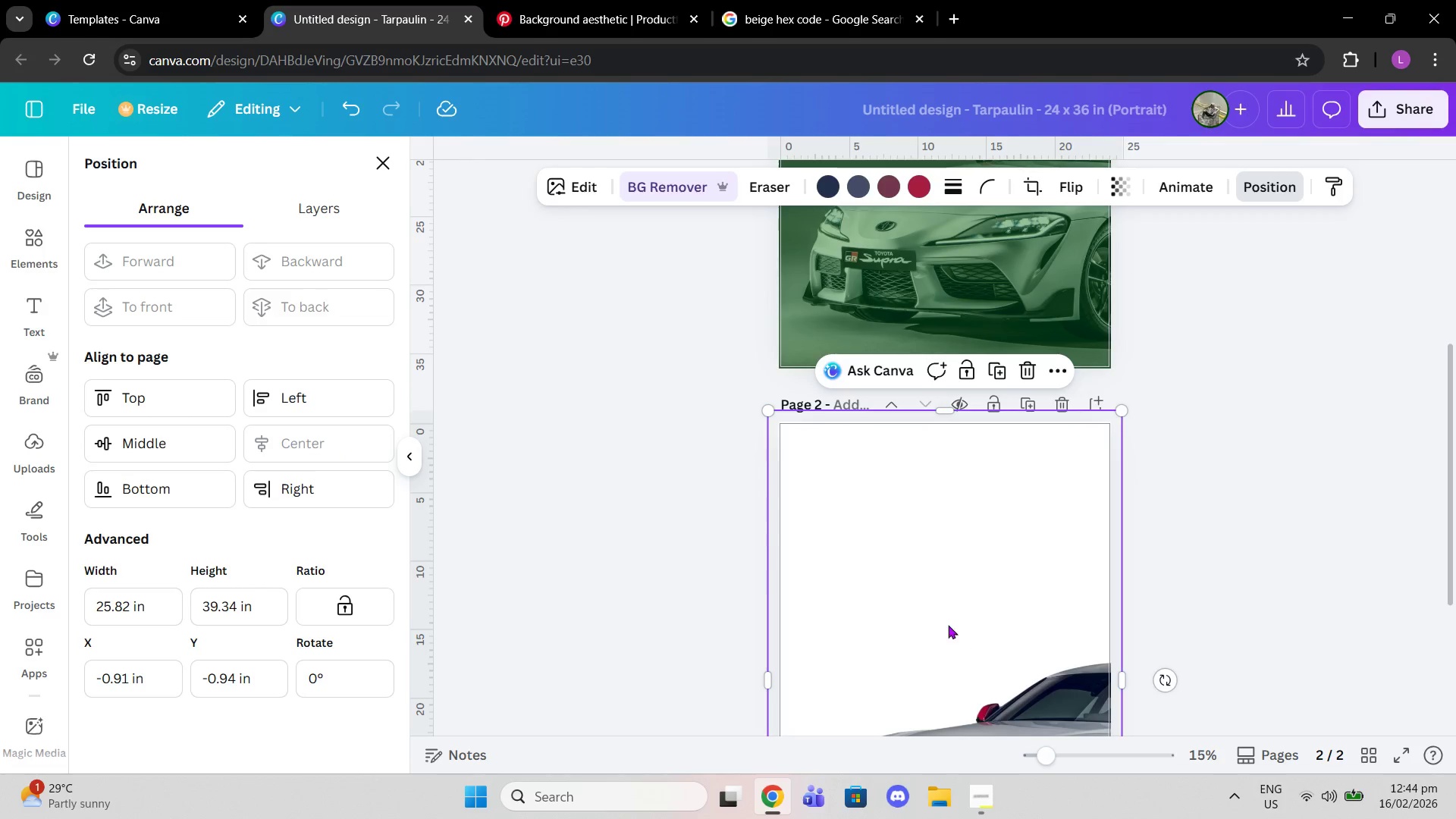 
scroll: coordinate [943, 617], scroll_direction: up, amount: 4.0
 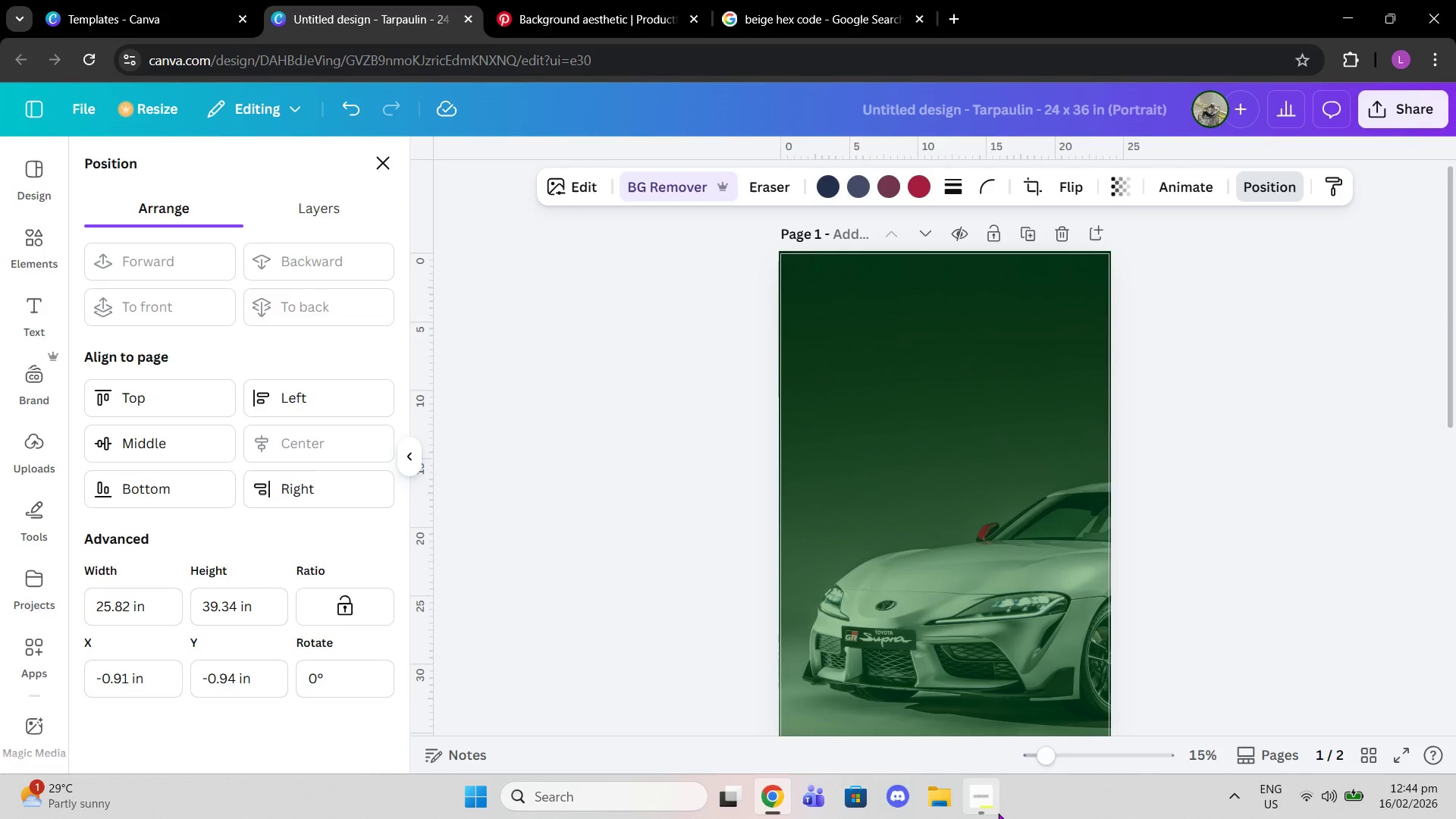 
scroll: coordinate [1222, 566], scroll_direction: down, amount: 6.0
 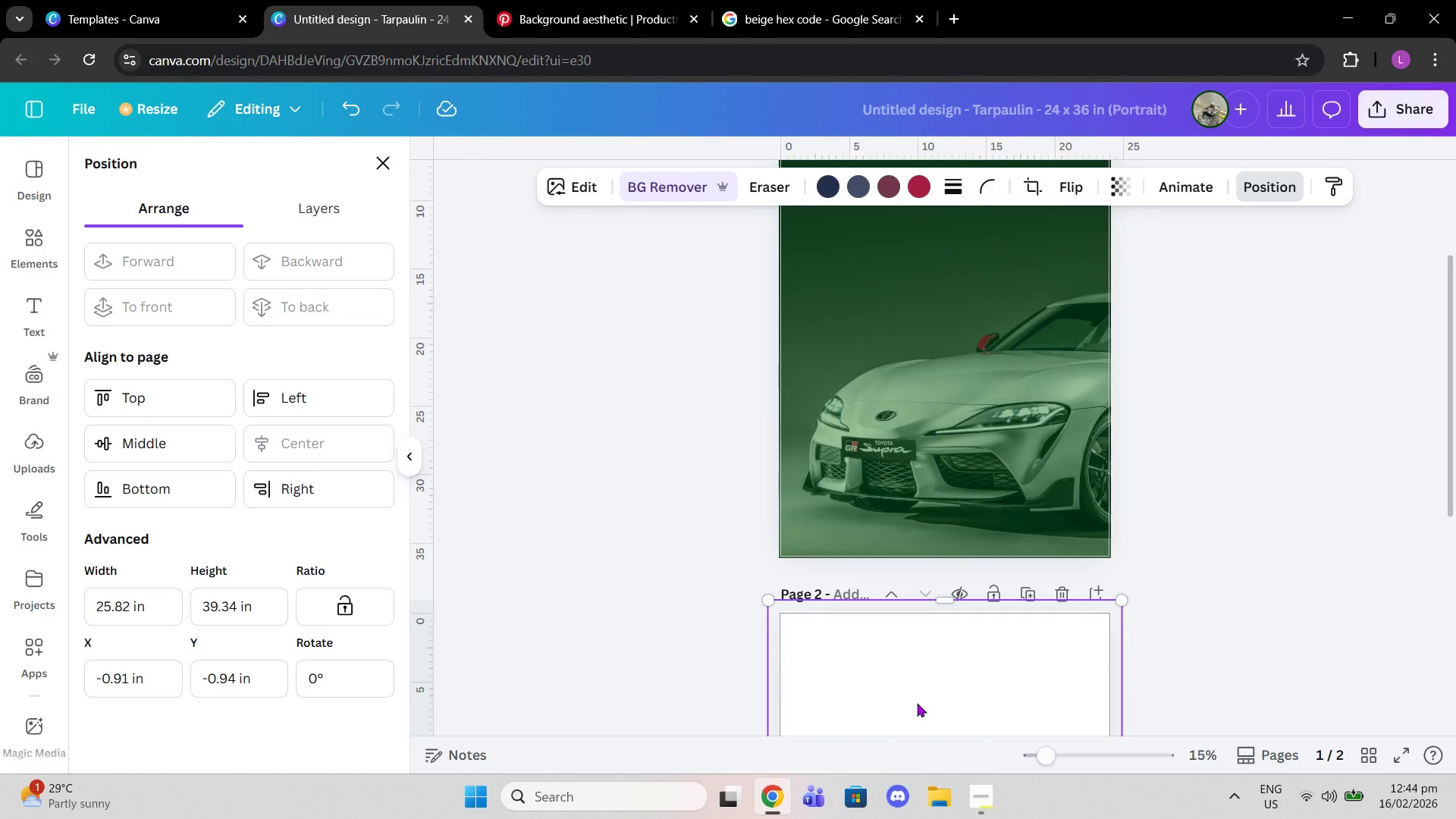 
left_click_drag(start_coordinate=[921, 708], to_coordinate=[910, 310])
 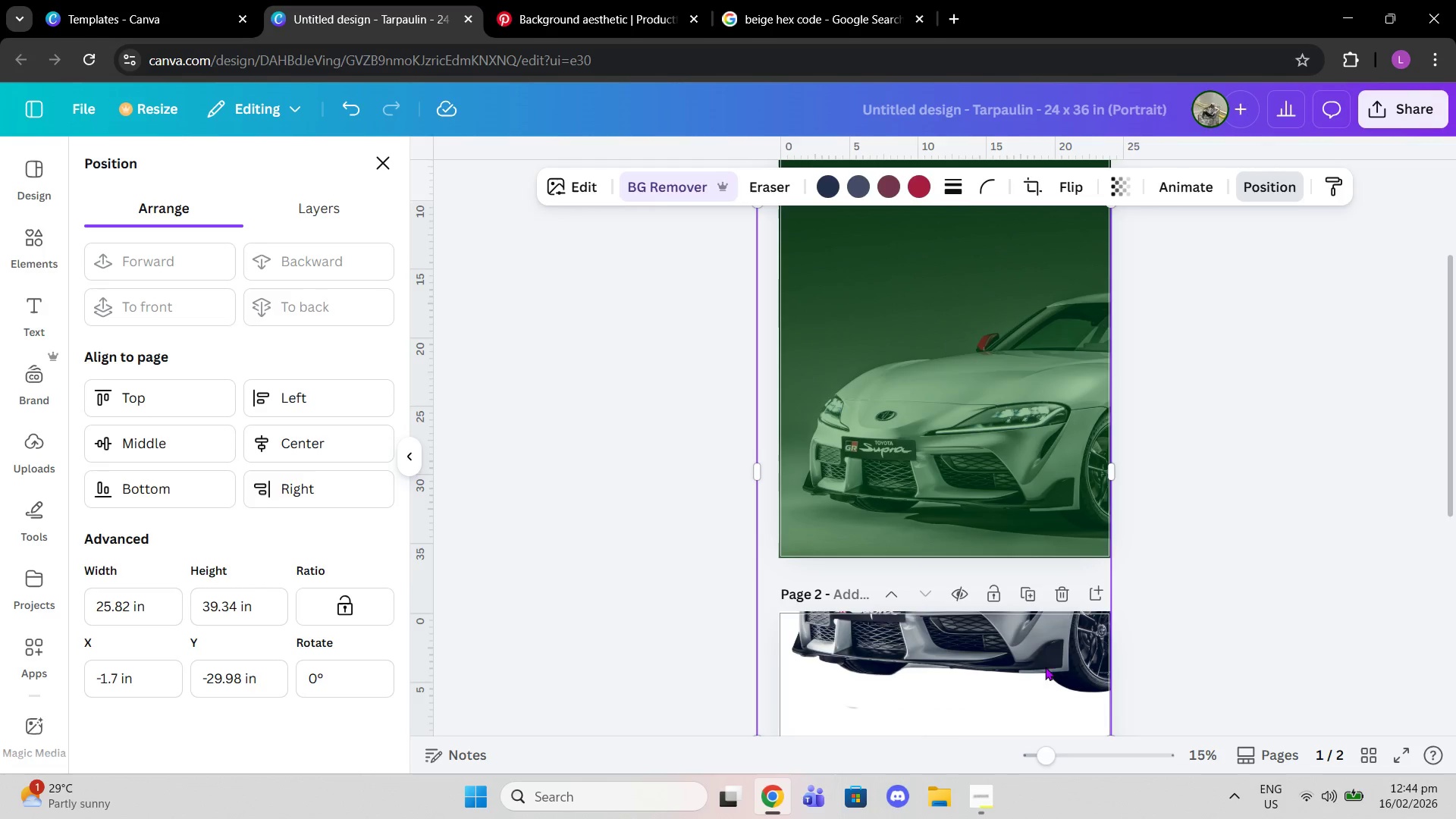 
left_click_drag(start_coordinate=[1034, 682], to_coordinate=[1035, 472])
 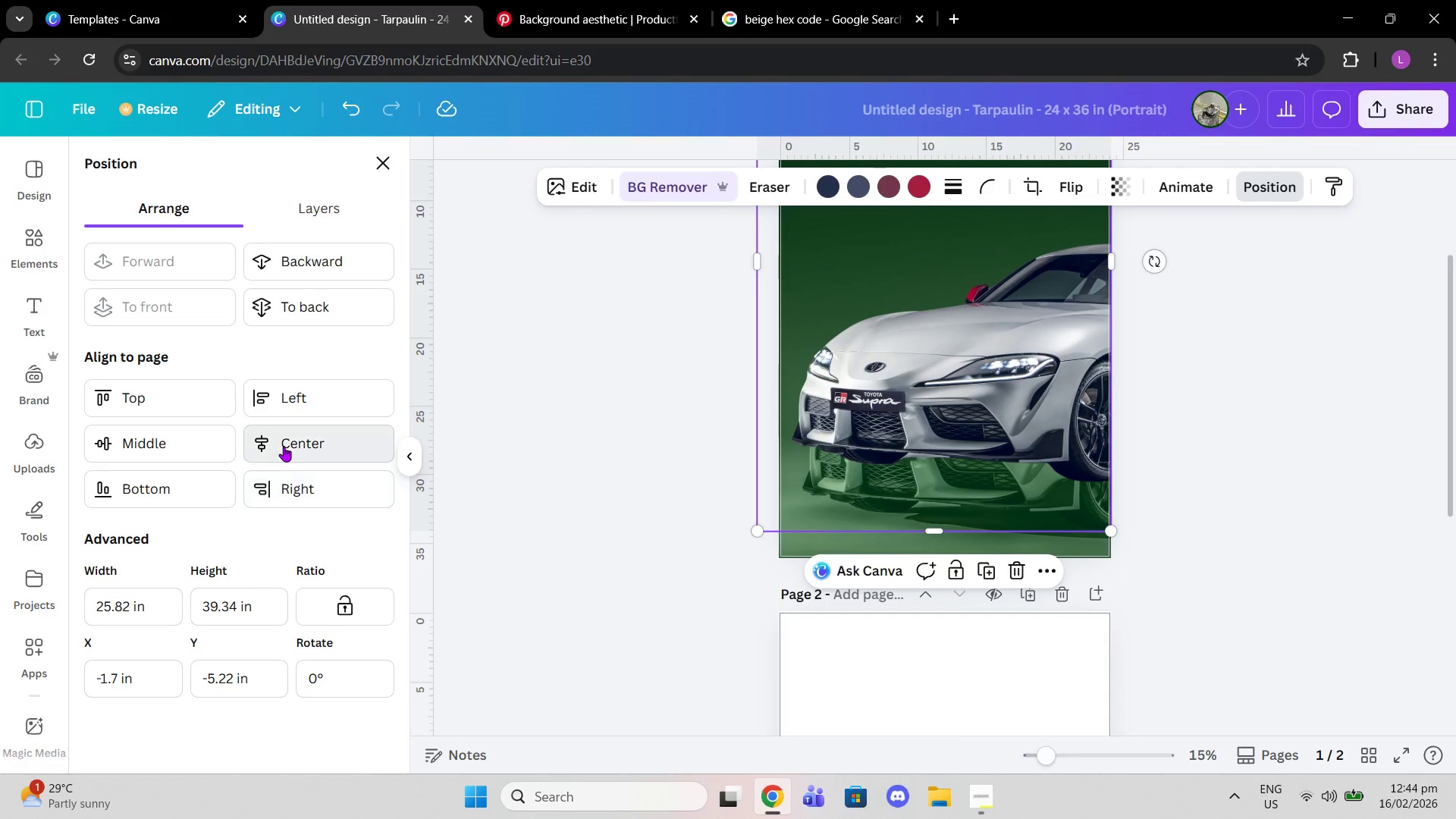 
double_click([195, 430])
 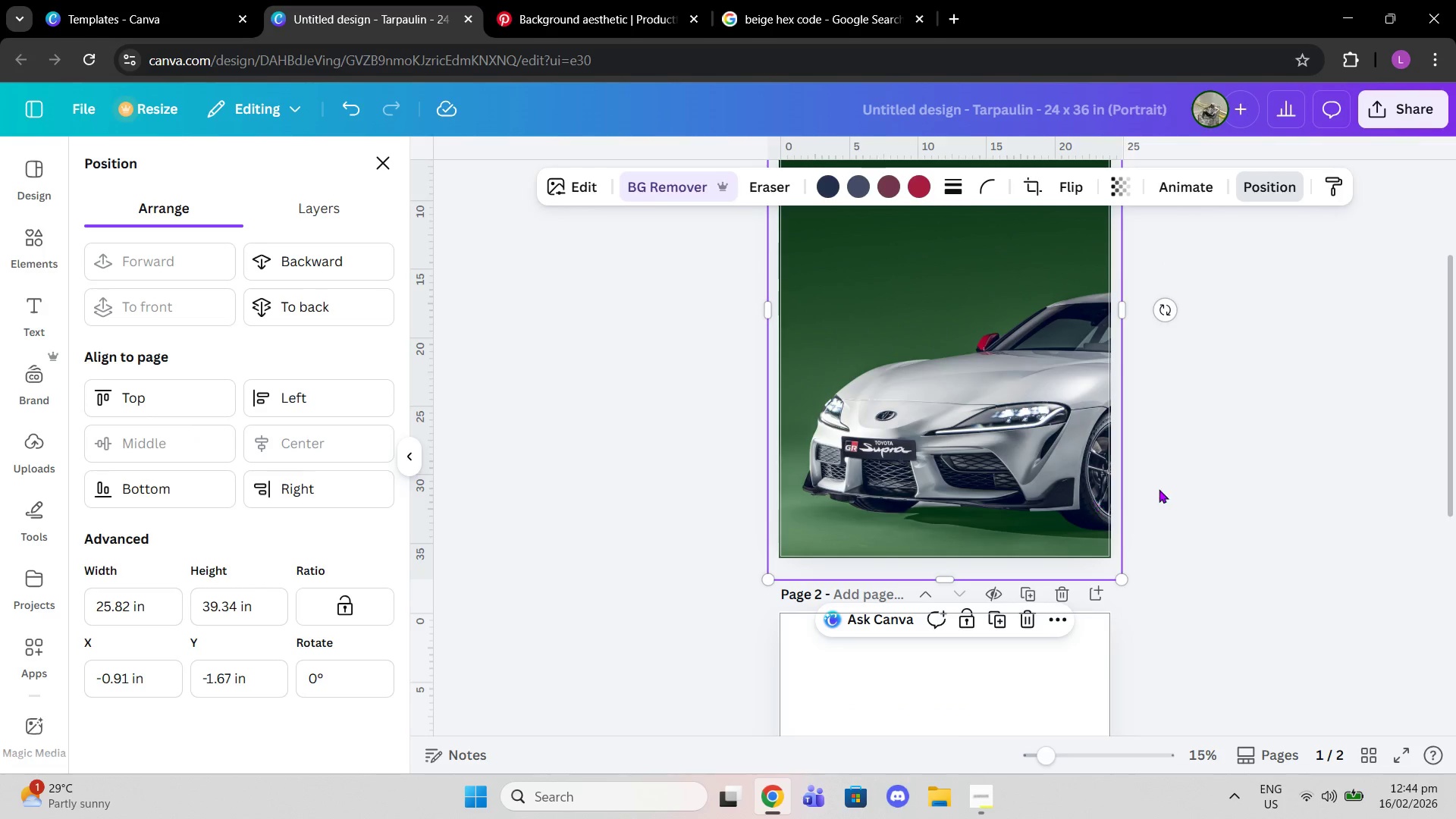 
left_click([1200, 488])
 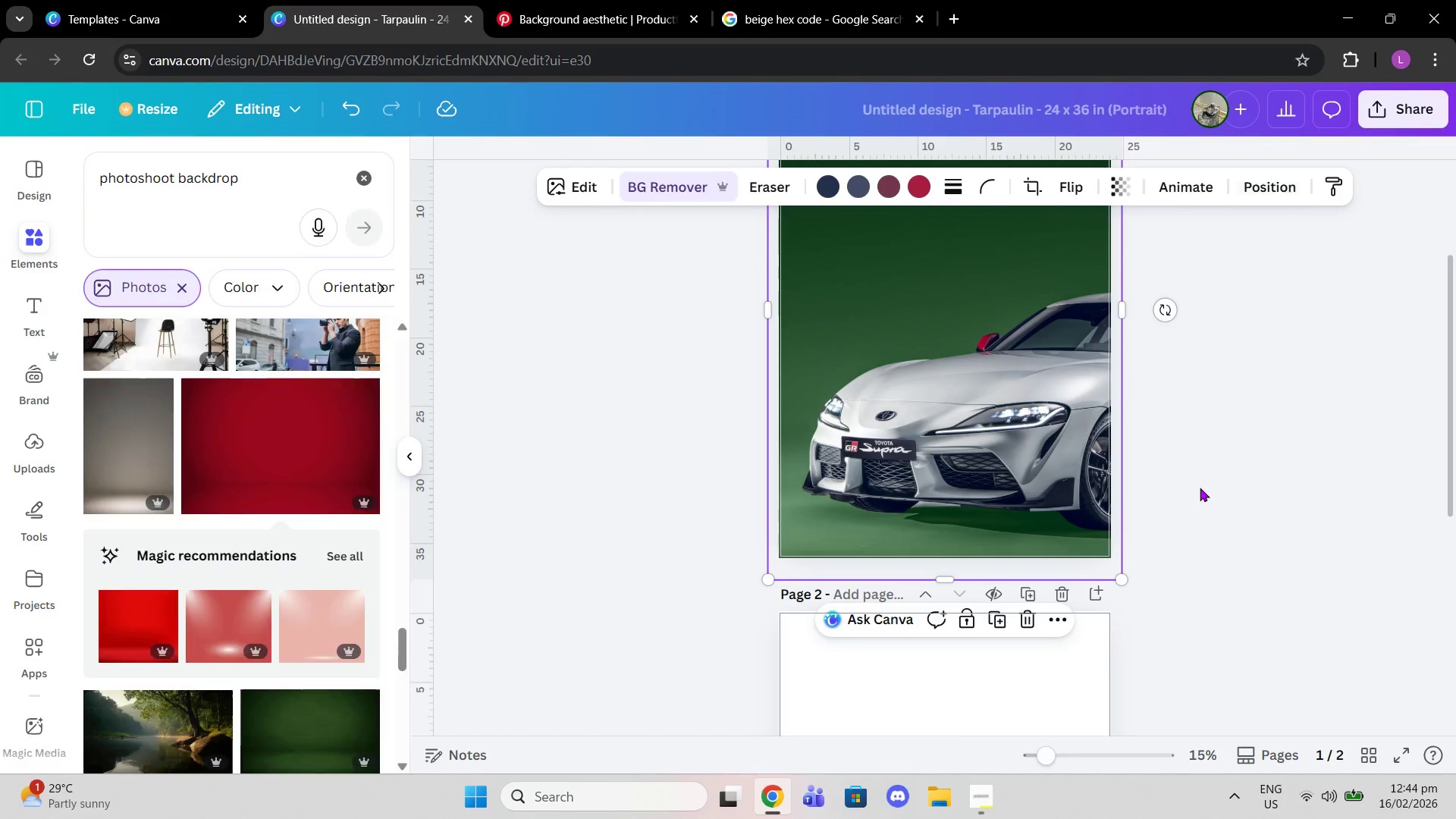 
left_click([1200, 488])
 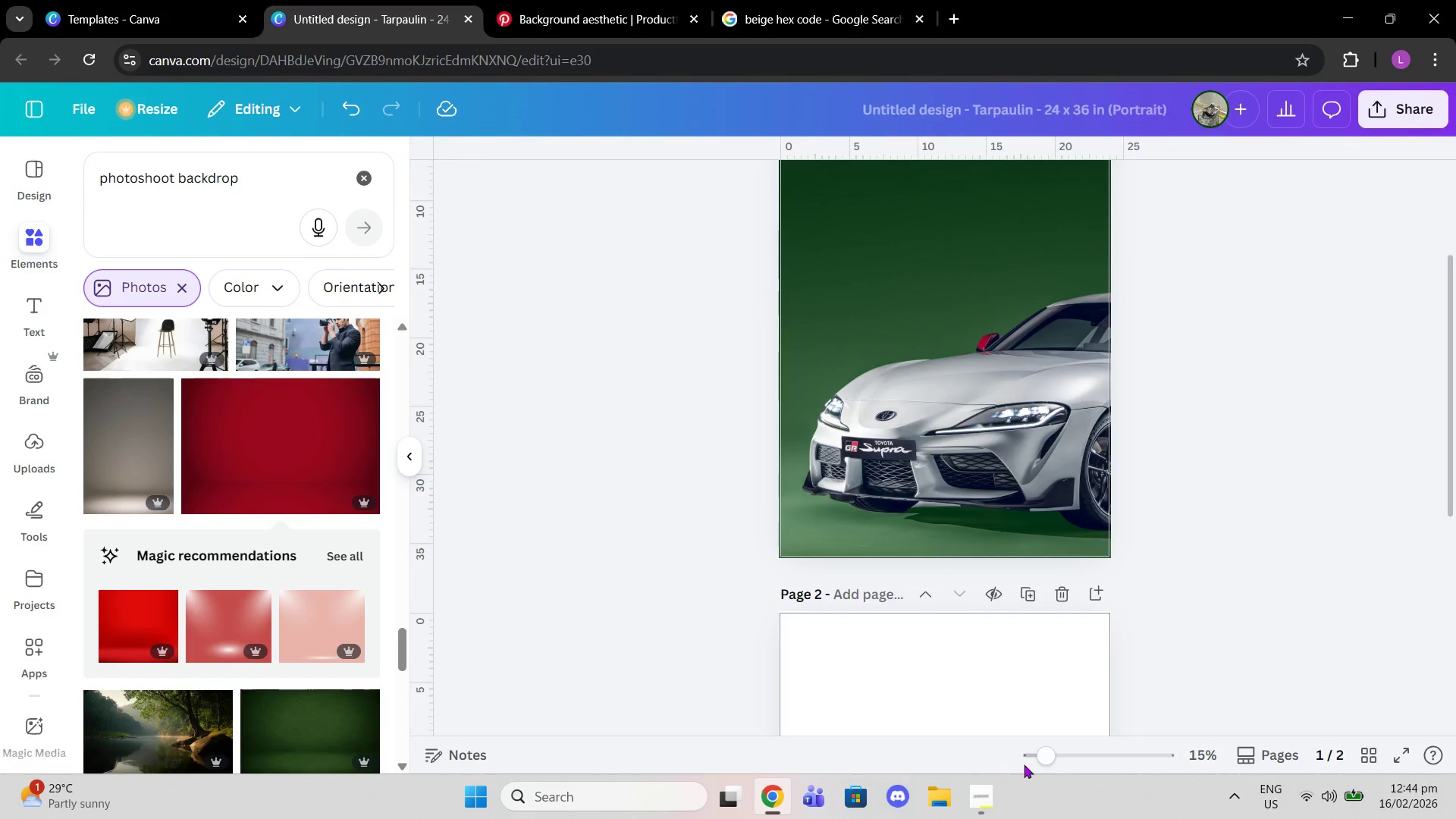 
left_click_drag(start_coordinate=[1044, 757], to_coordinate=[1084, 759])
 